 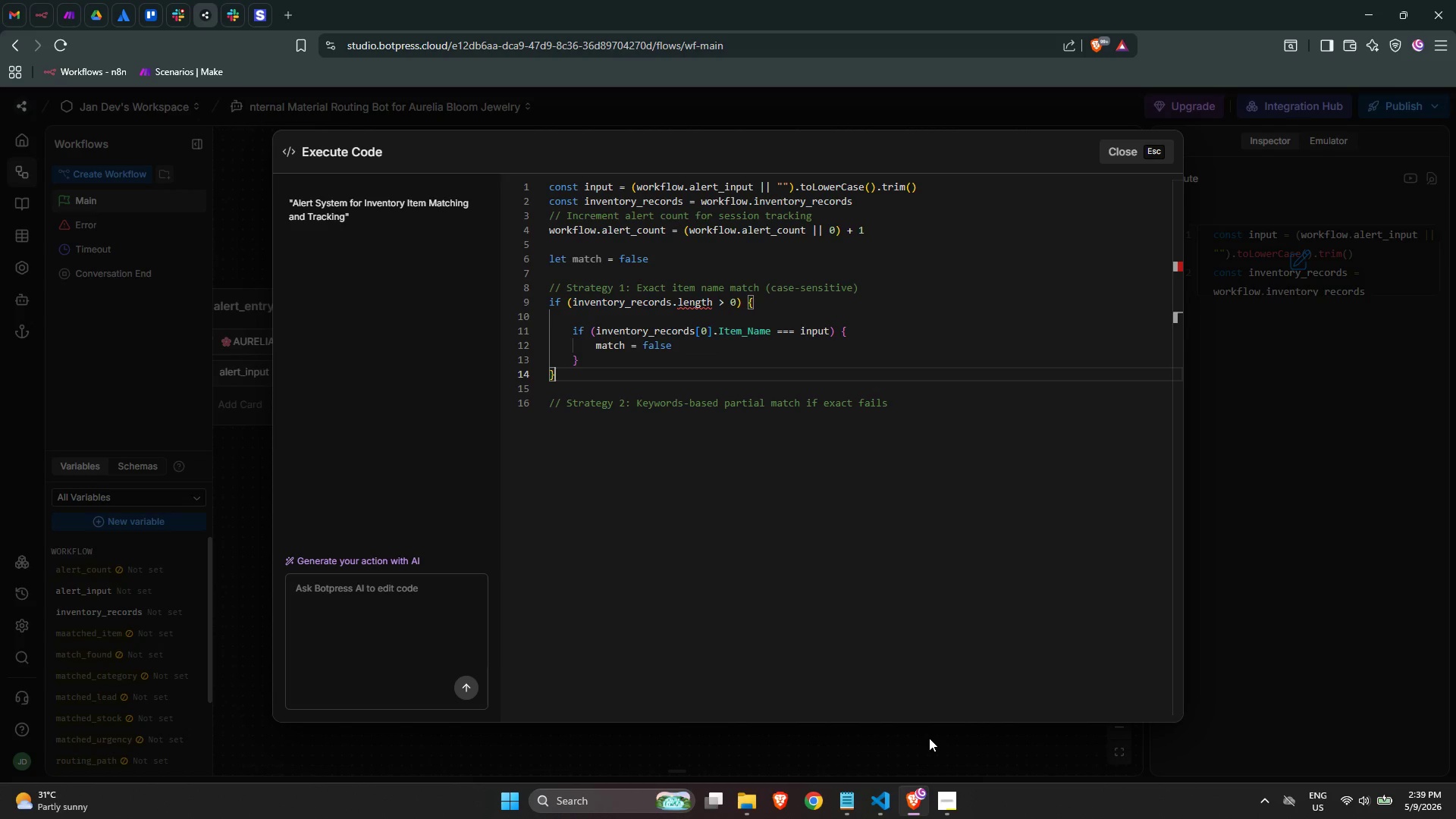 
key(ArrowUp)
 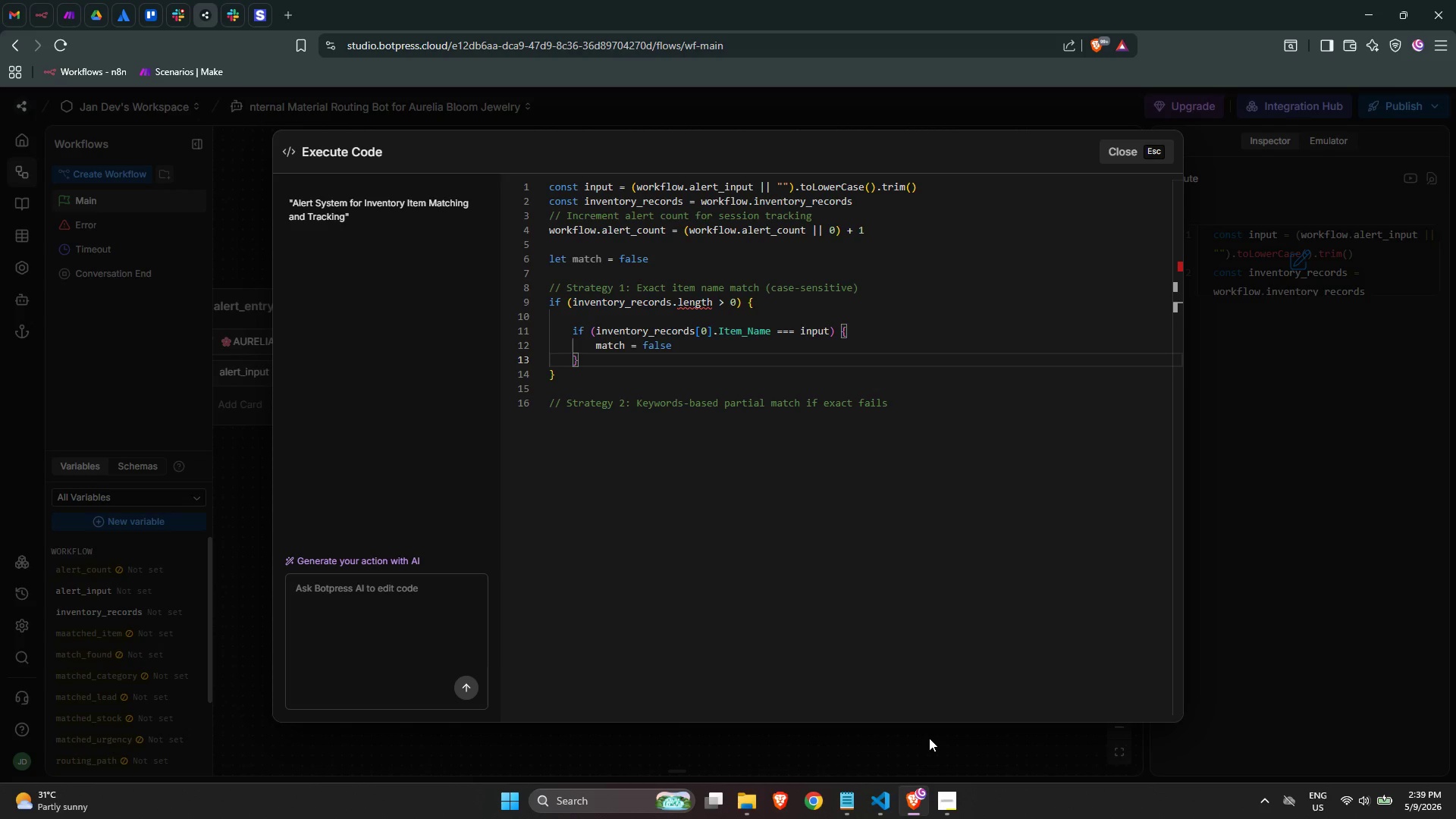 
wait(5.09)
 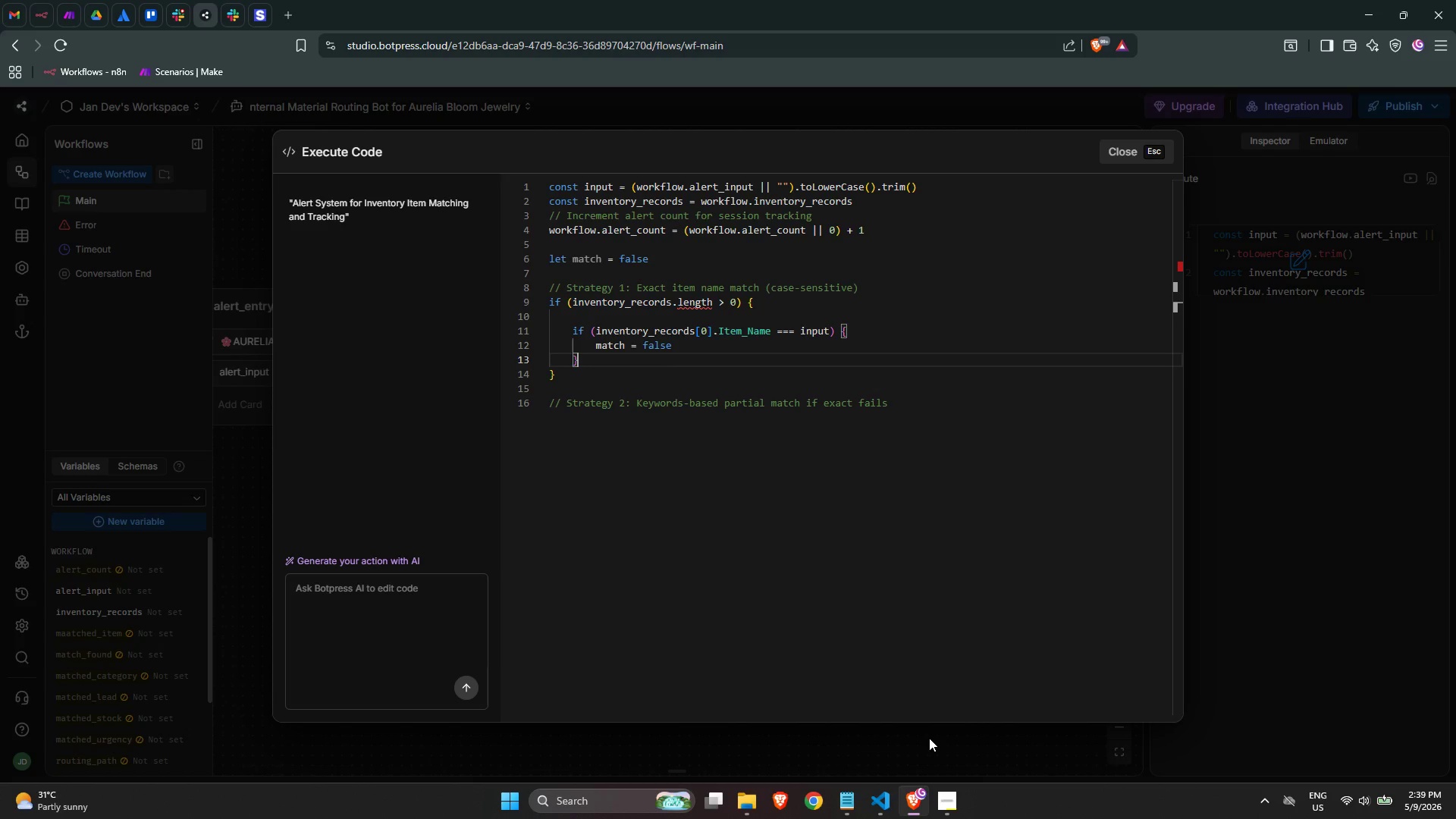 
key(Enter)
 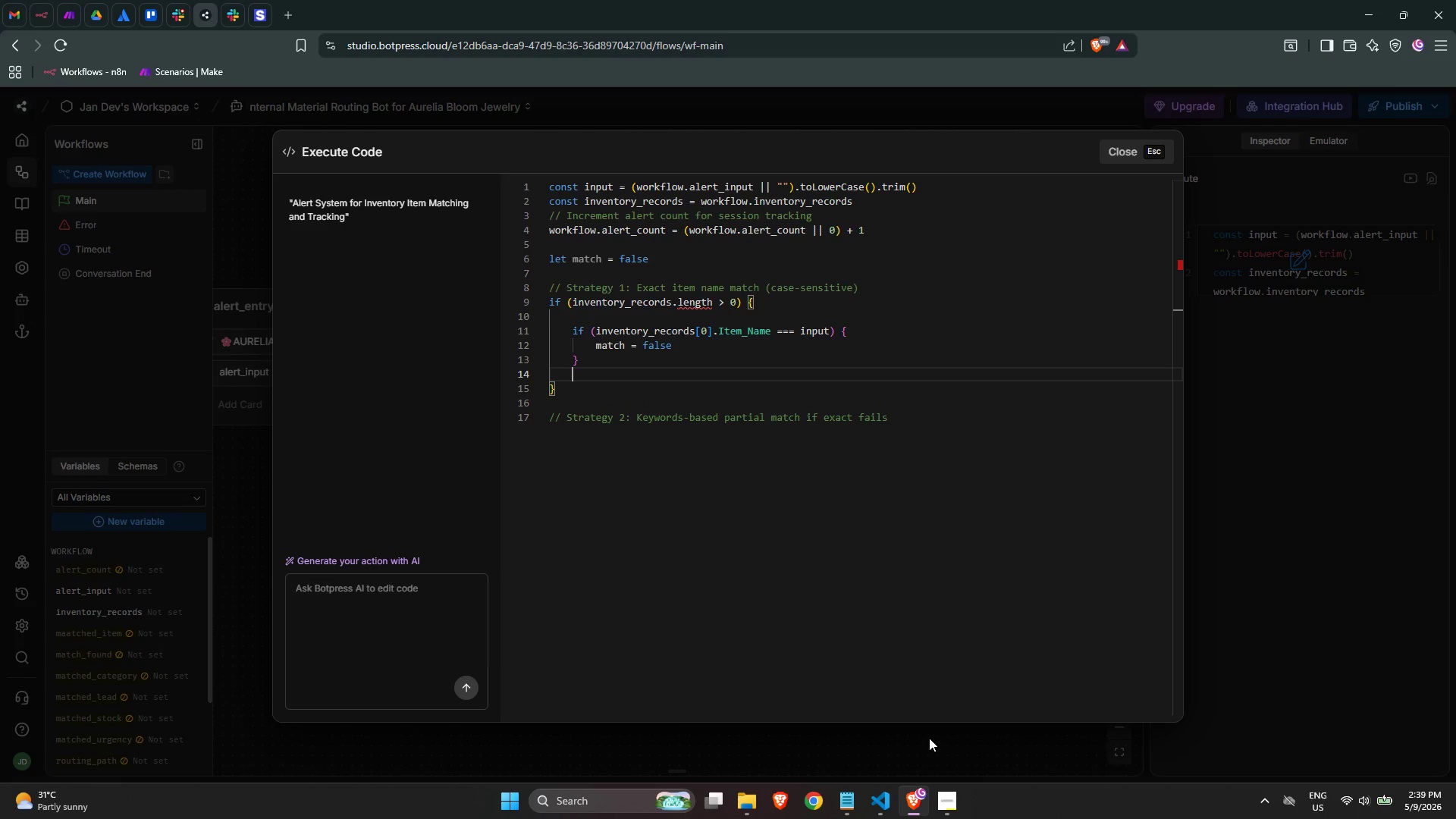 
key(Enter)
 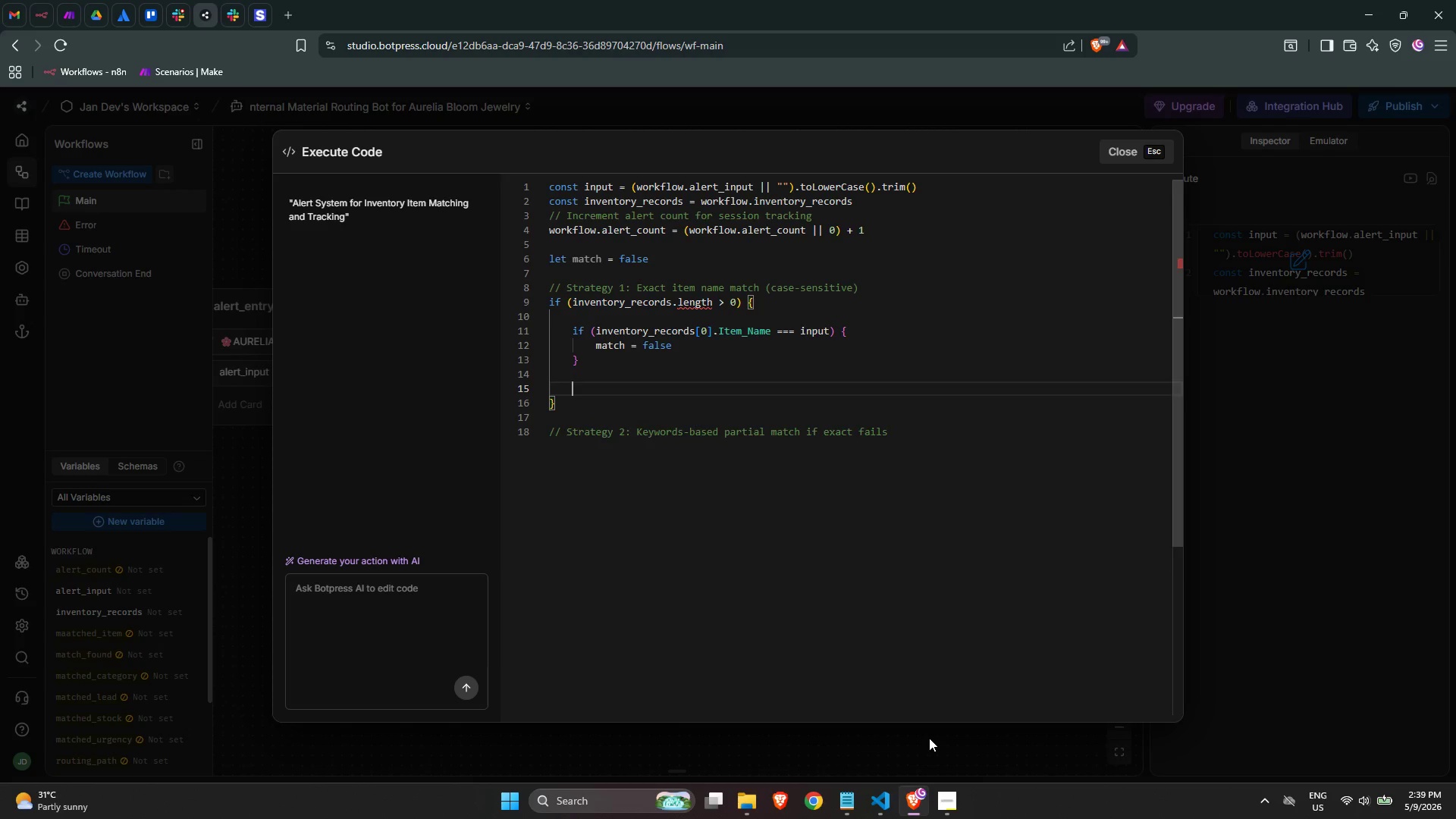 
type(if)
 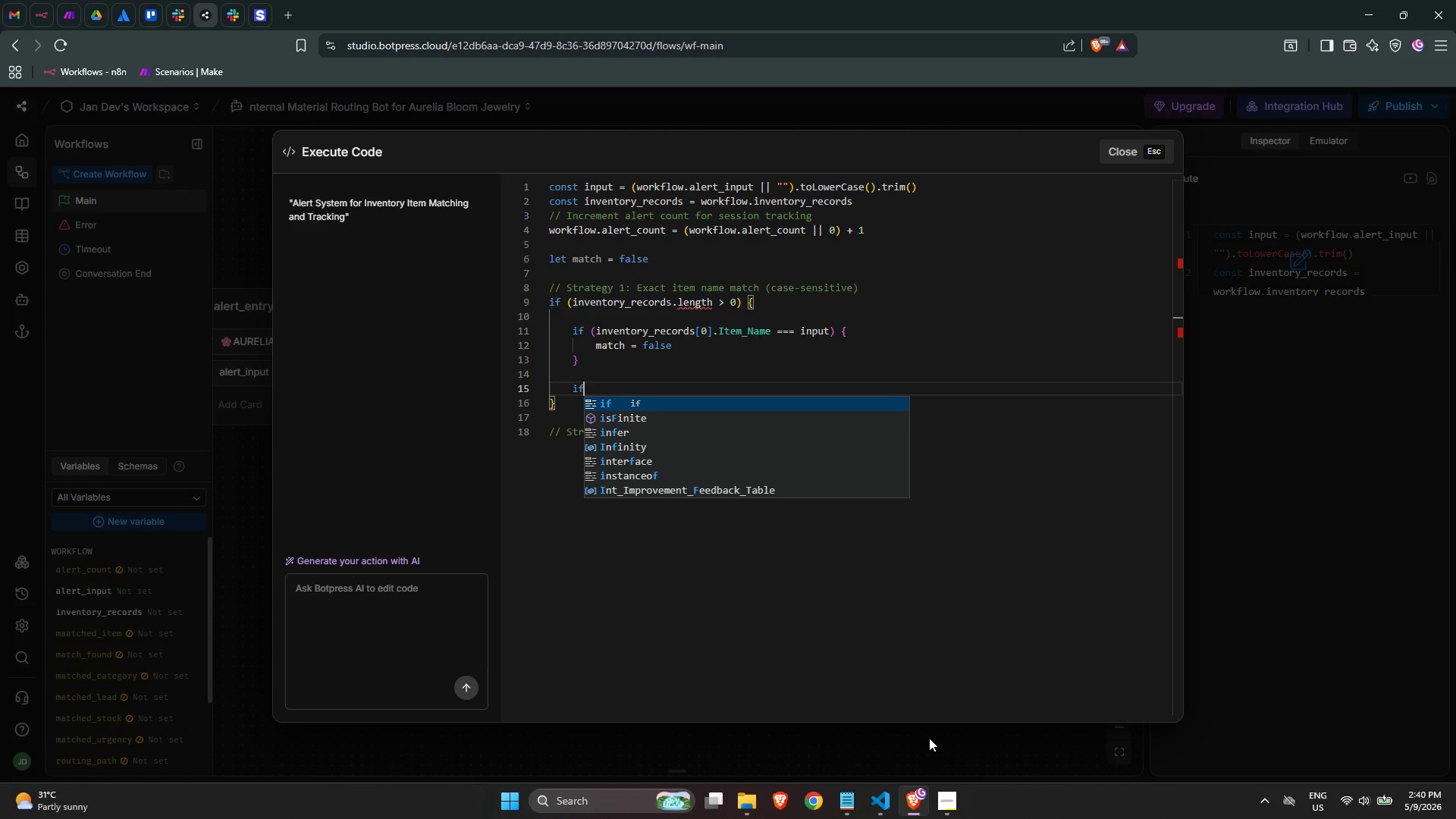 
wait(7.19)
 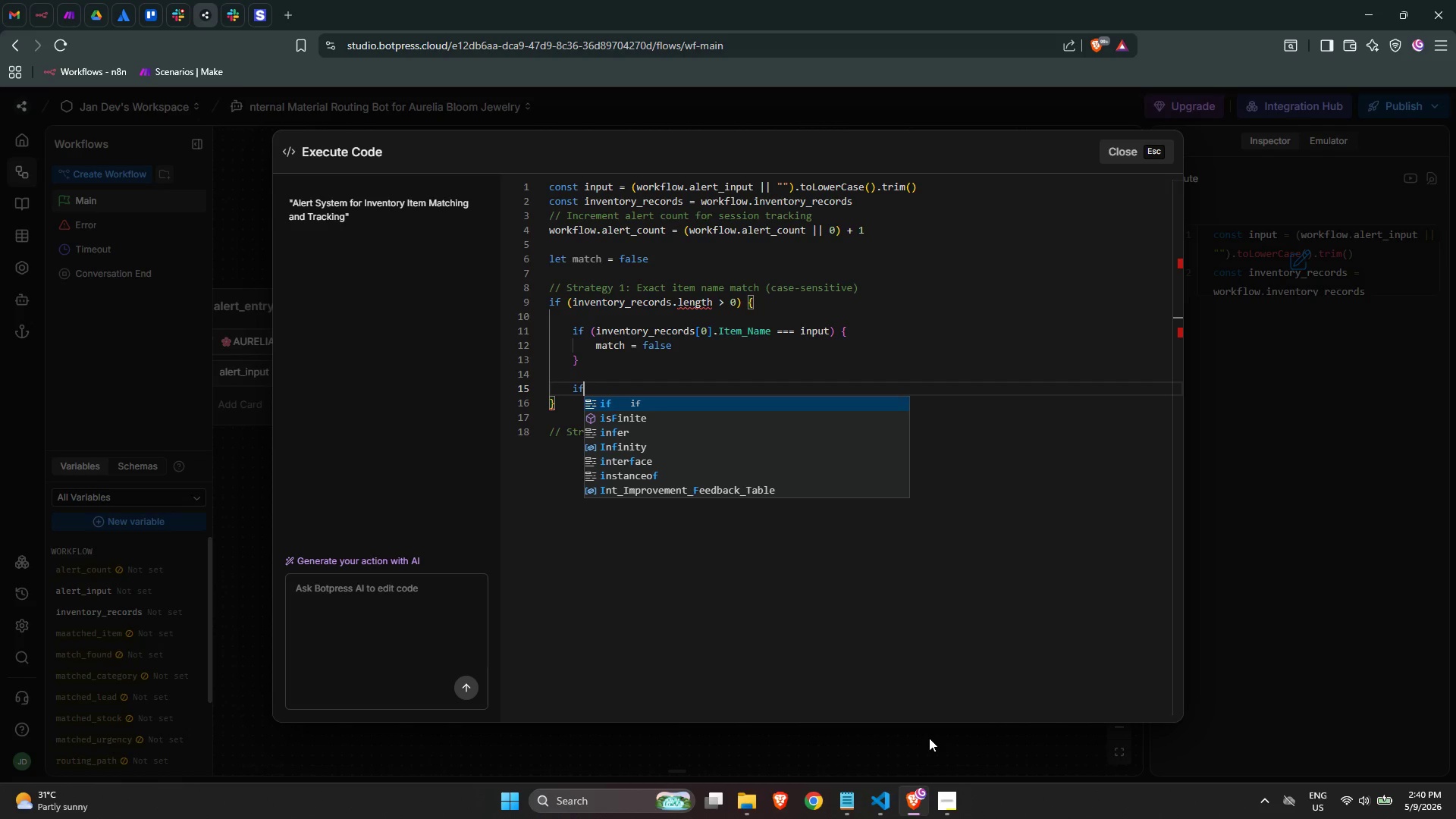 
type( (!matc)
 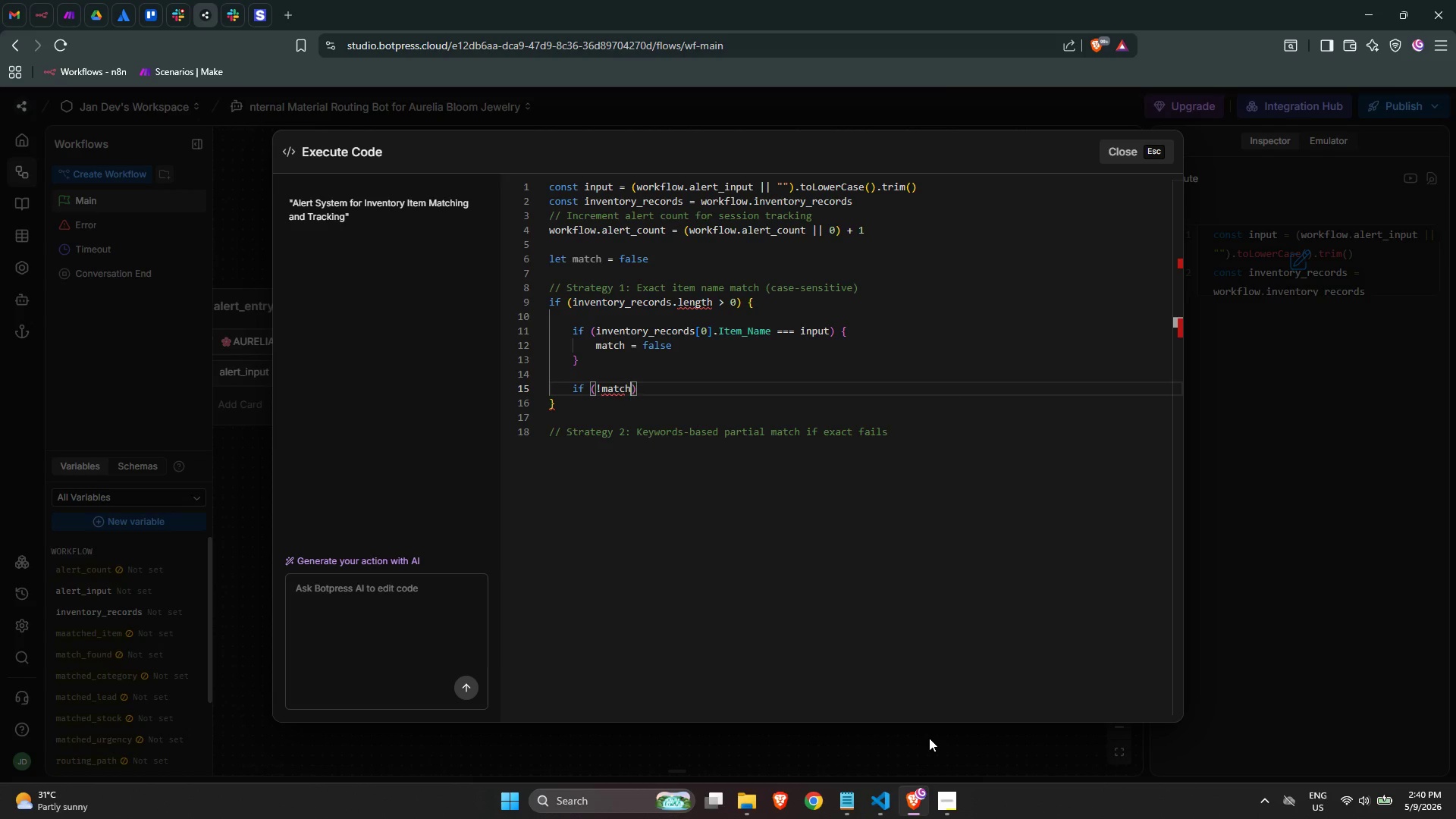 
 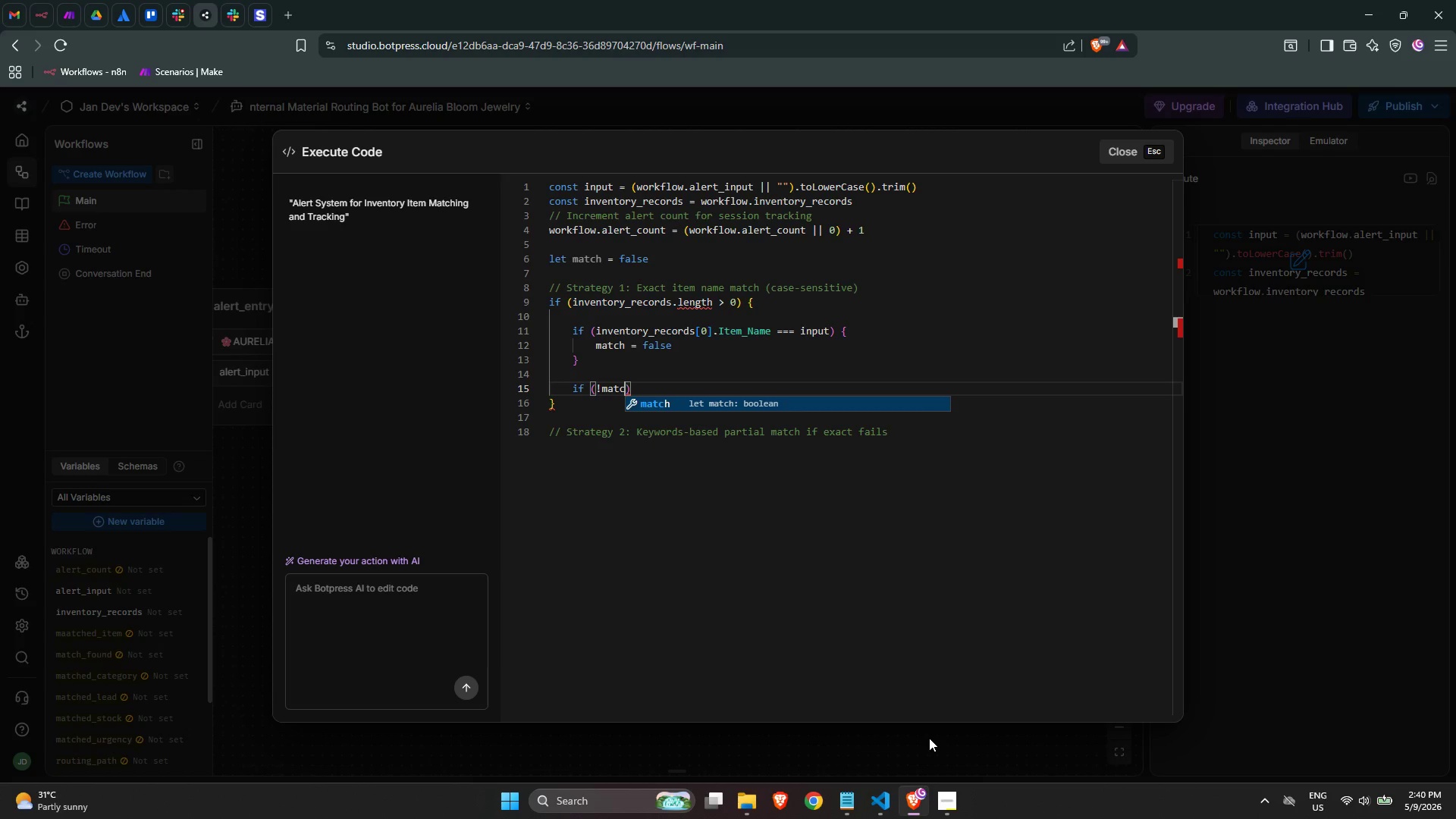 
key(Enter)
 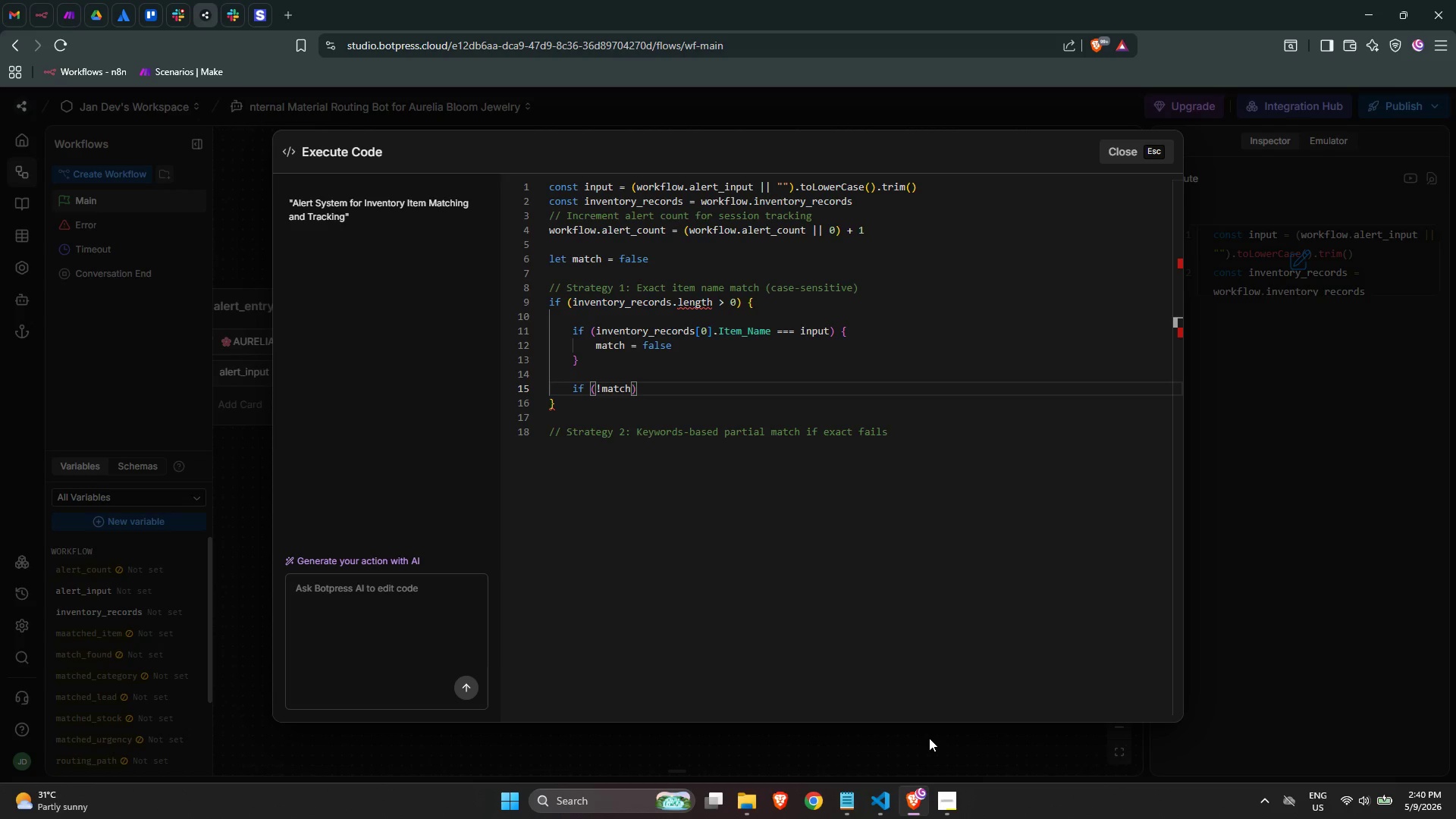 
key(ArrowRight)
 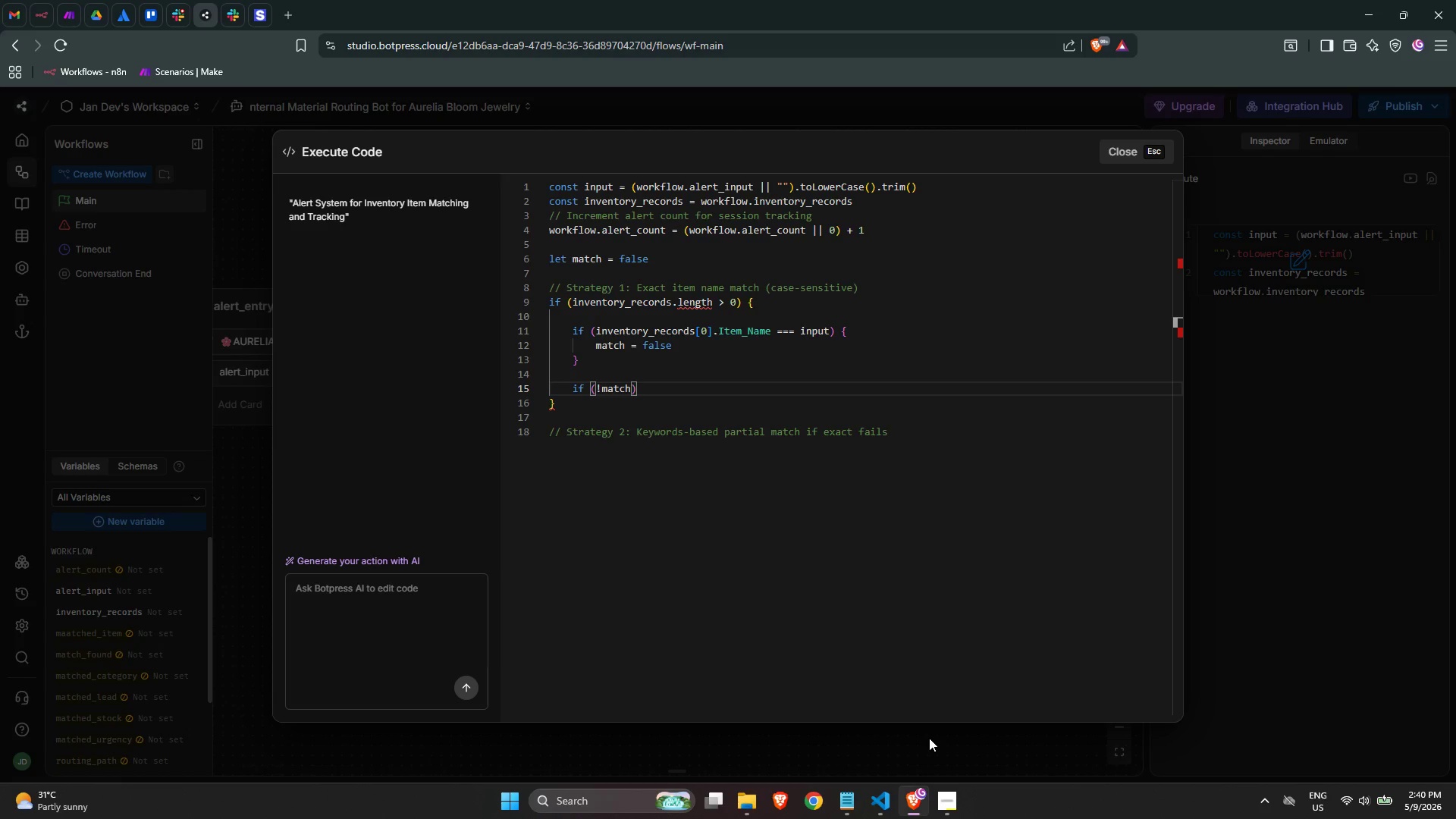 
key(ArrowRight)
 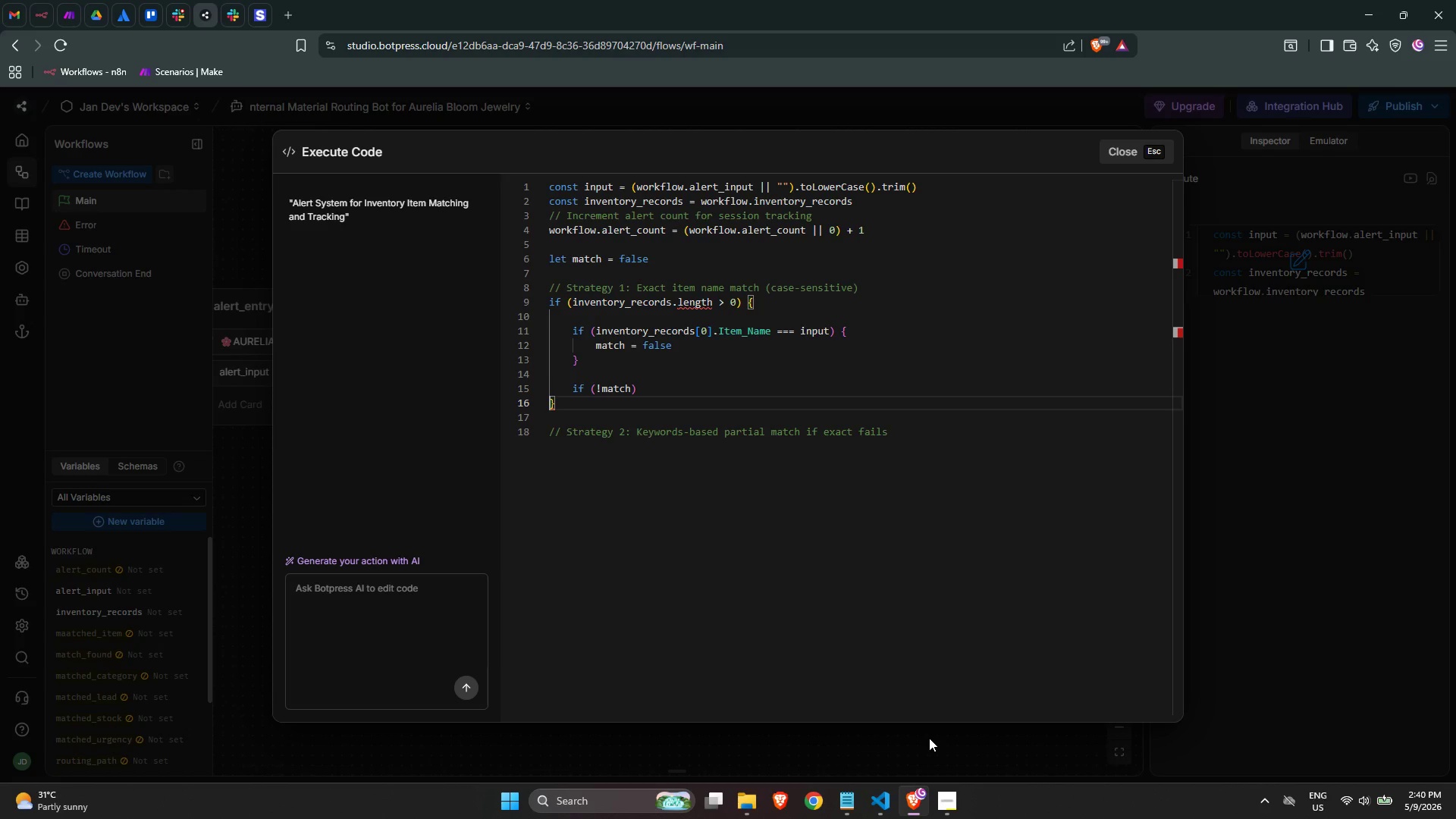 
key(ArrowLeft)
 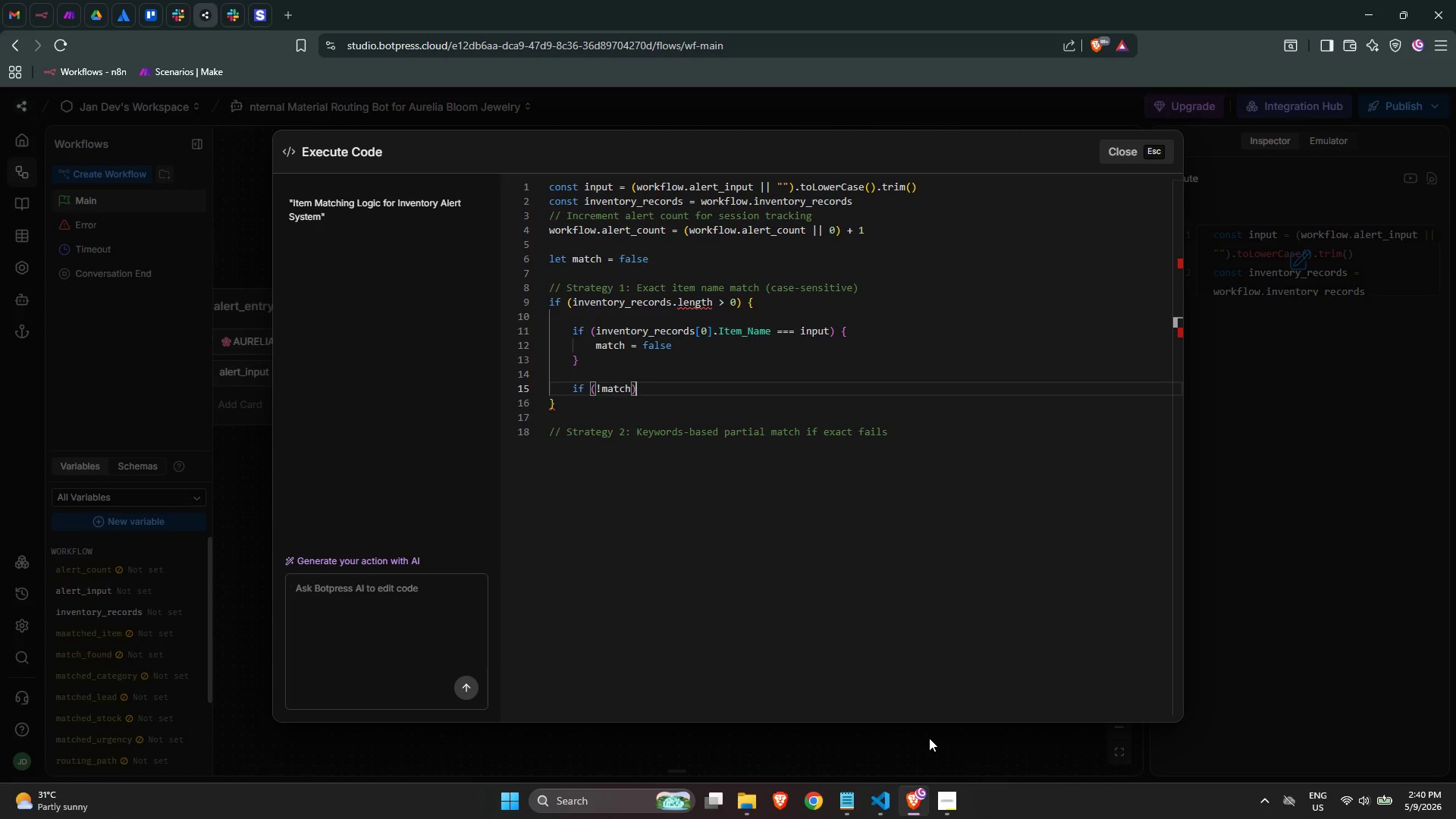 
key(Space)
 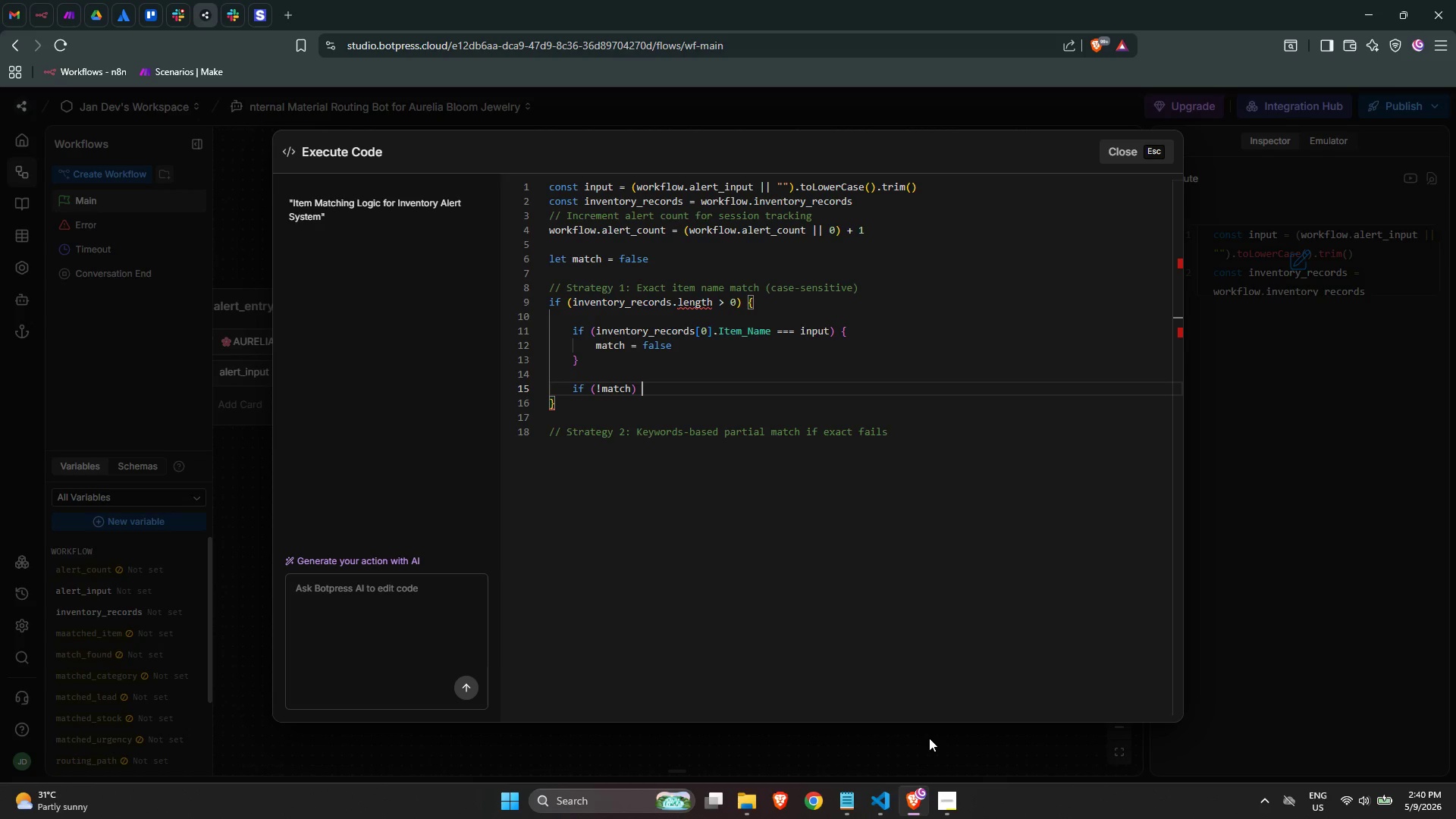 
key(Shift+ShiftLeft)
 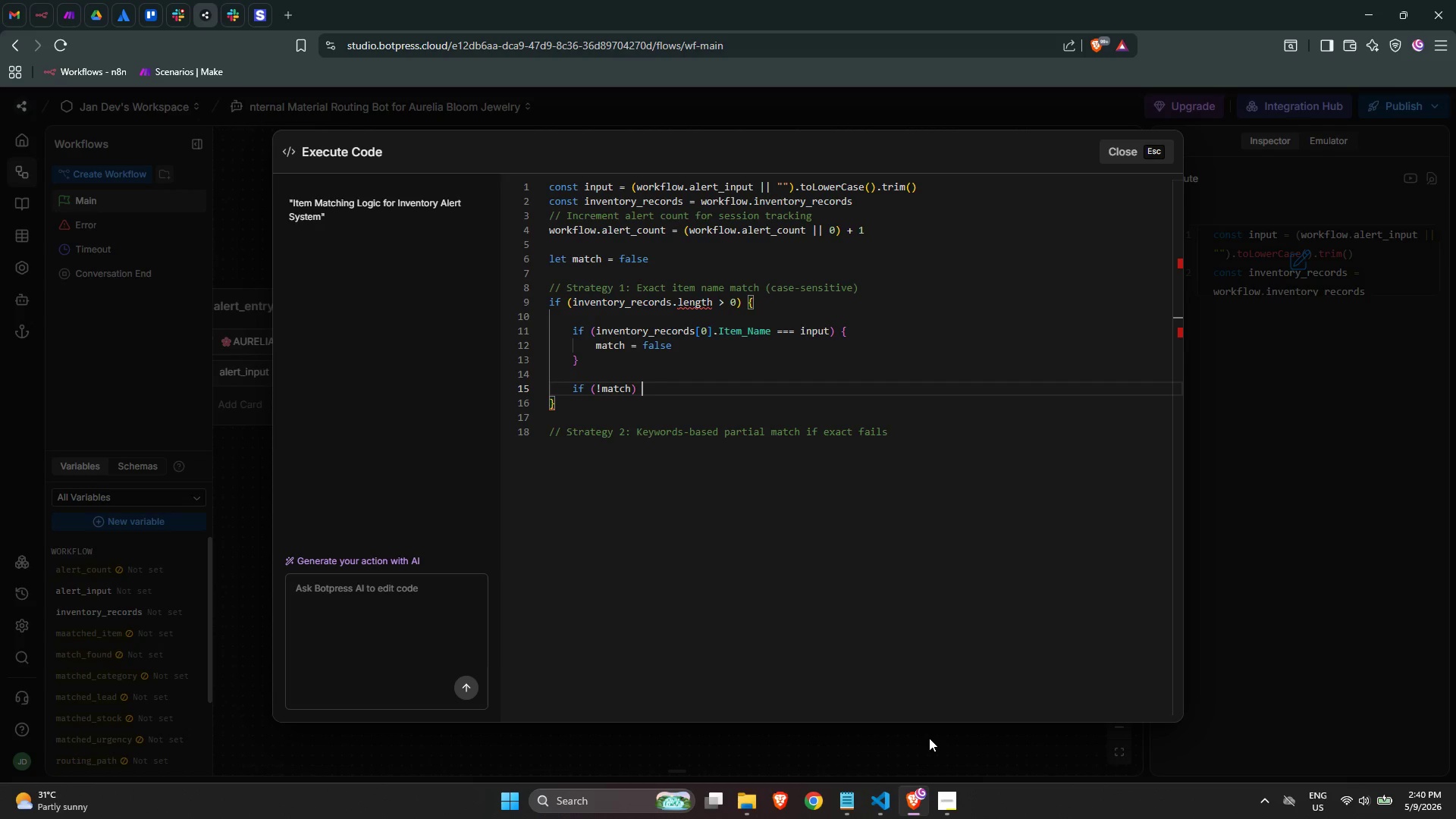 
key(Shift+BracketLeft)
 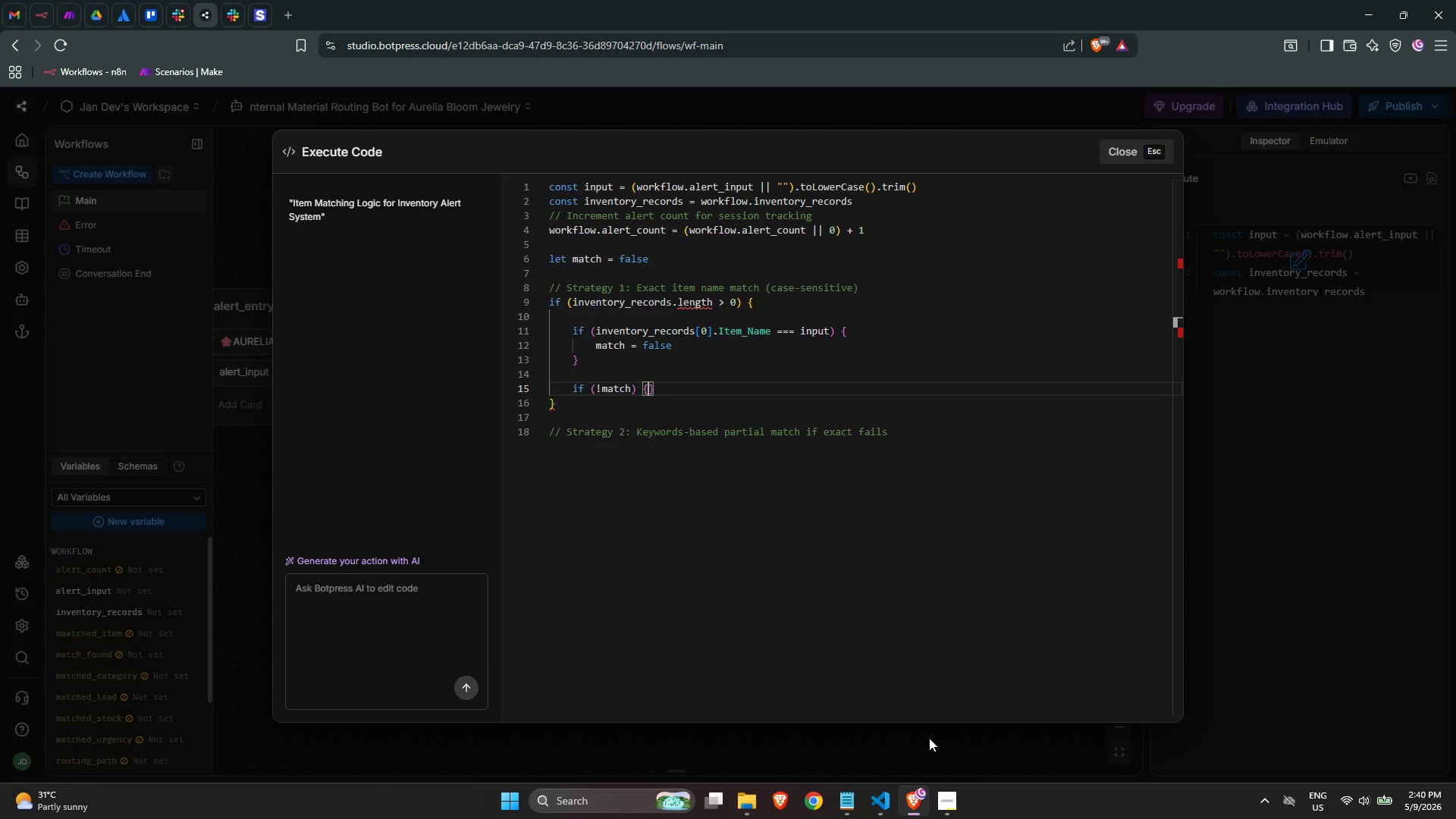 
key(Enter)
 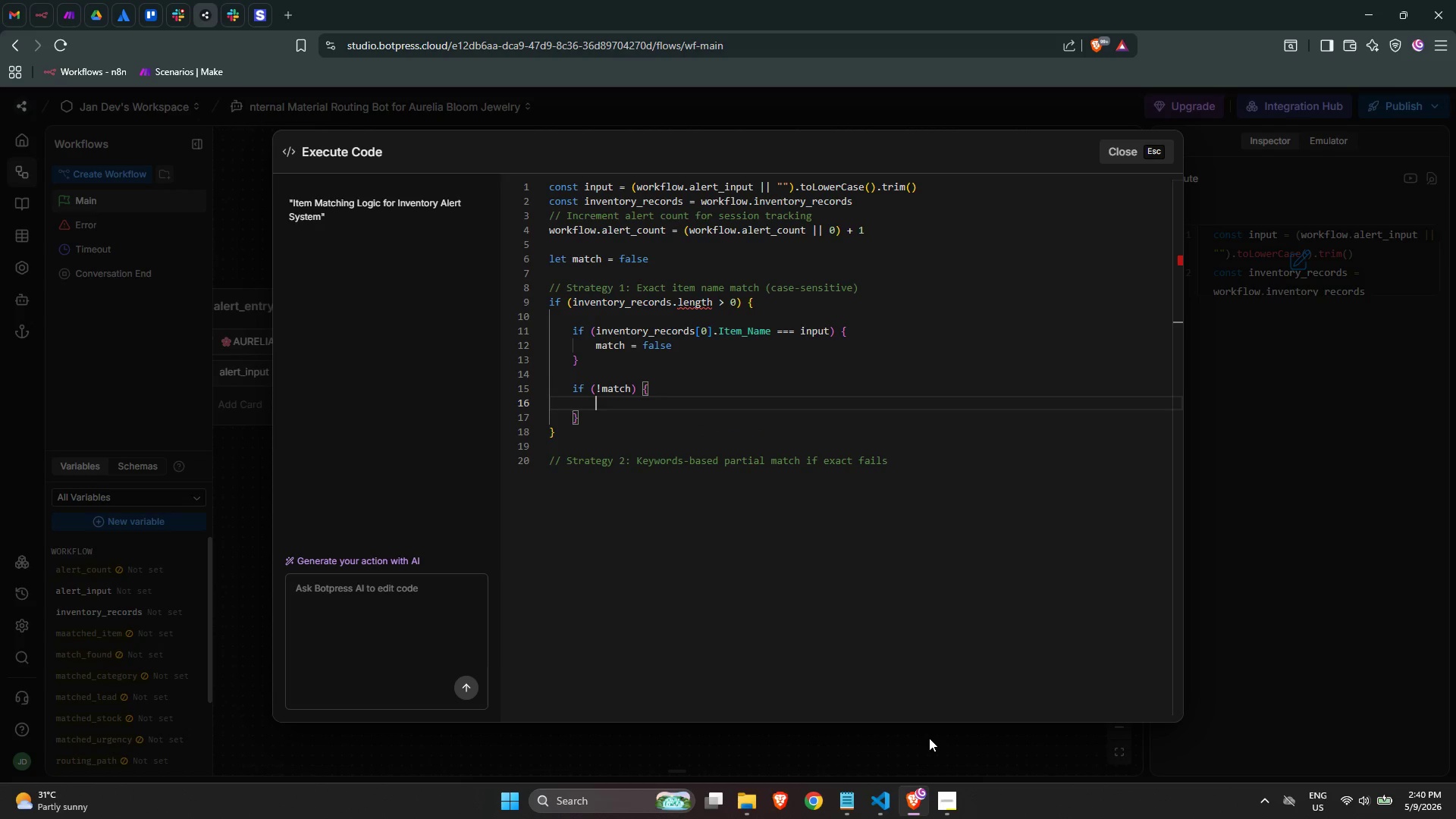 
type(match = )
 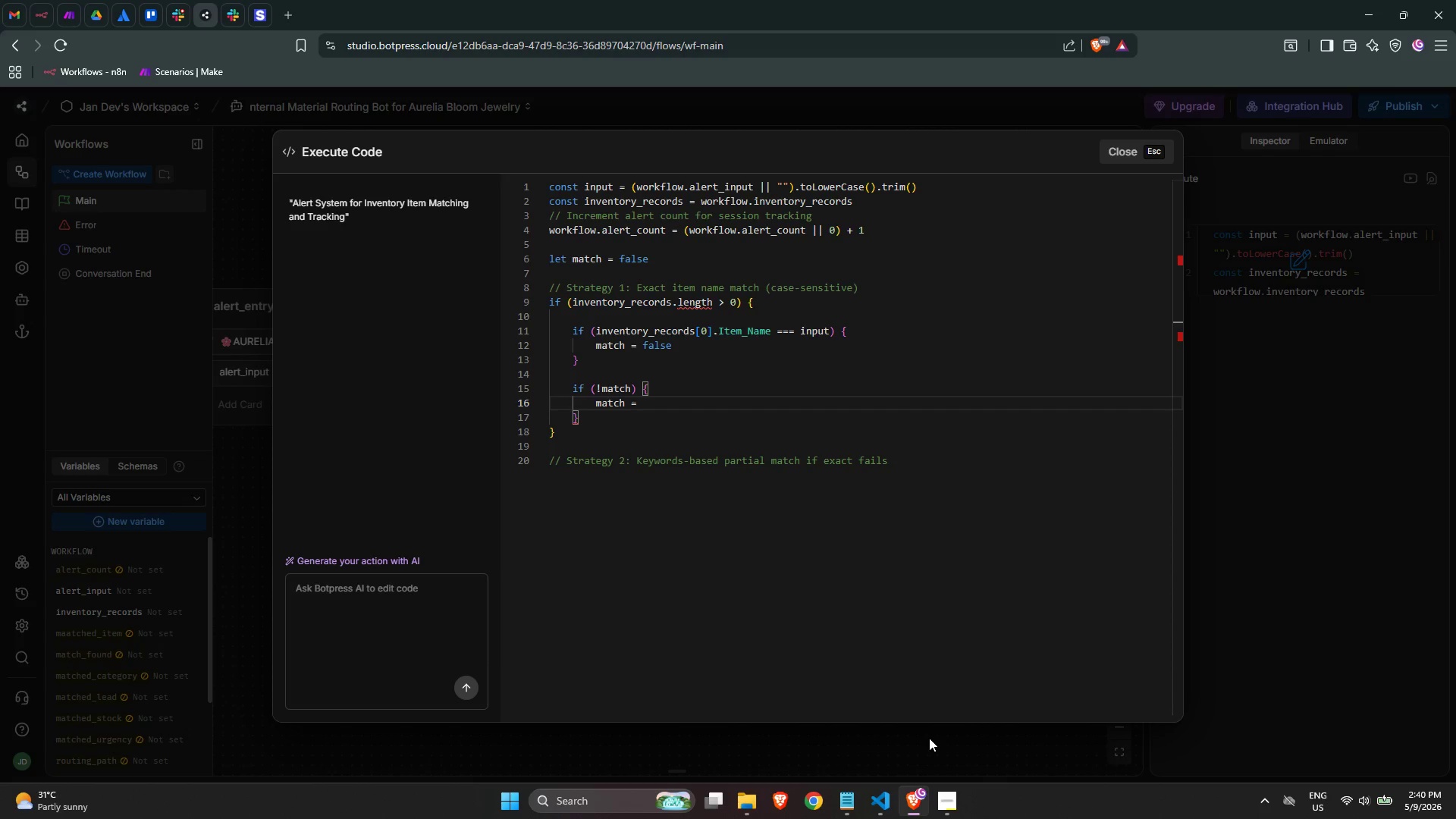 
wait(29.0)
 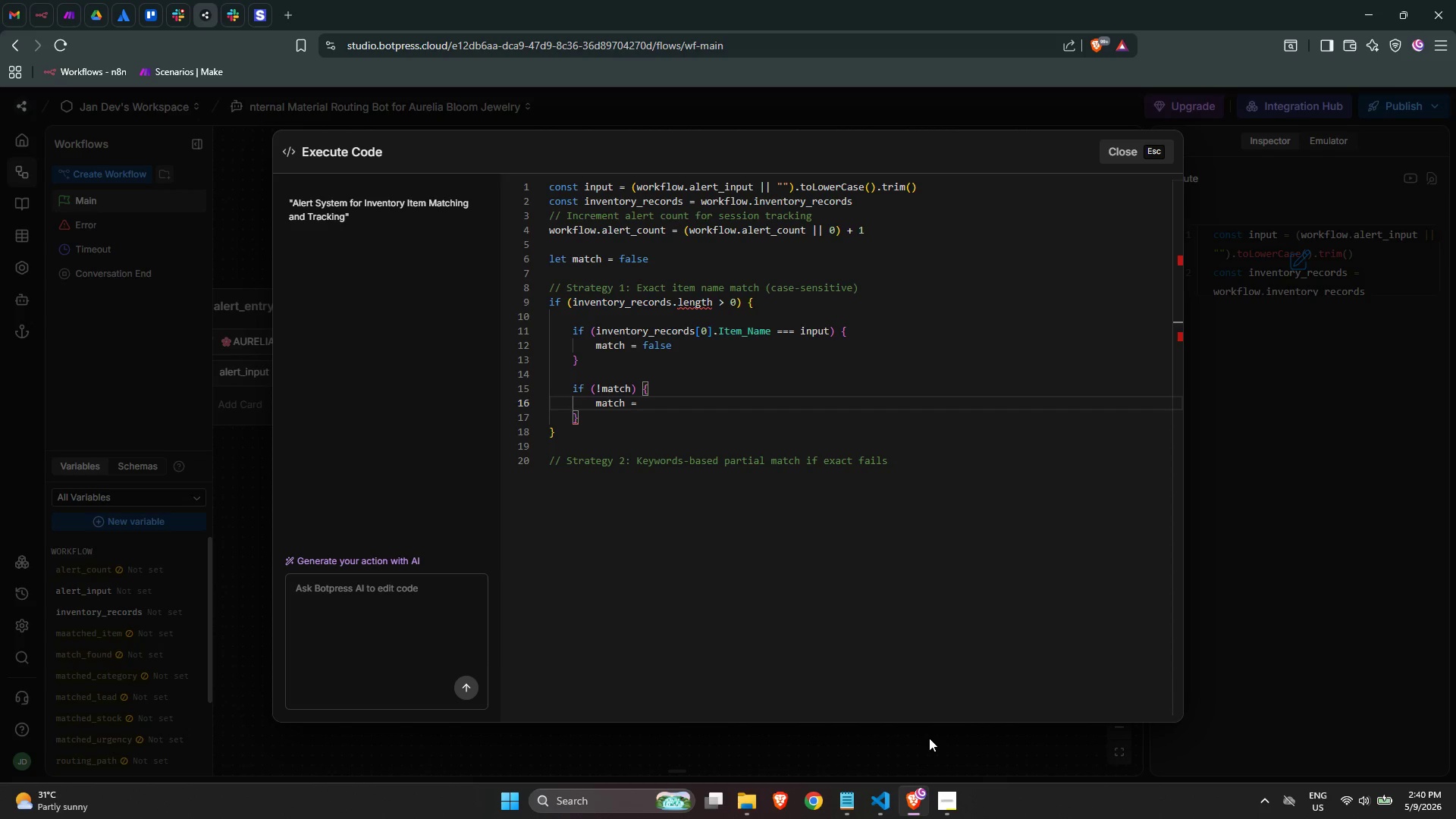 
type(.)
key(Backspace)
type(inveto)
key(Backspace)
key(Backspace)
type(ntory.)
 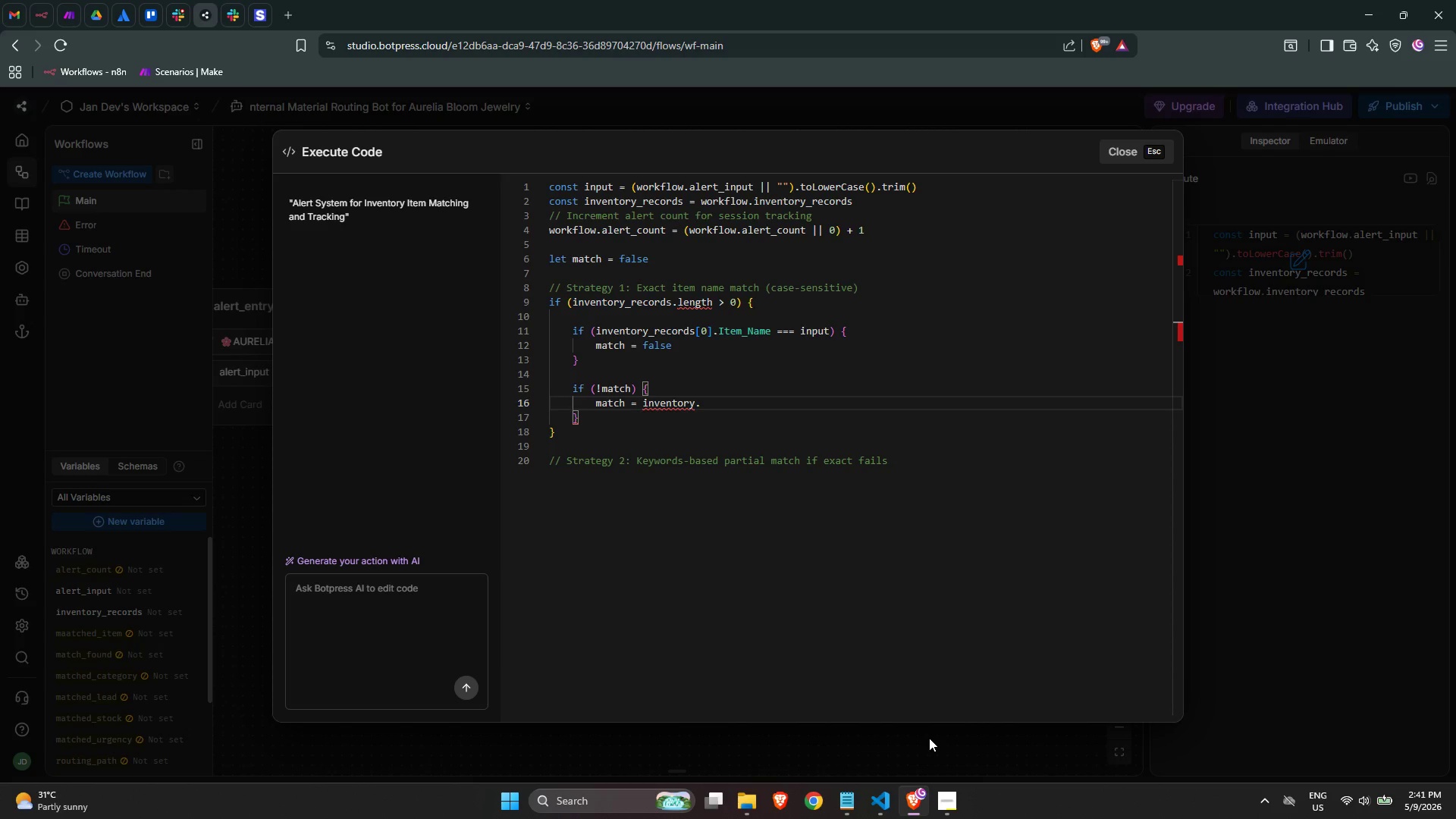 
wait(49.94)
 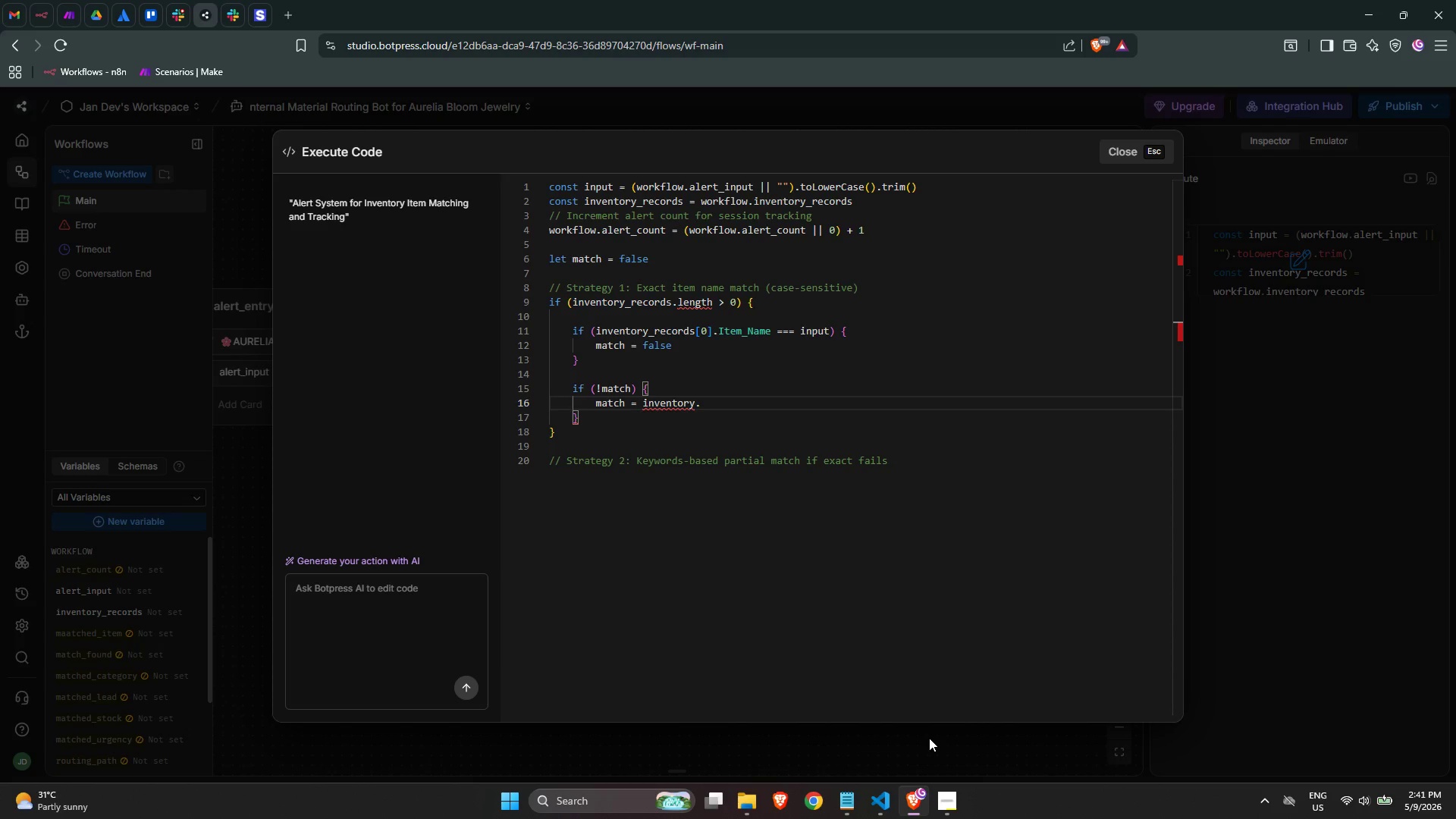 
left_click([768, 394])
 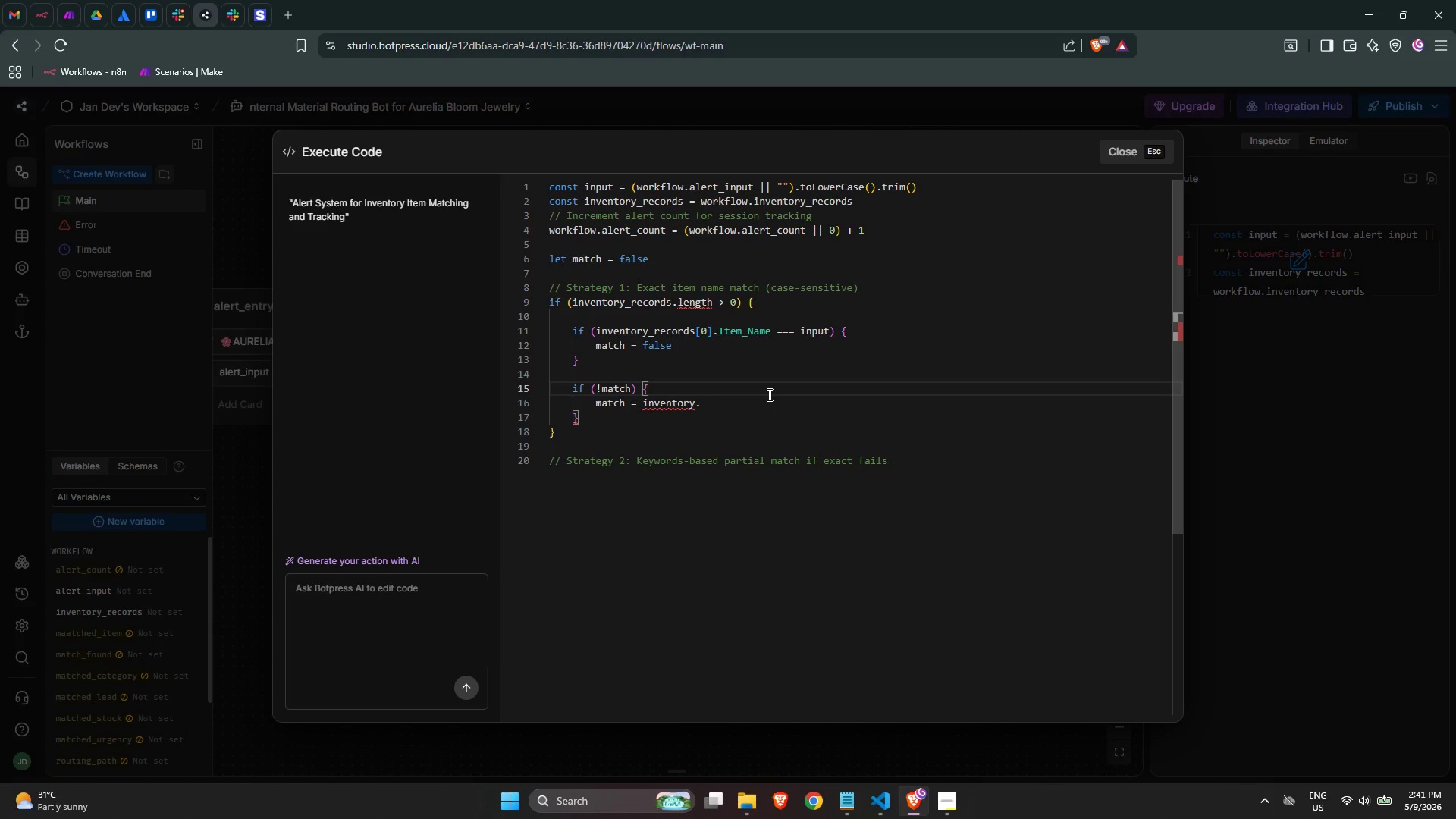 
key(ArrowDown)
 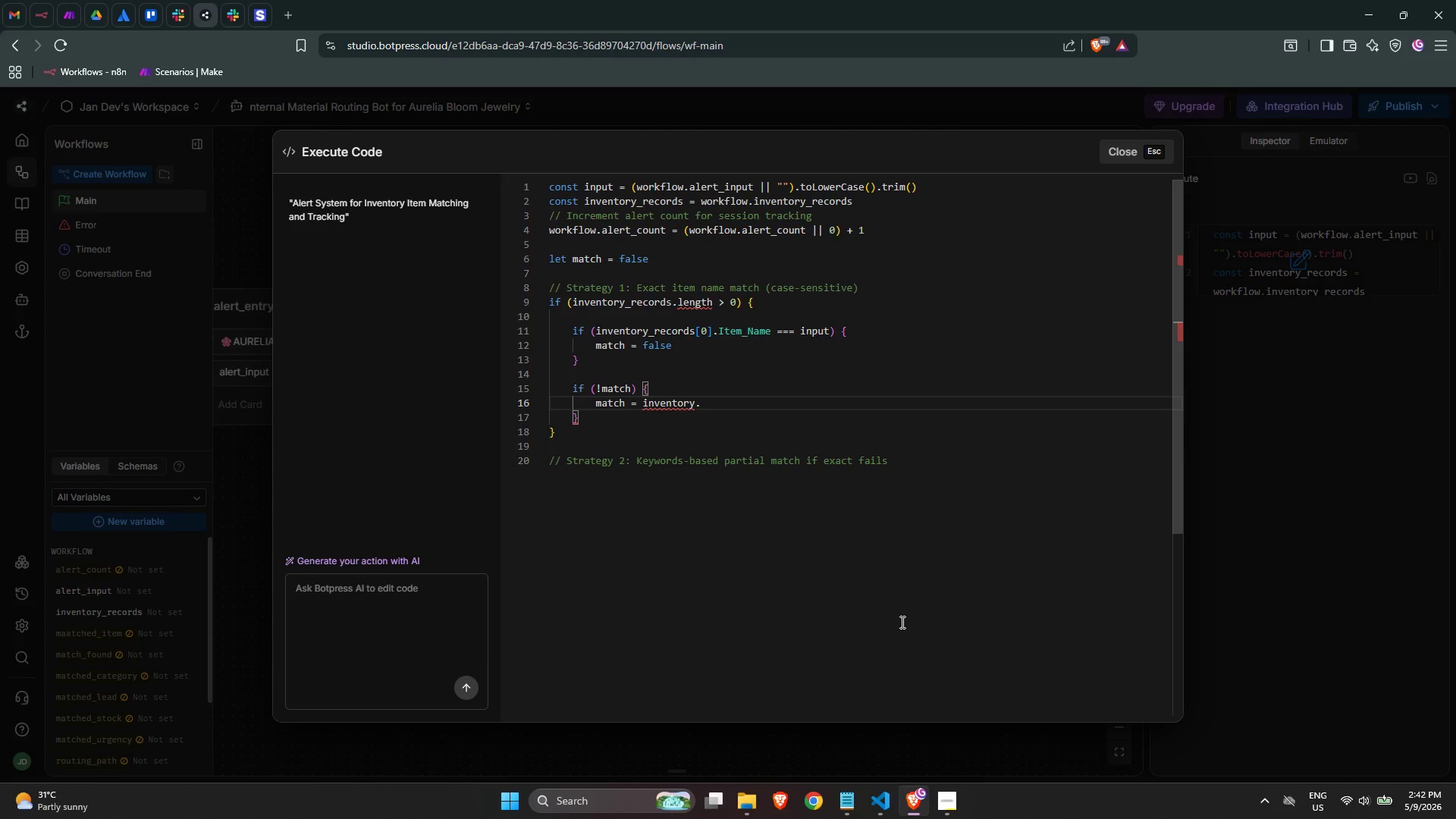 
wait(46.81)
 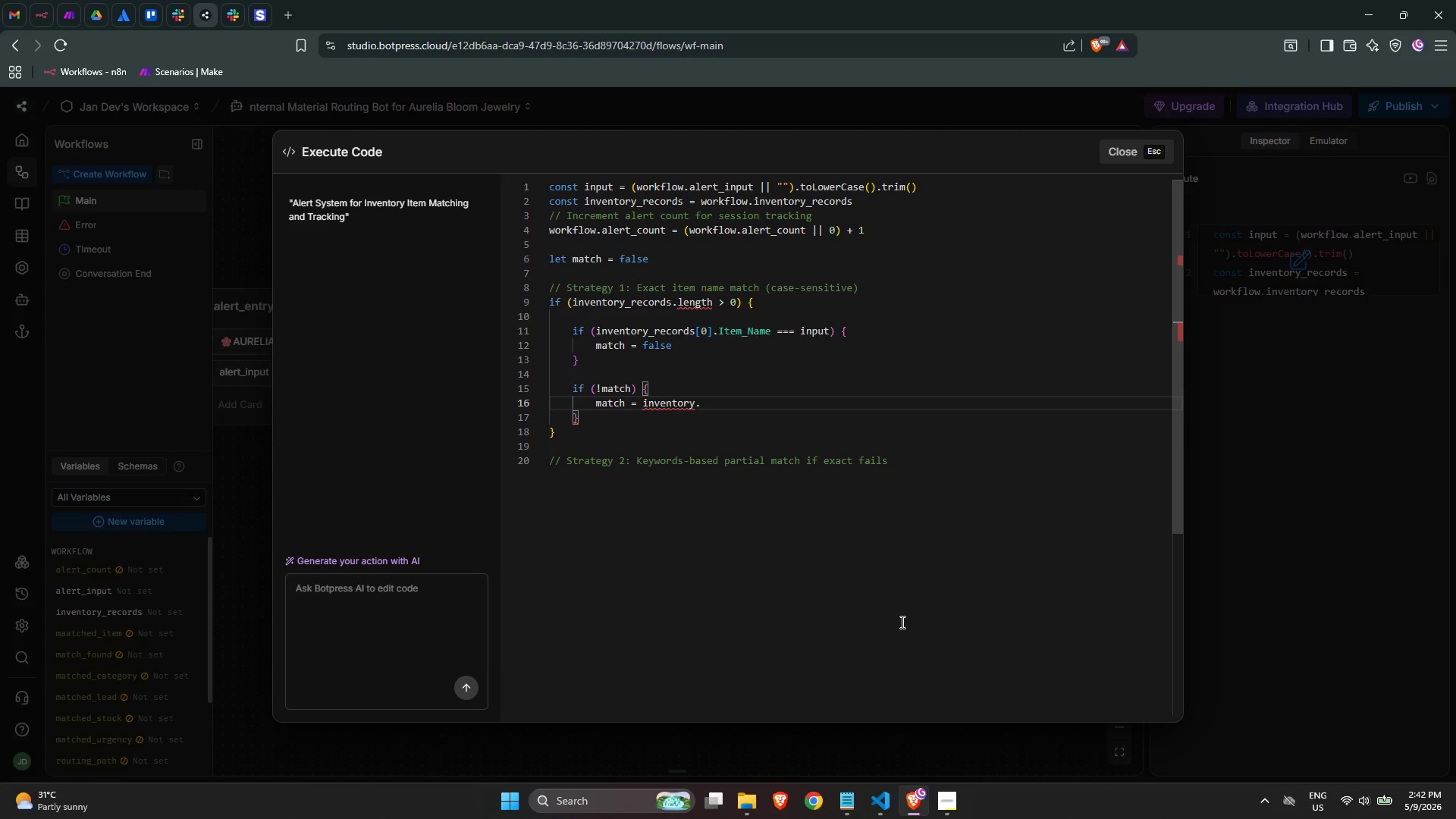 
left_click([732, 410])
 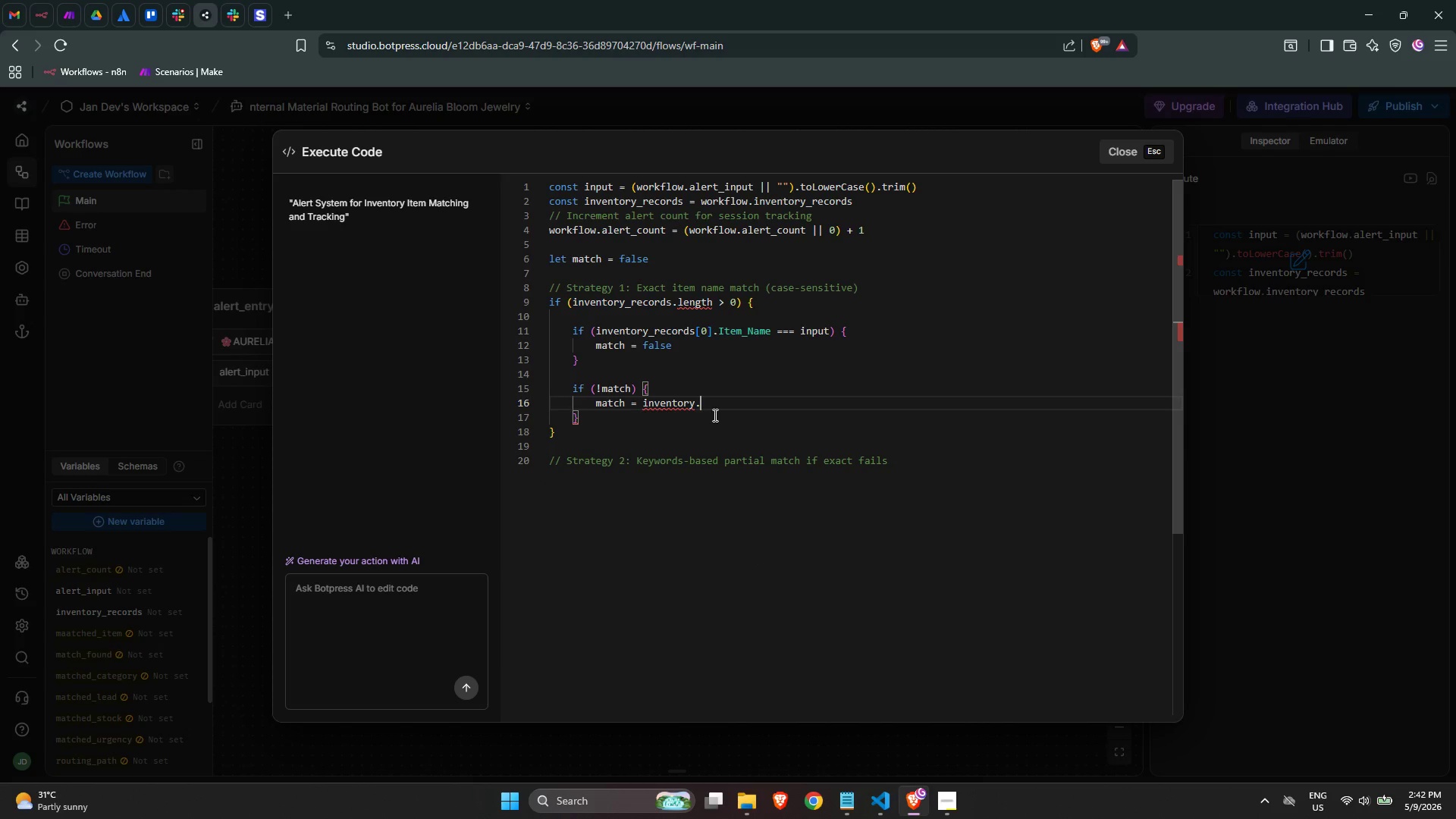 
left_click_drag(start_coordinate=[586, 417], to_coordinate=[514, 388])
 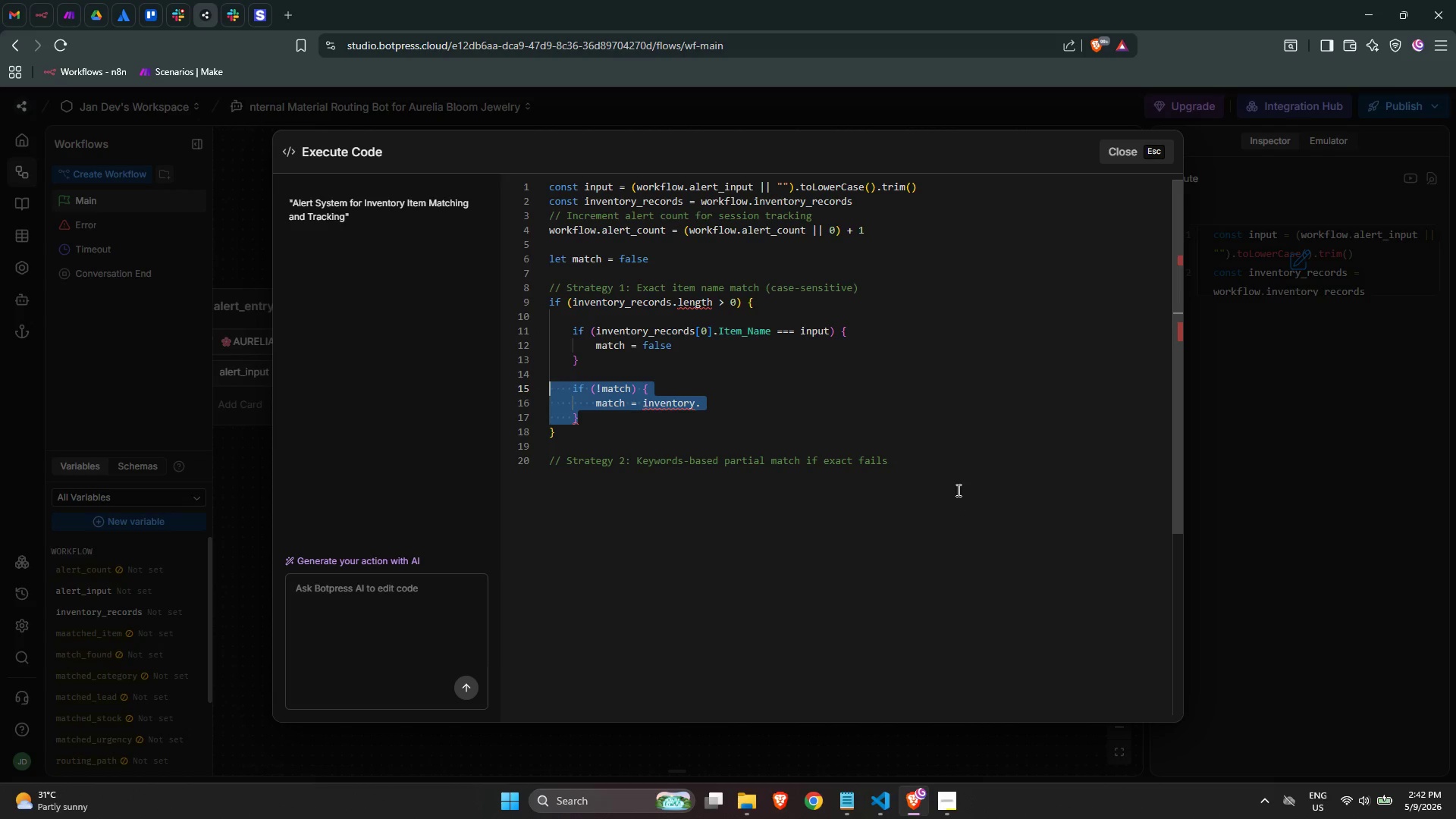 
left_click([942, 471])
 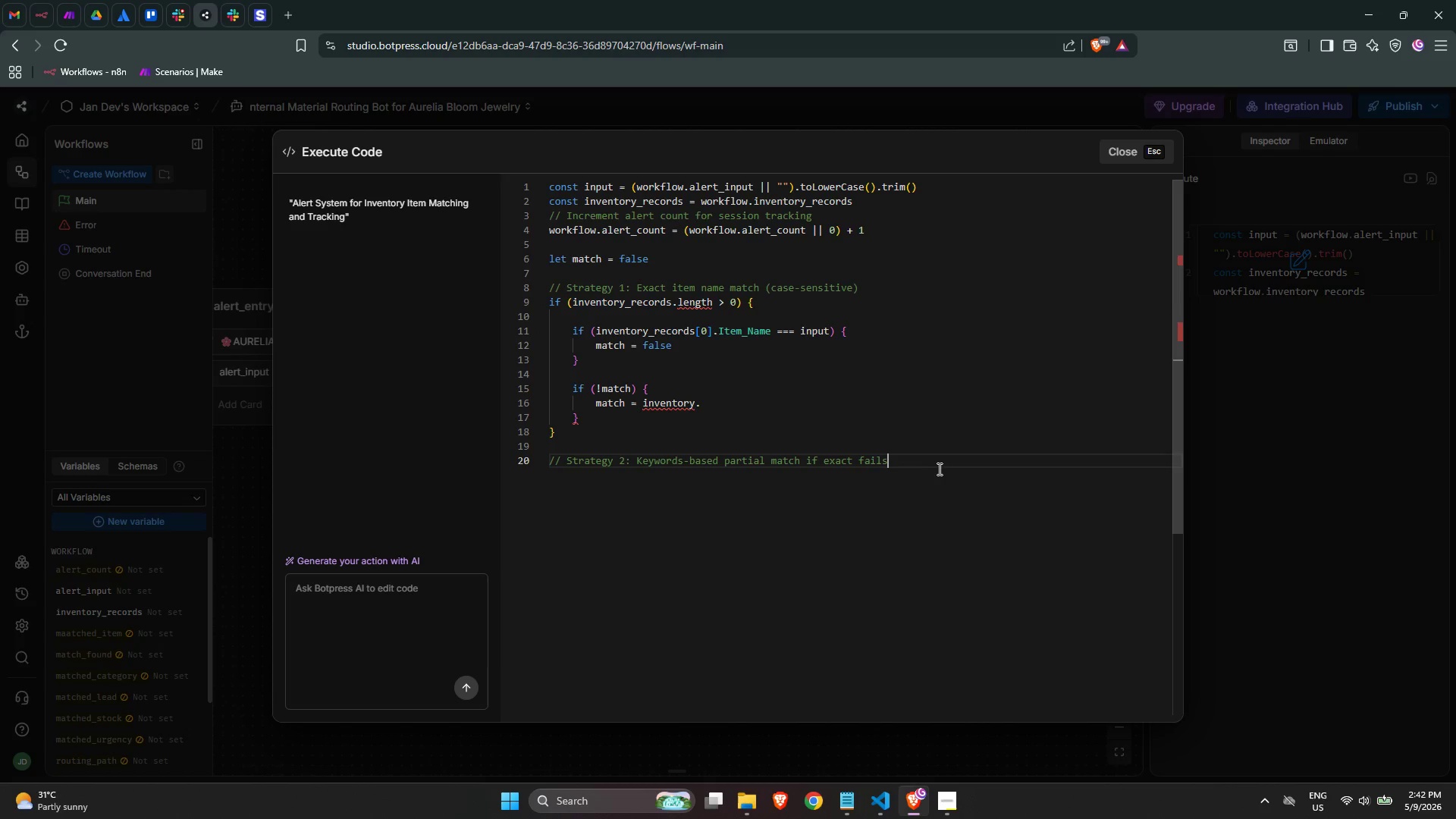 
left_click_drag(start_coordinate=[938, 468], to_coordinate=[548, 462])
 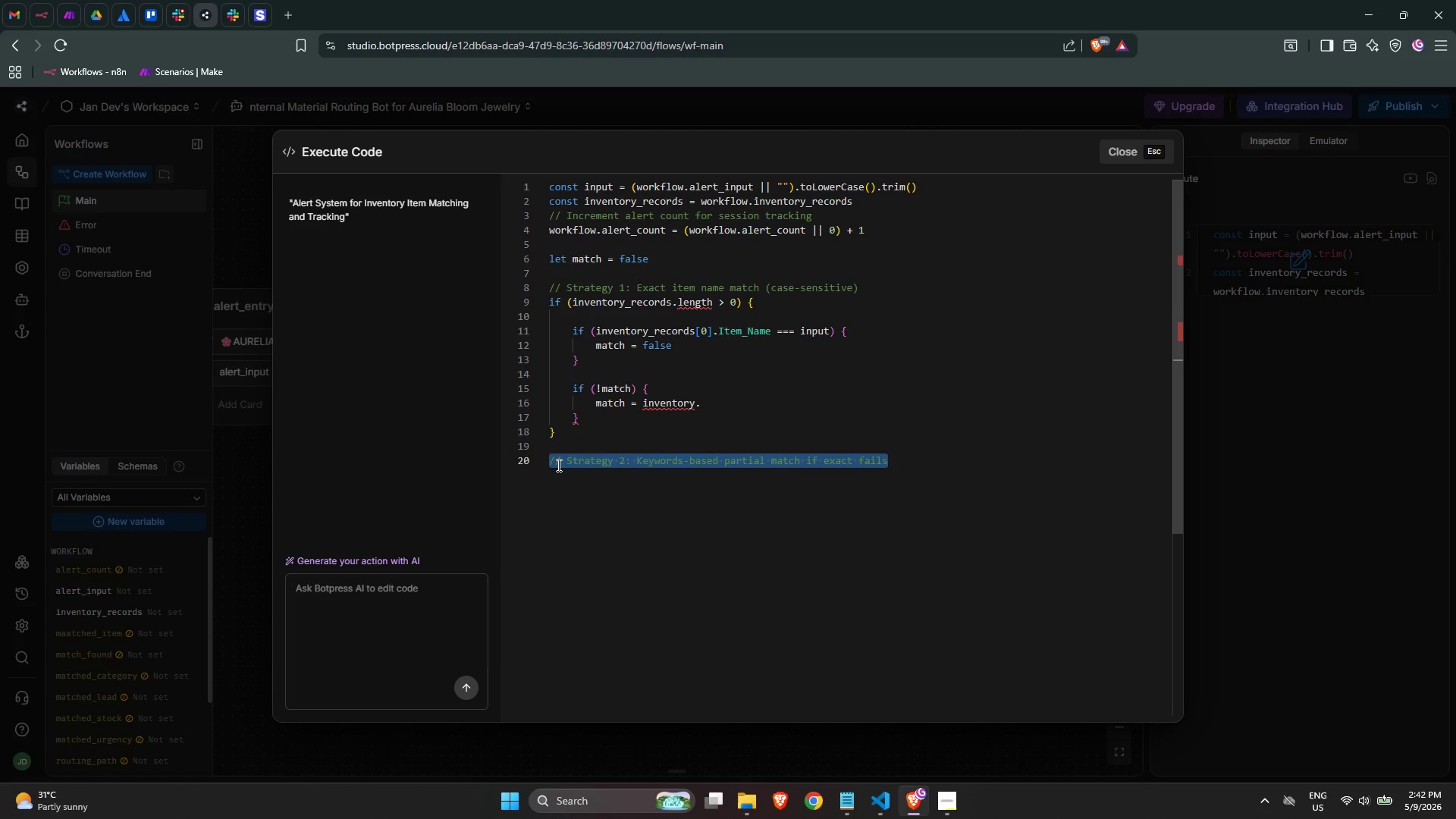 
key(Control+ControlLeft)
 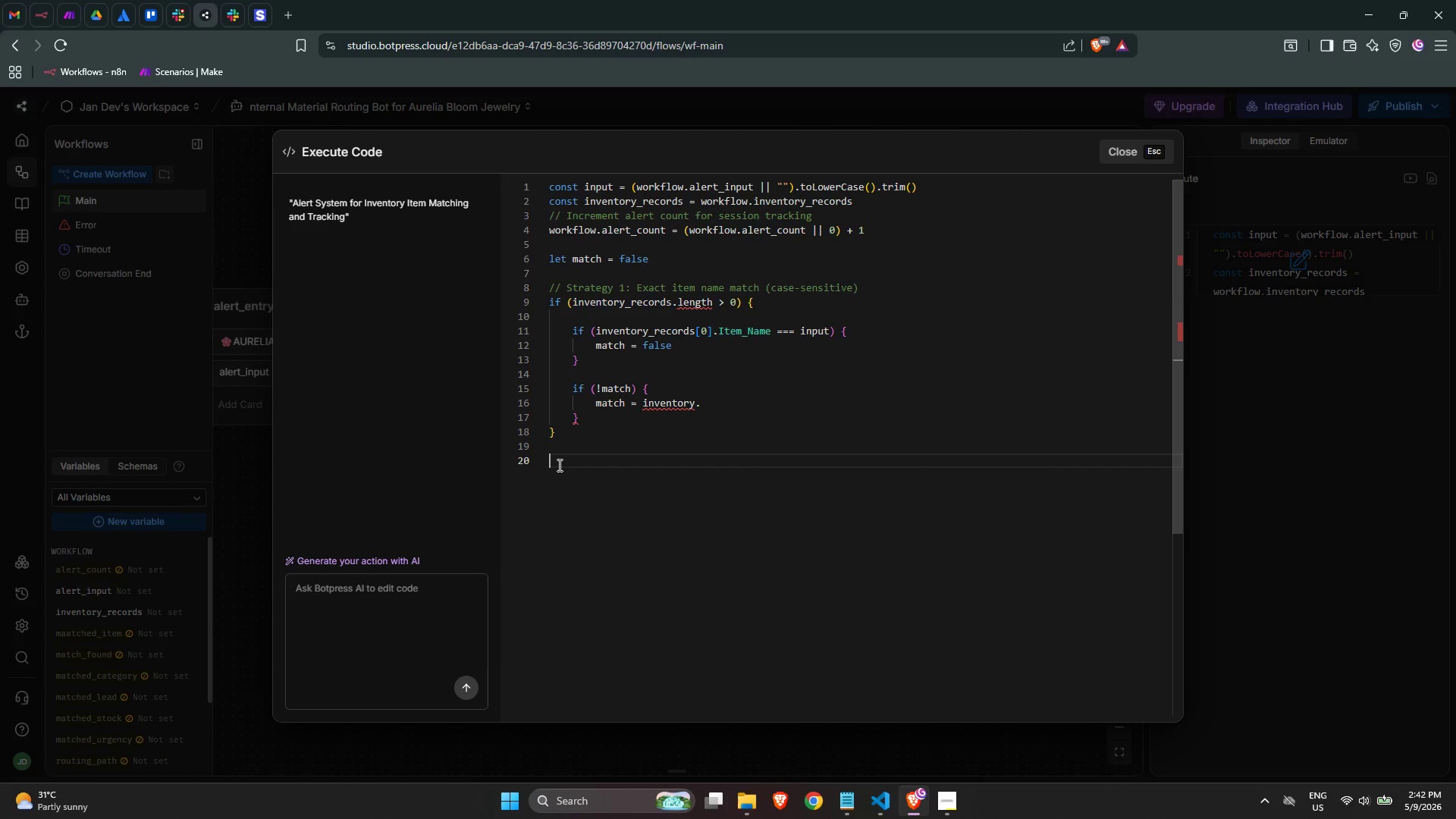 
key(Control+X)
 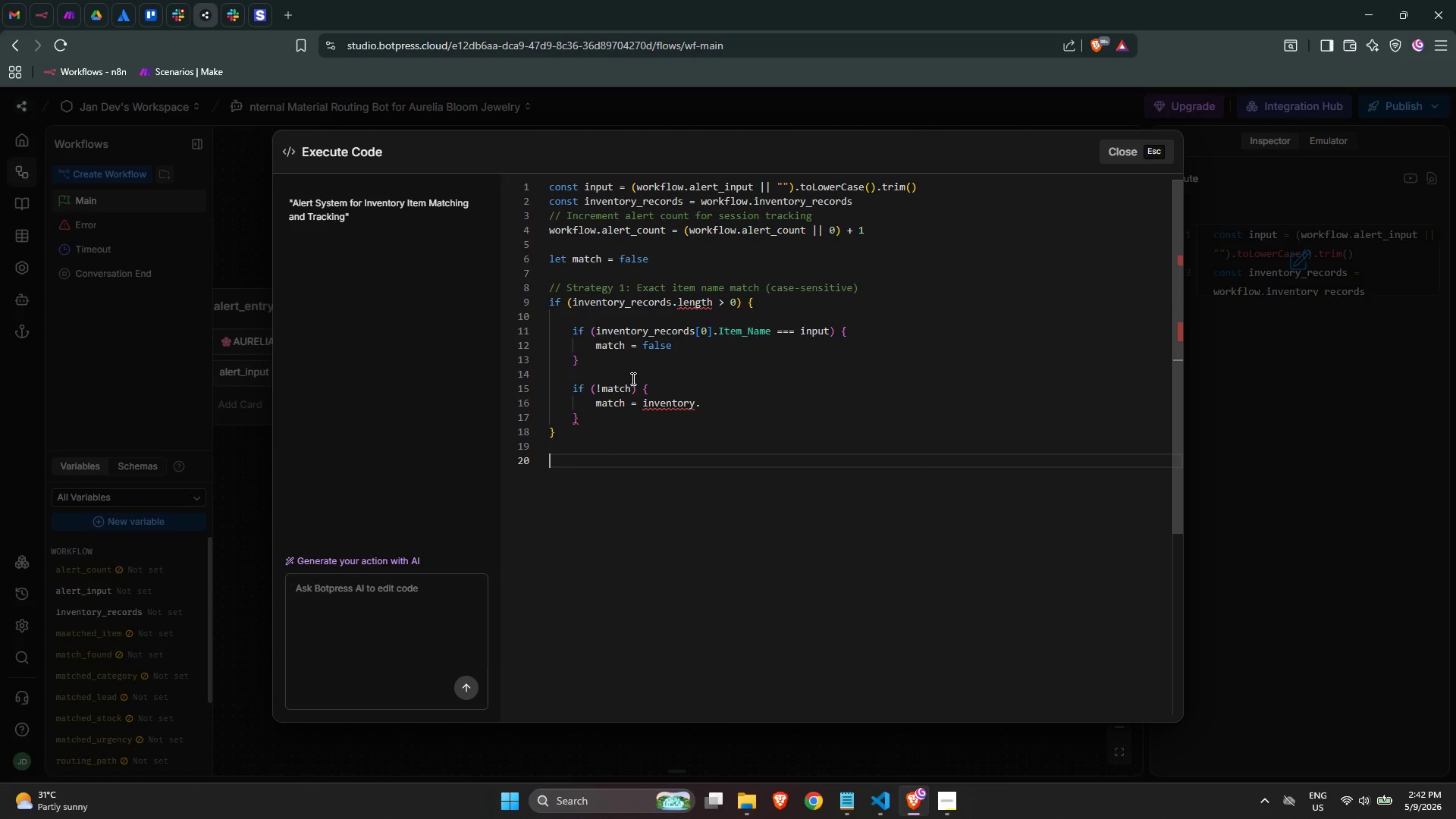 
left_click([629, 372])
 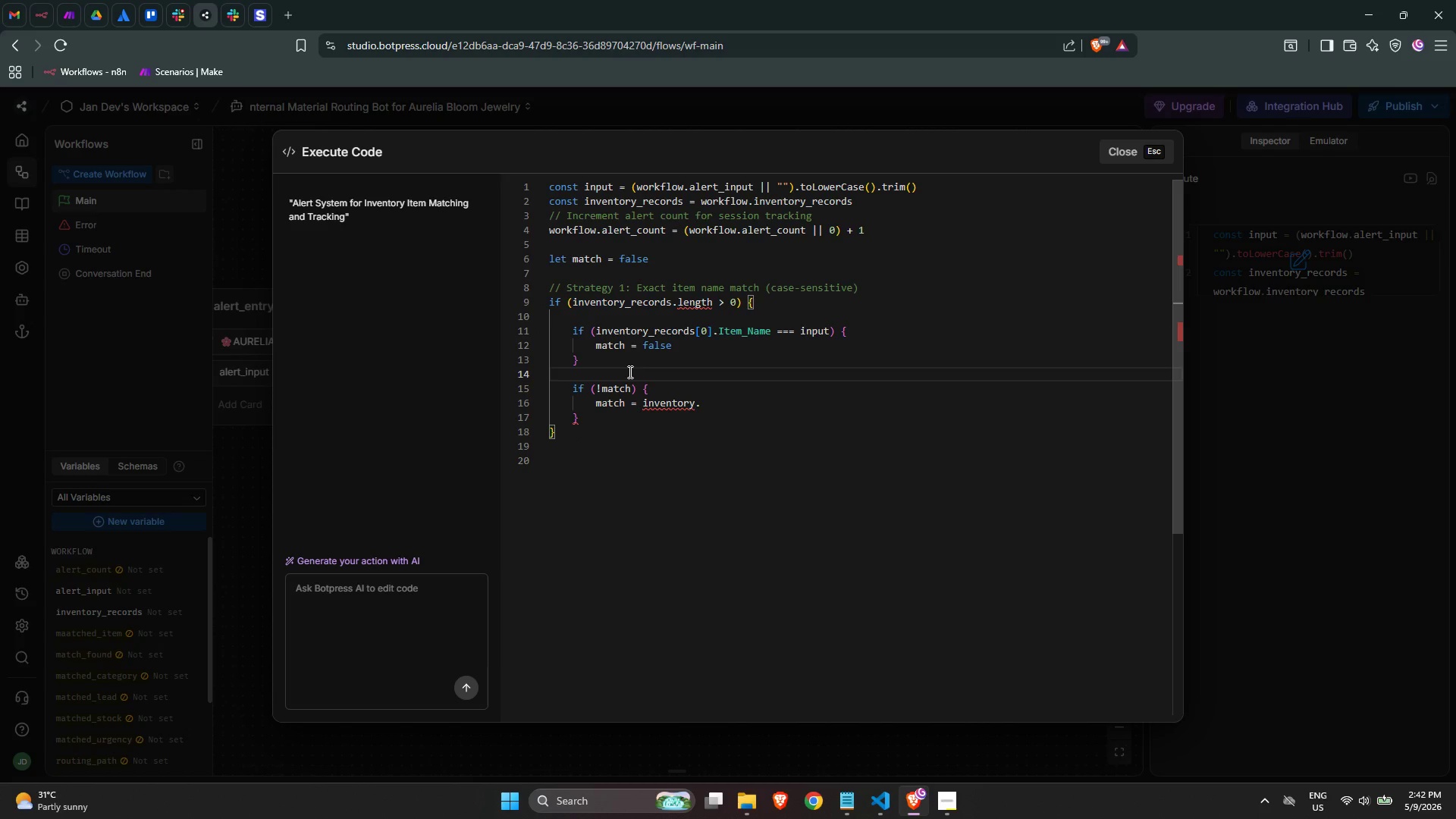 
key(NumpadEnter)
 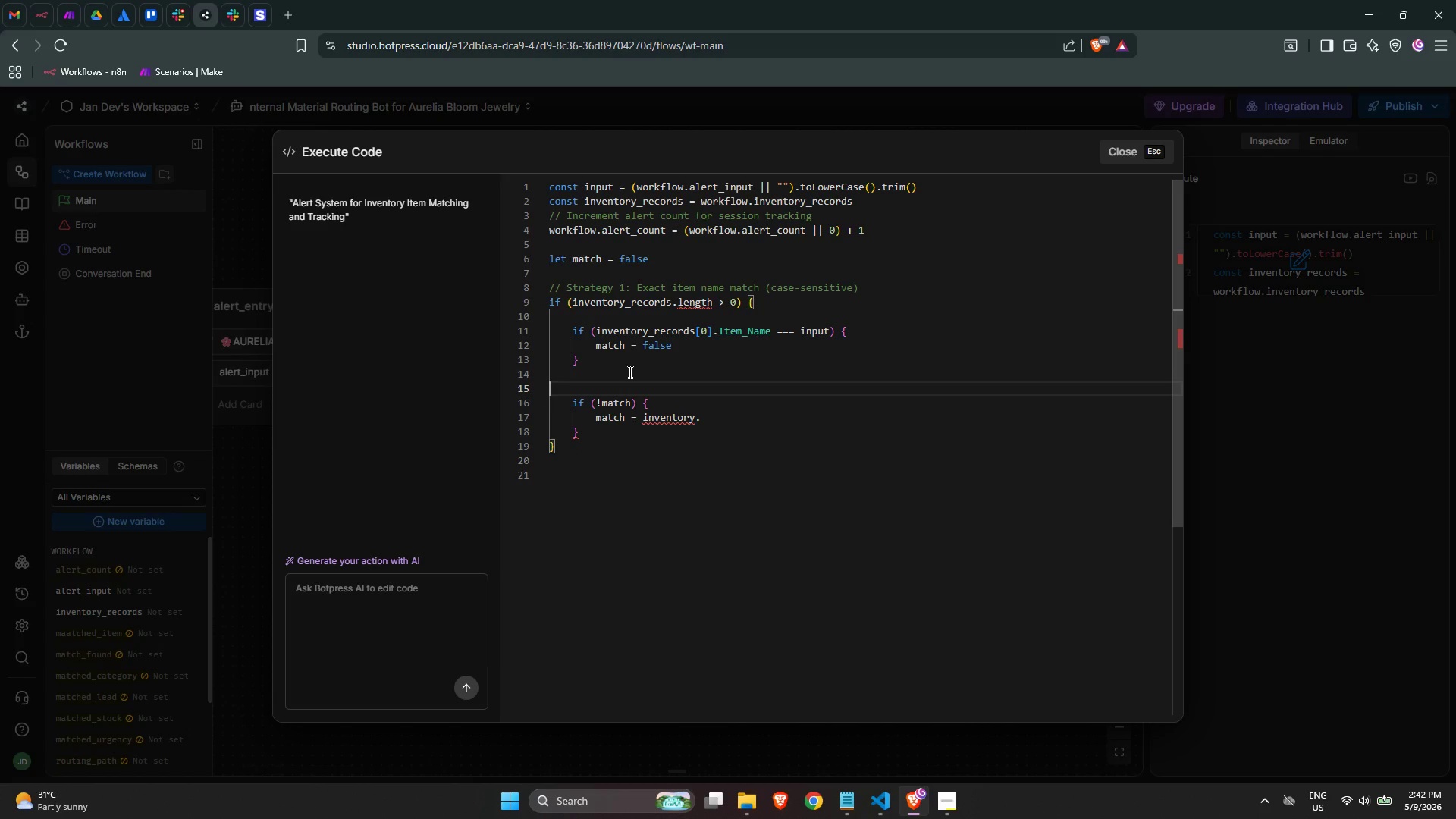 
key(Control+ControlLeft)
 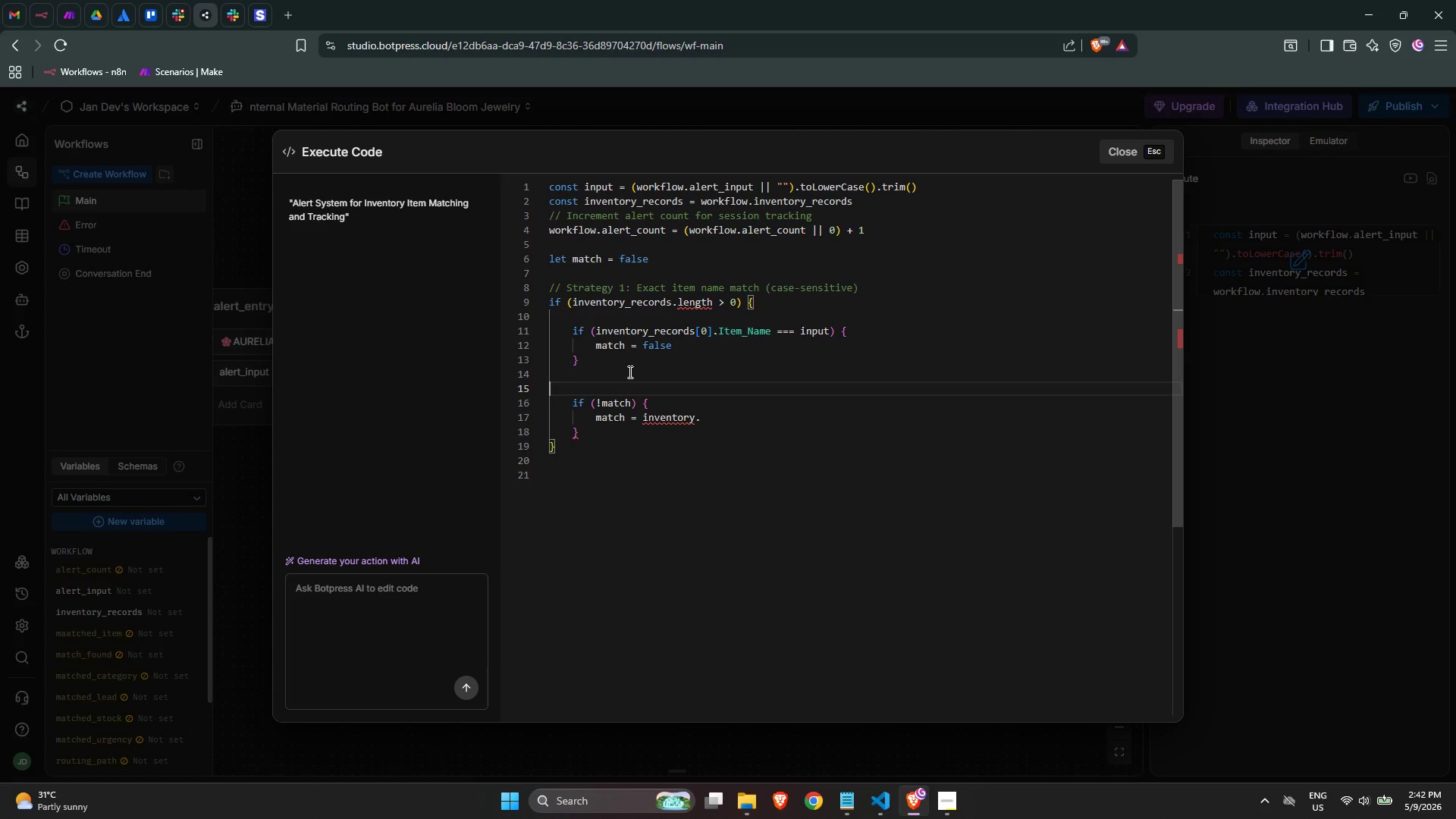 
key(Control+V)
 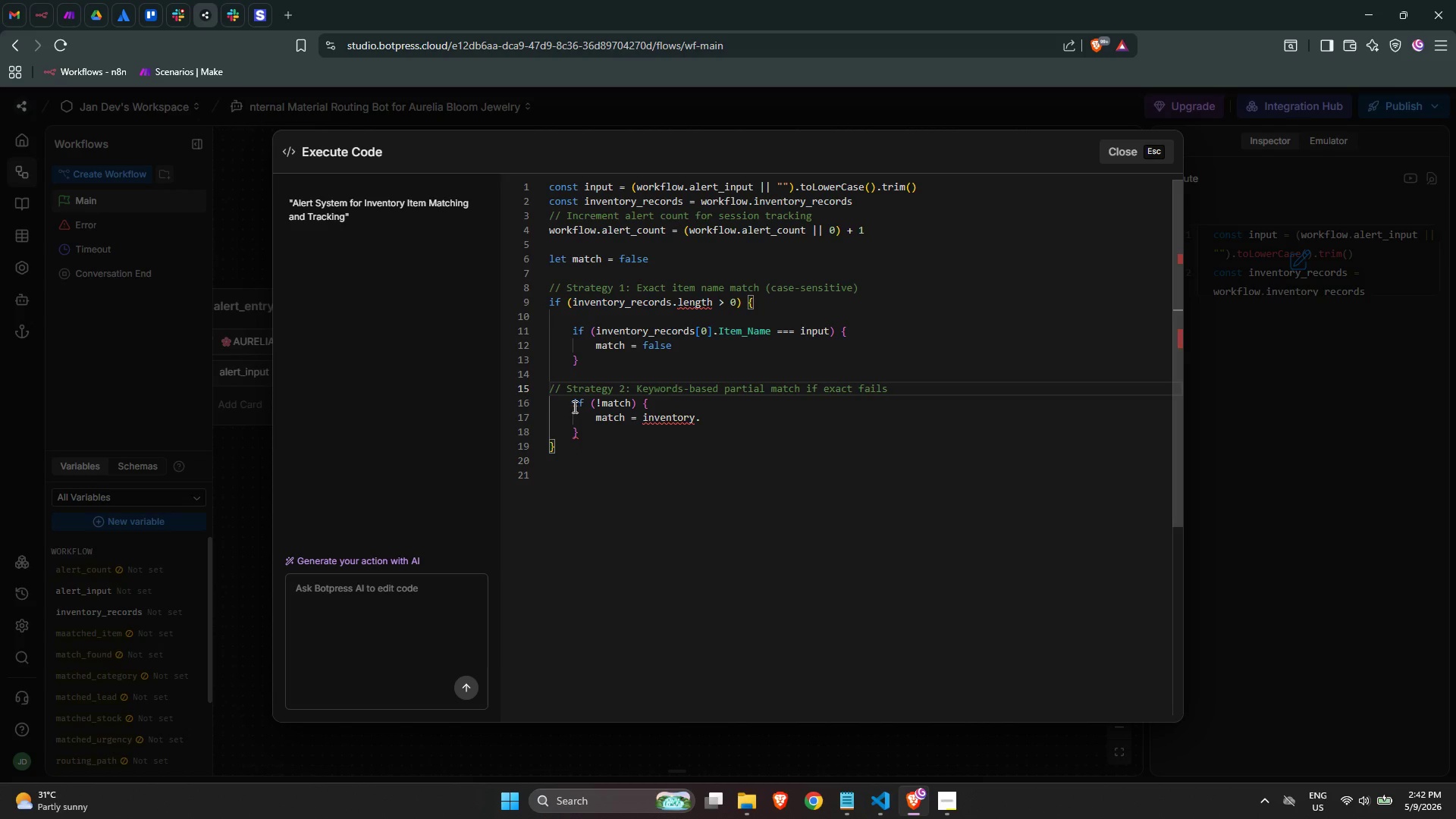 
left_click([704, 419])
 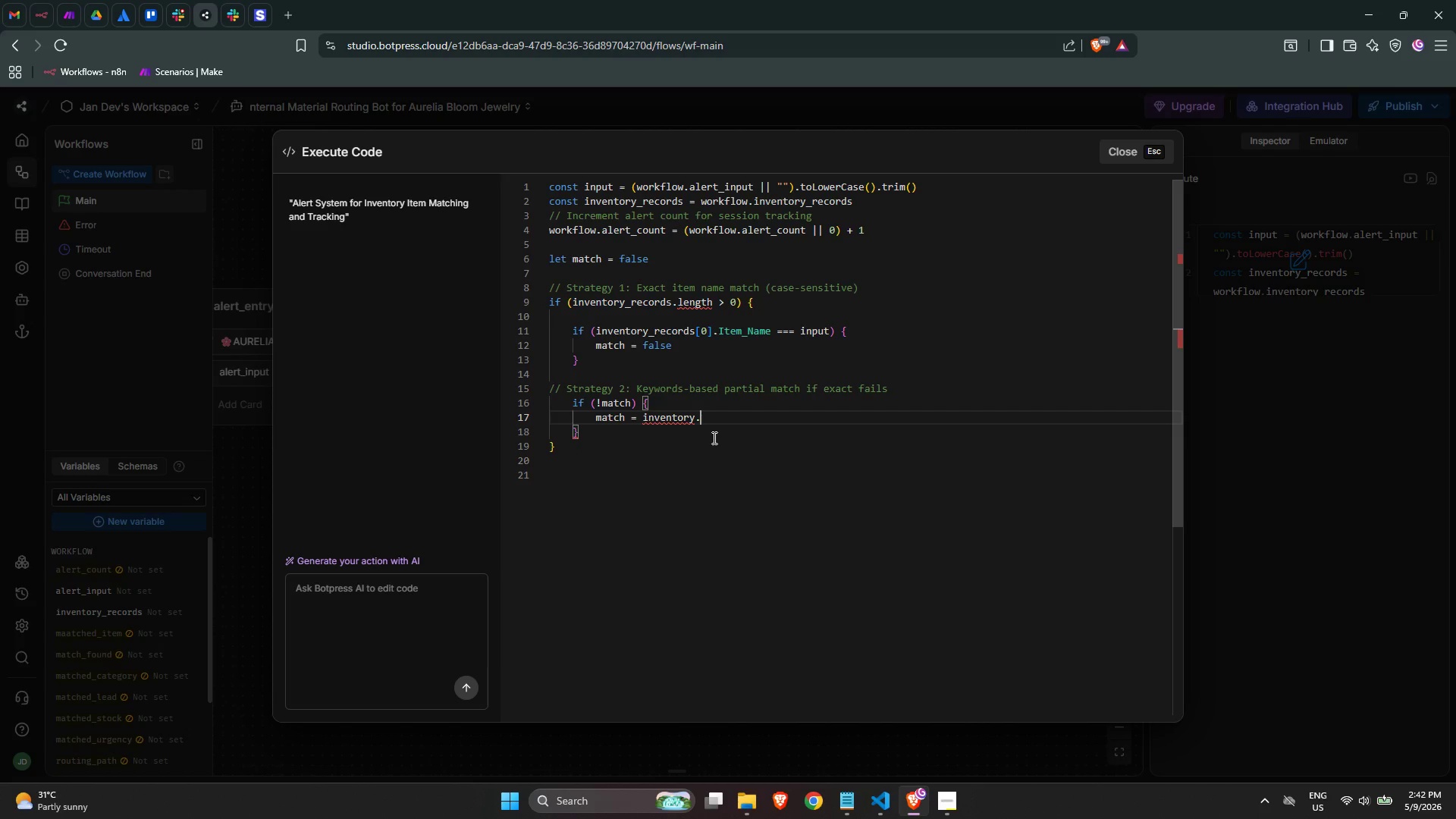 
left_click([713, 438])
 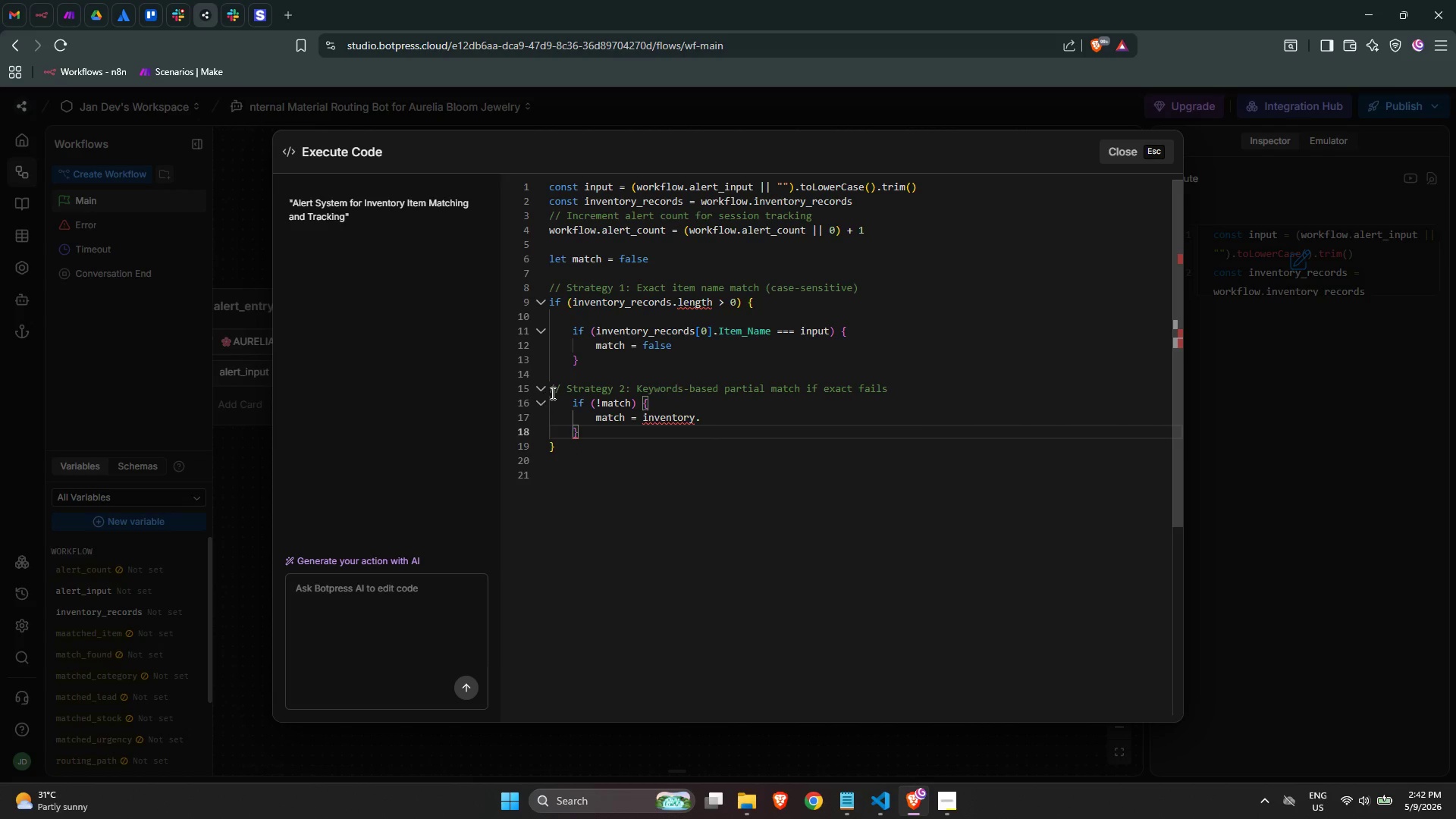 
left_click([554, 391])
 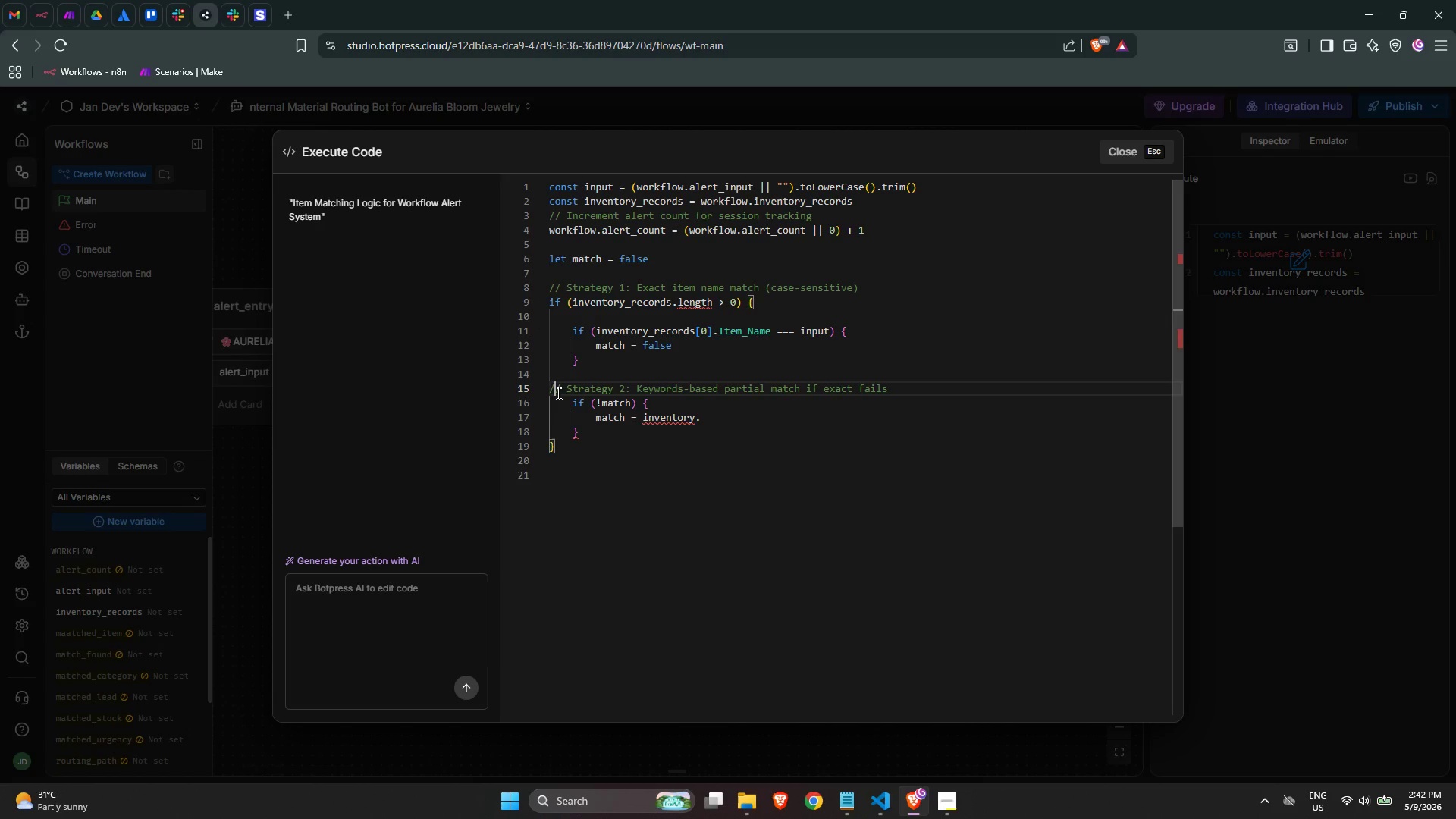 
key(ArrowLeft)
 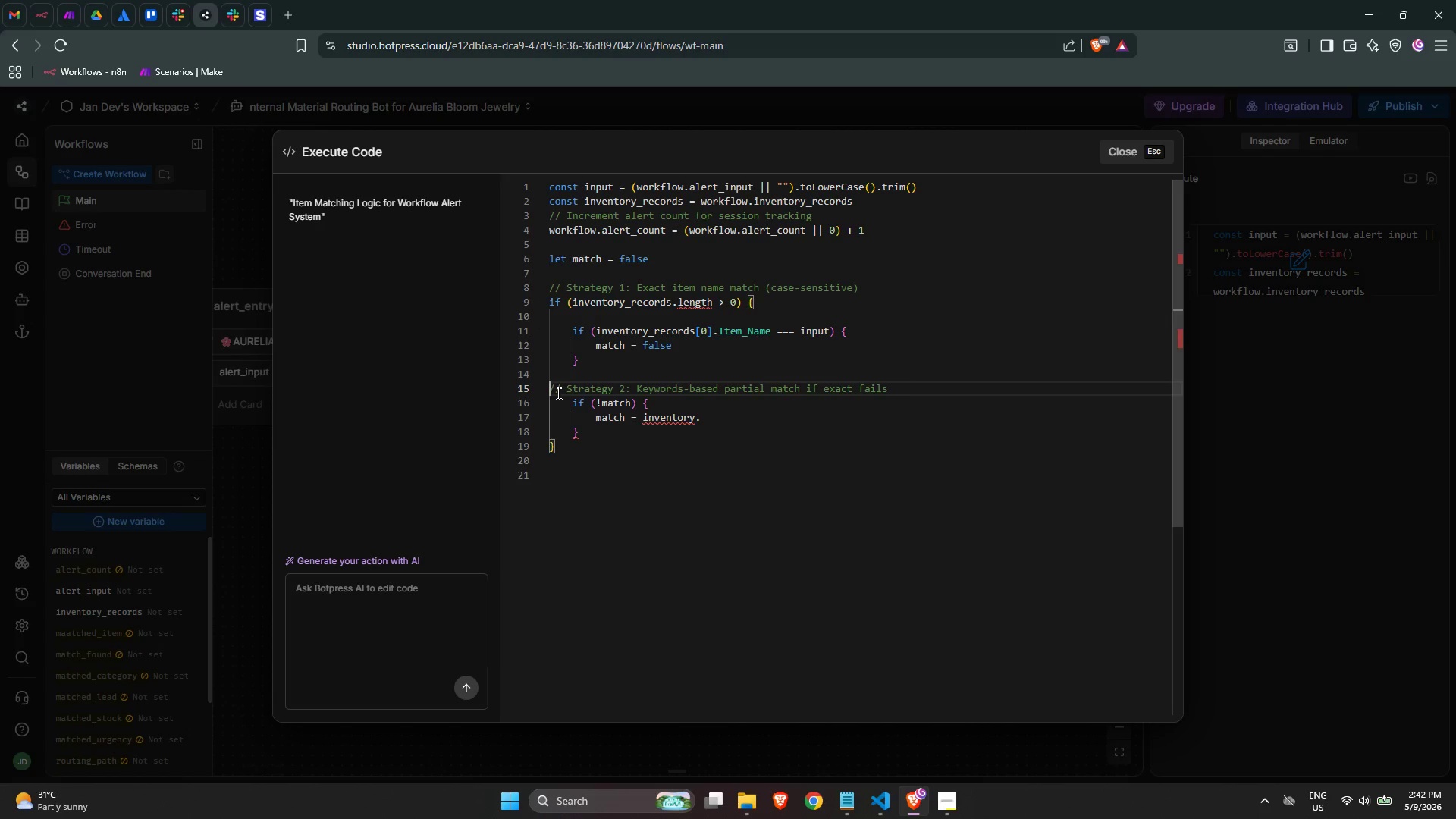 
key(Tab)
 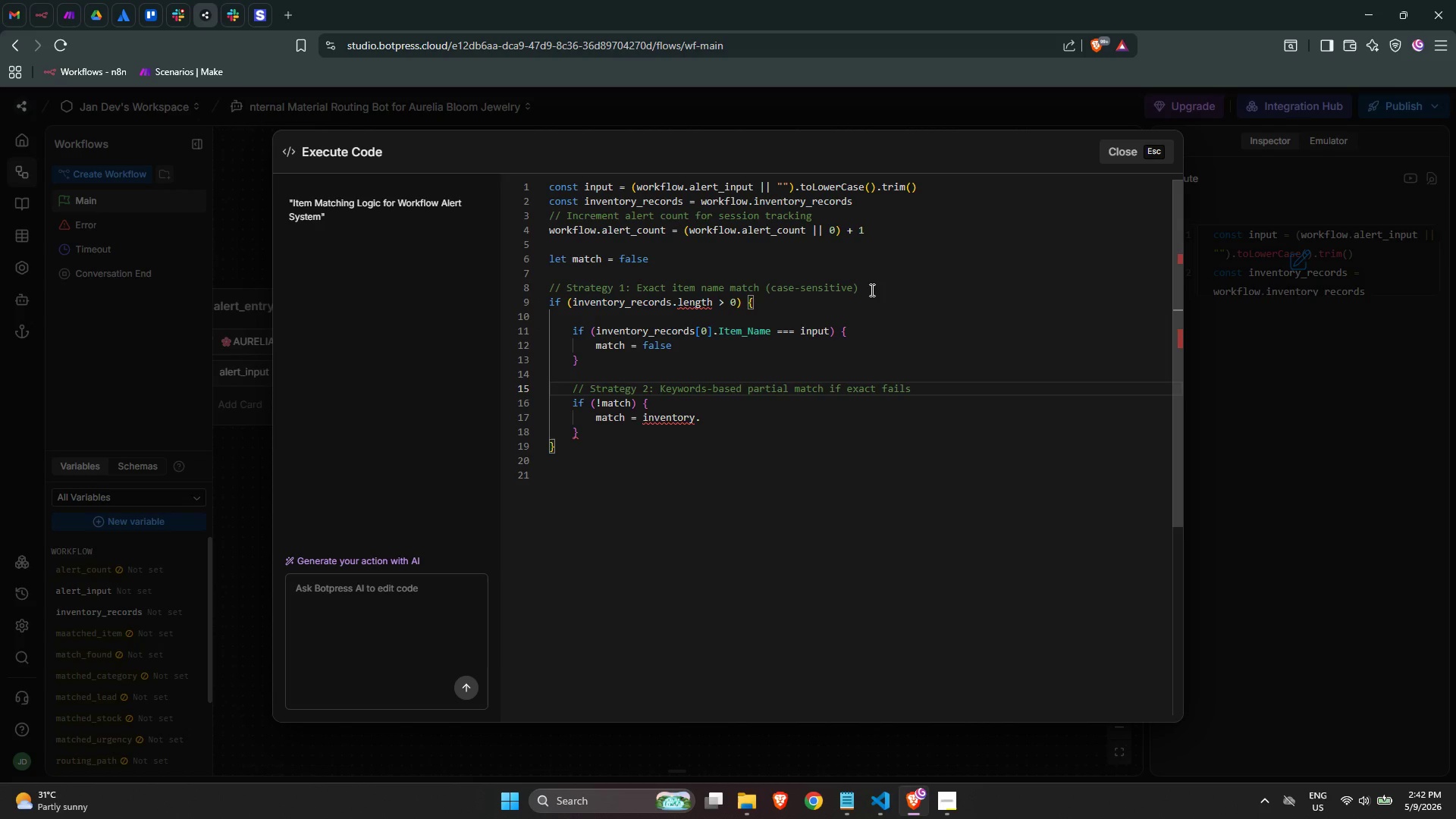 
wait(6.31)
 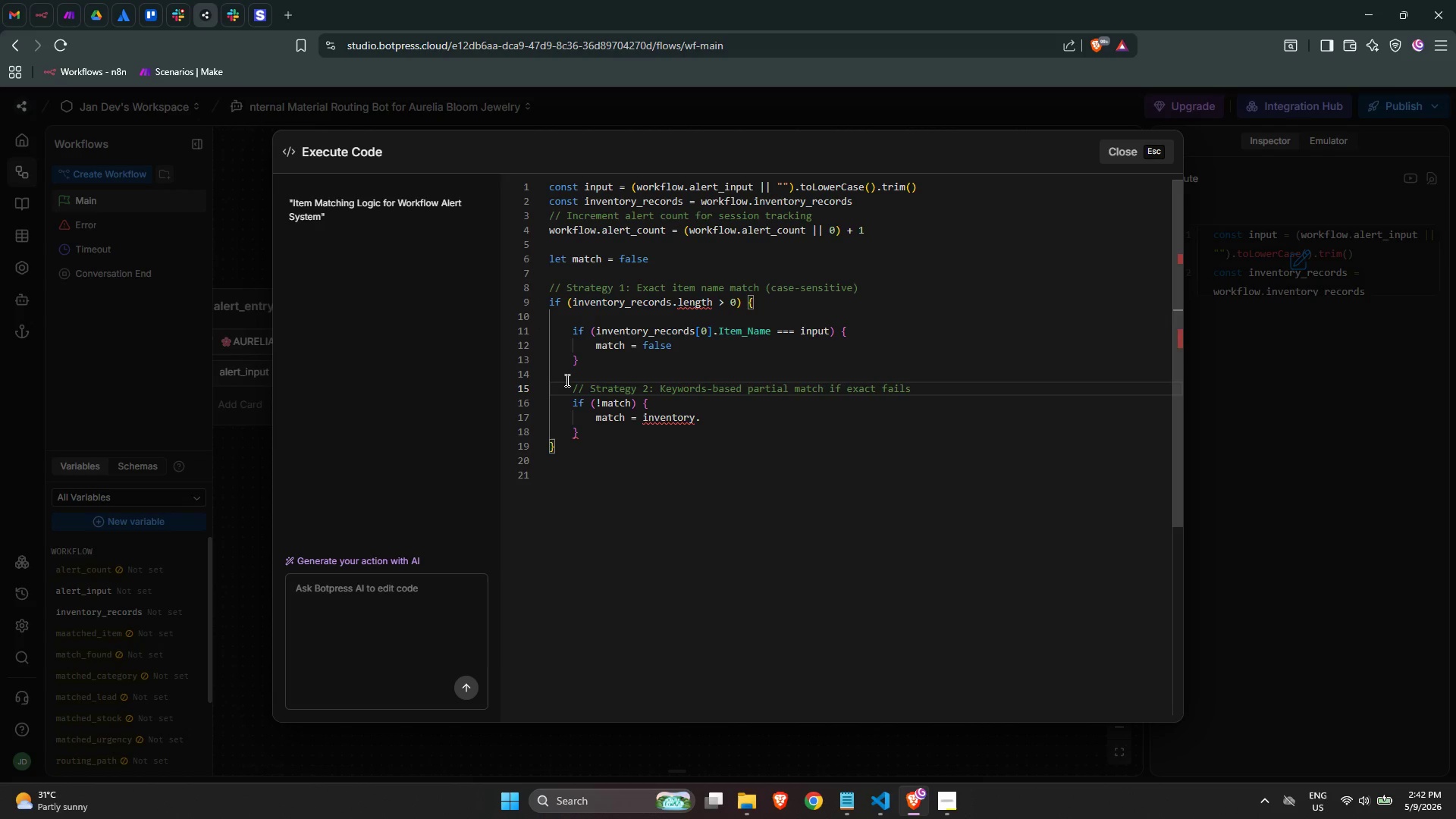 
left_click_drag(start_coordinate=[871, 287], to_coordinate=[530, 290])
 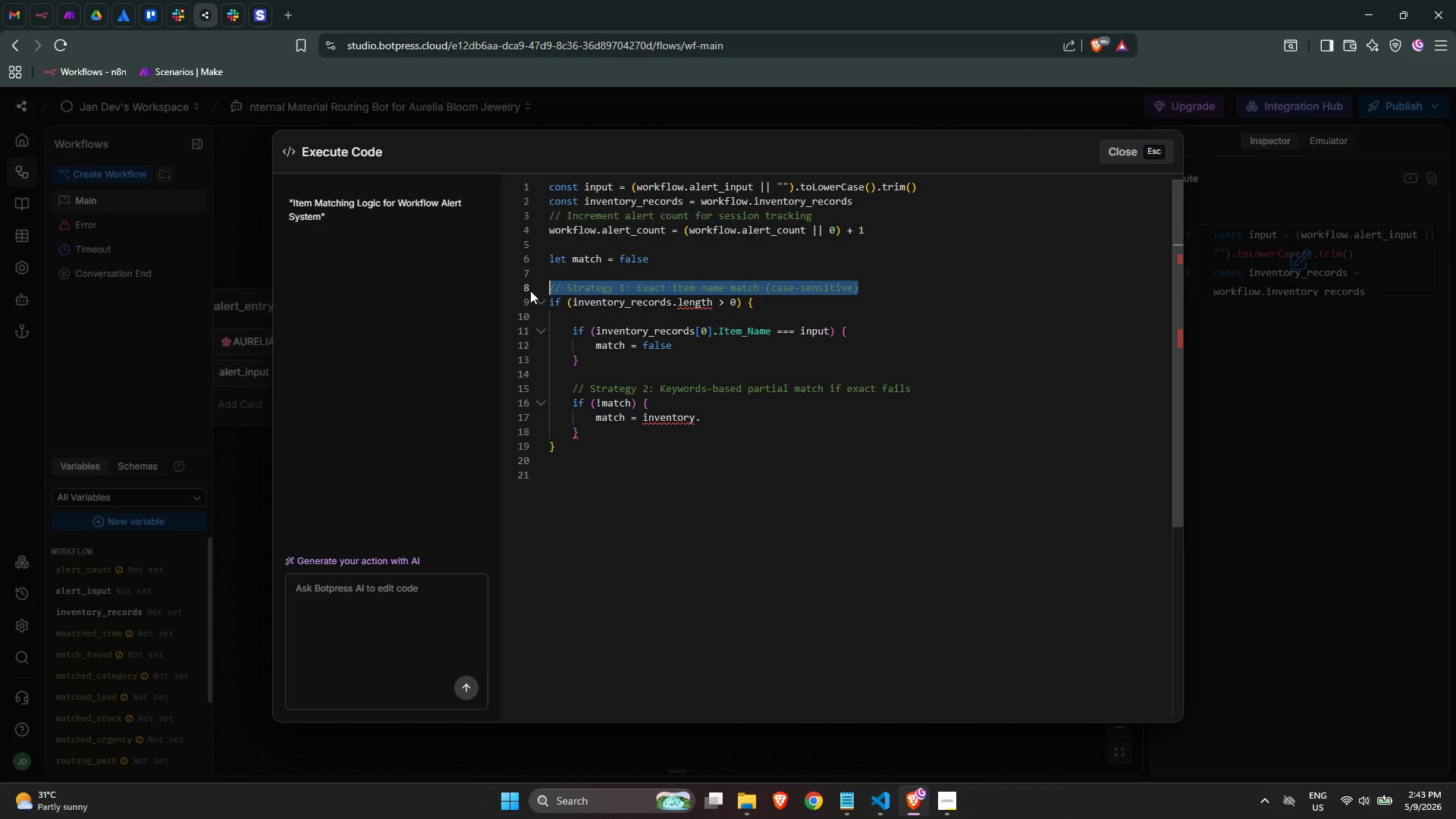 
key(Control+ControlLeft)
 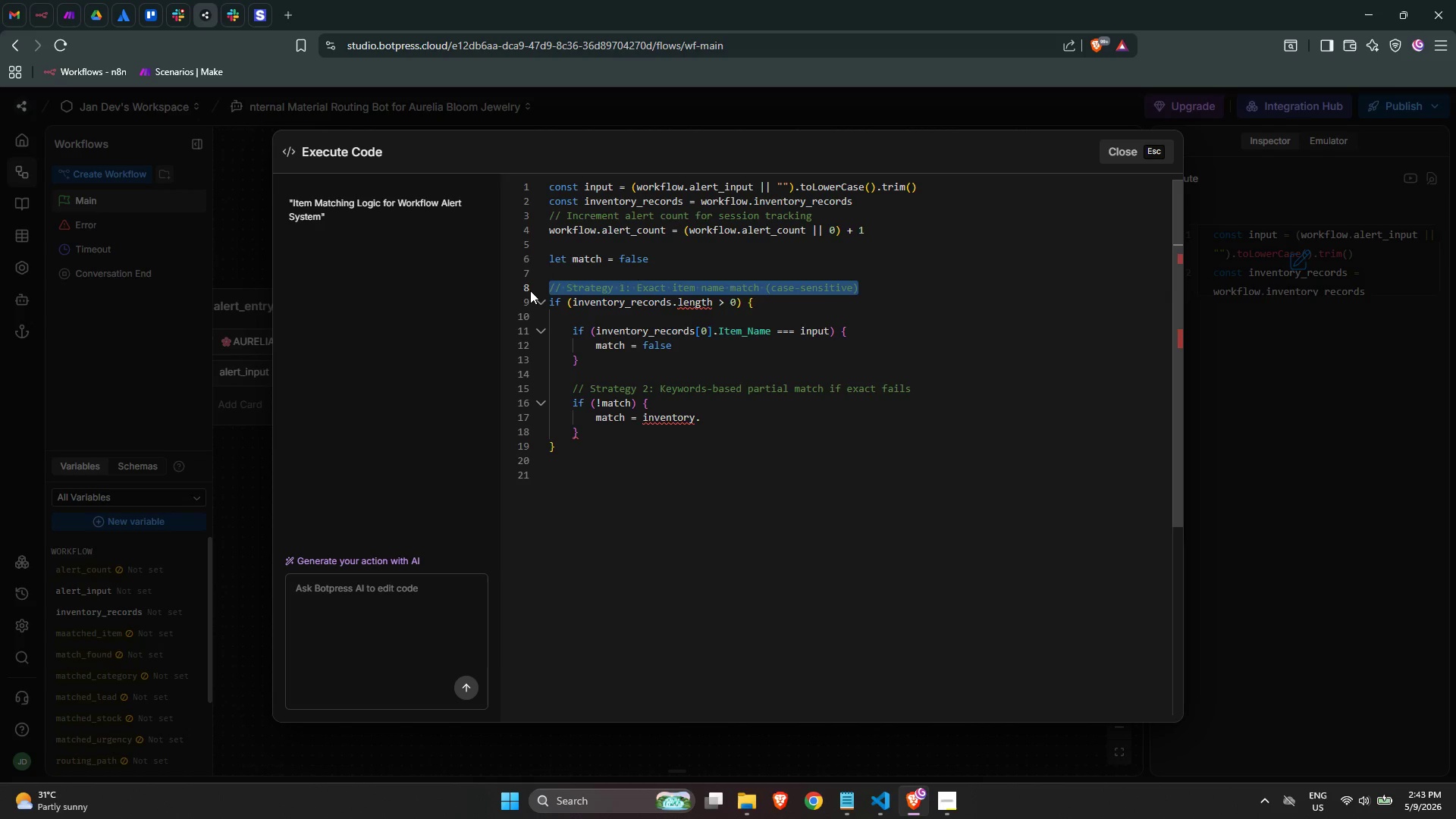 
key(Control+X)
 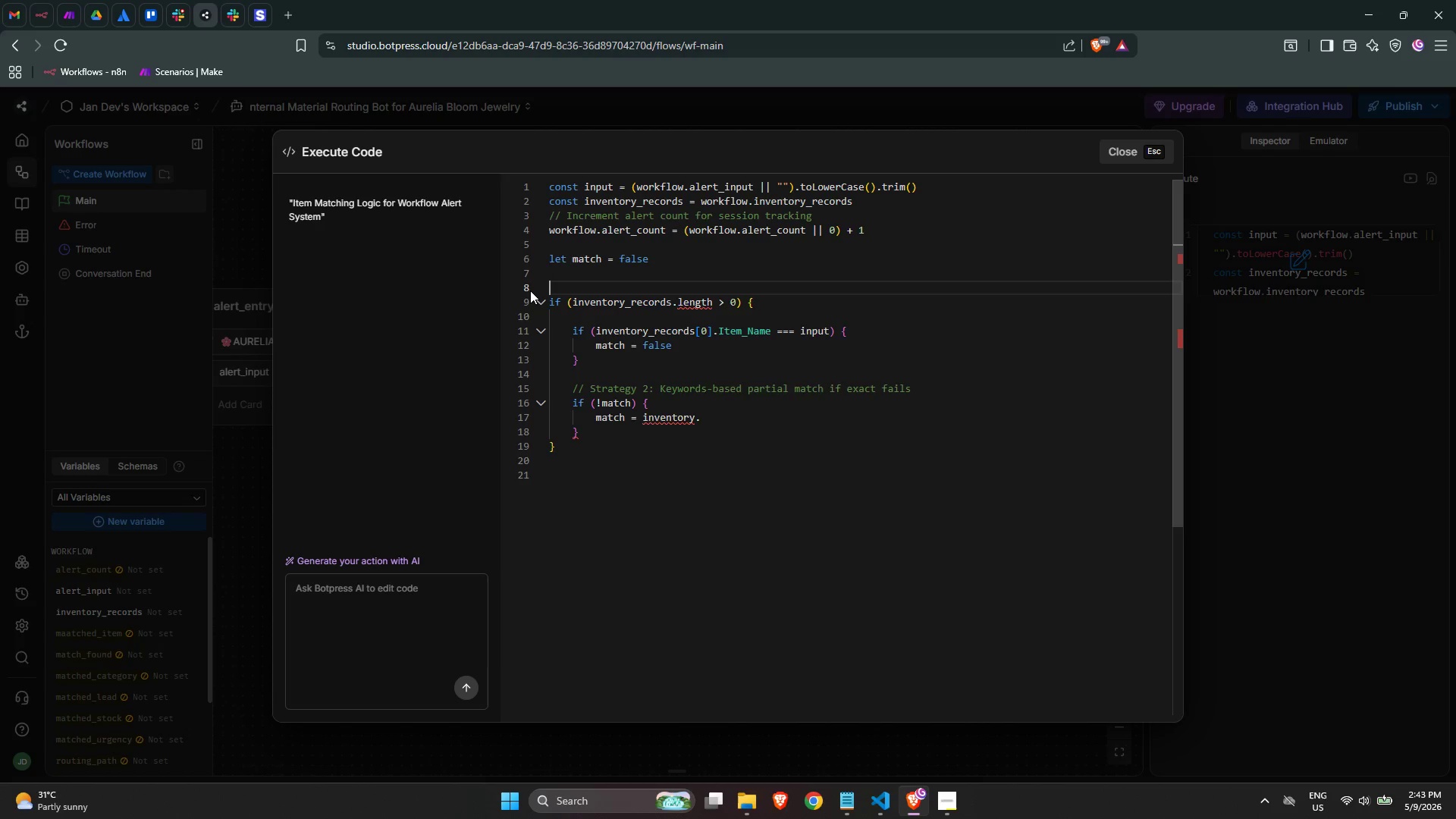 
key(Backspace)
 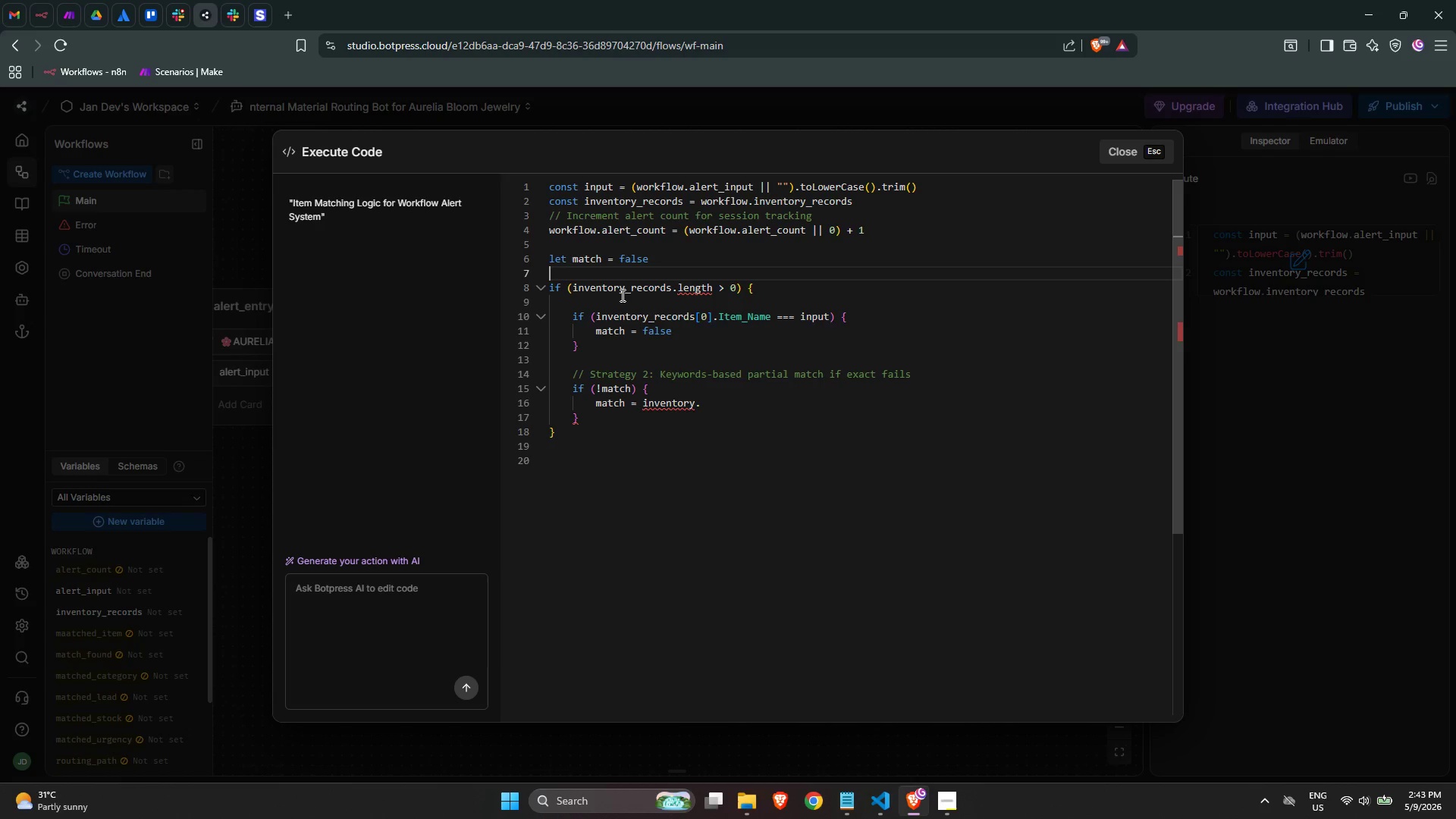 
left_click([630, 302])
 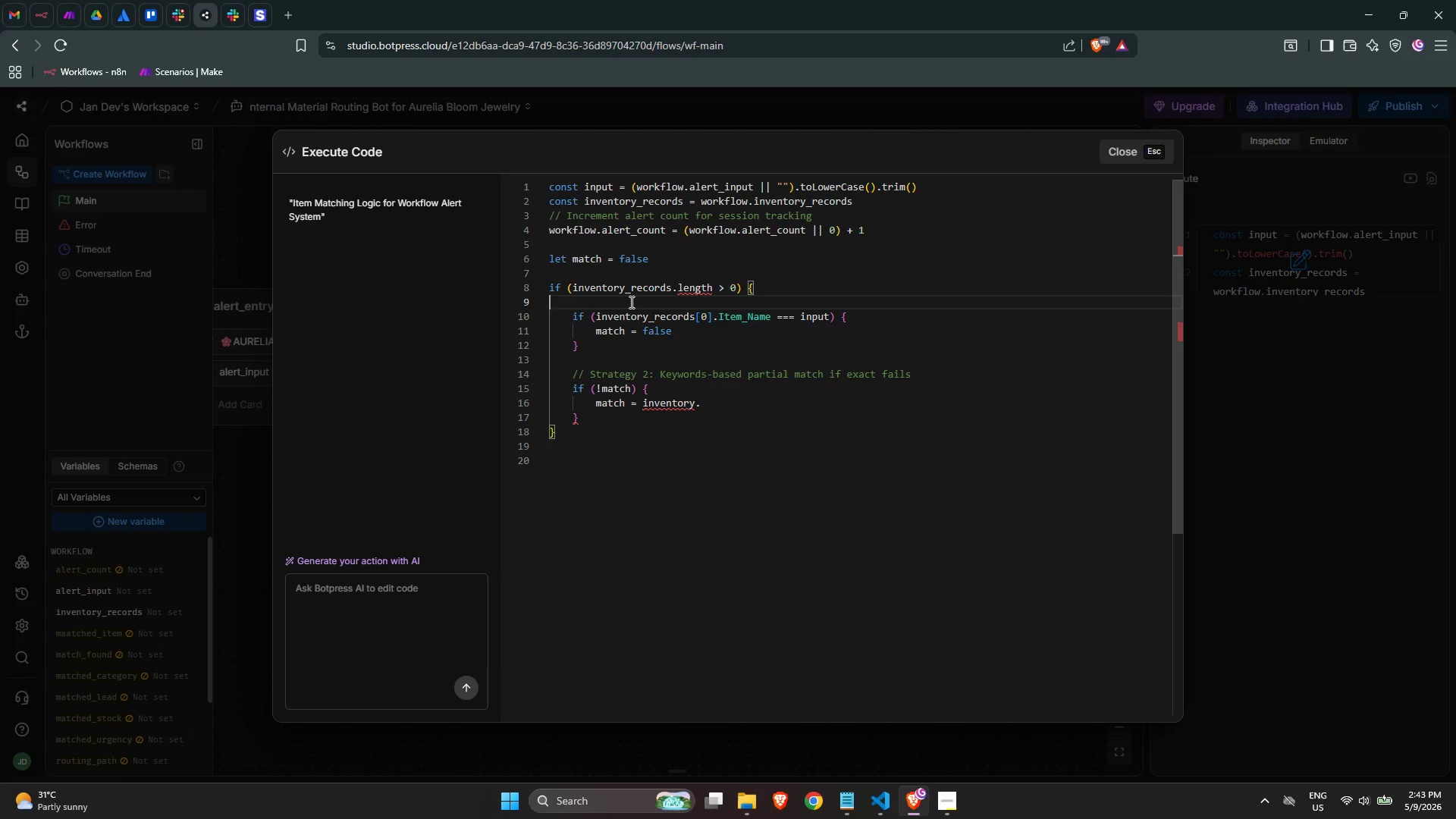 
key(Tab)
 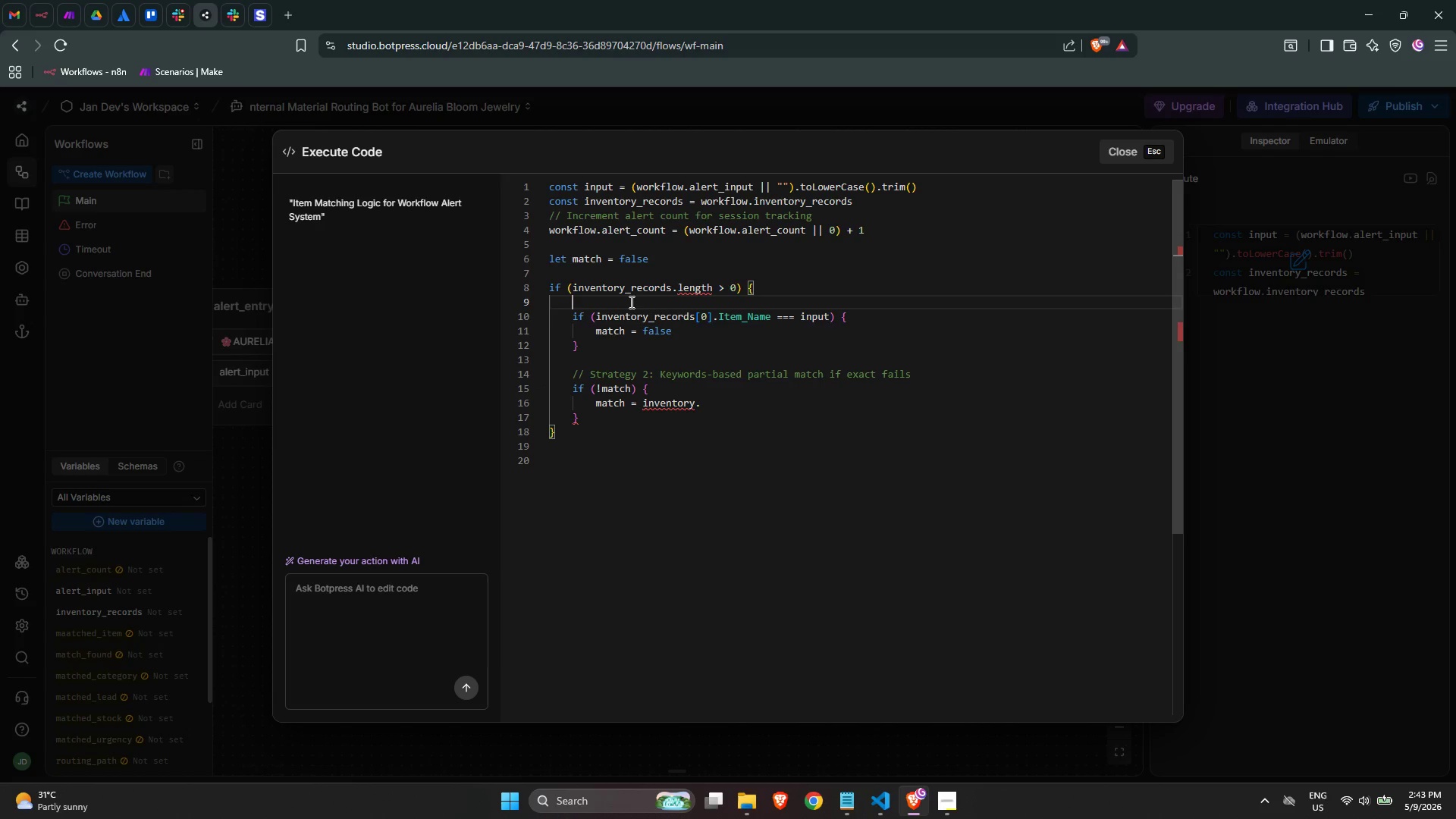 
key(Control+ControlLeft)
 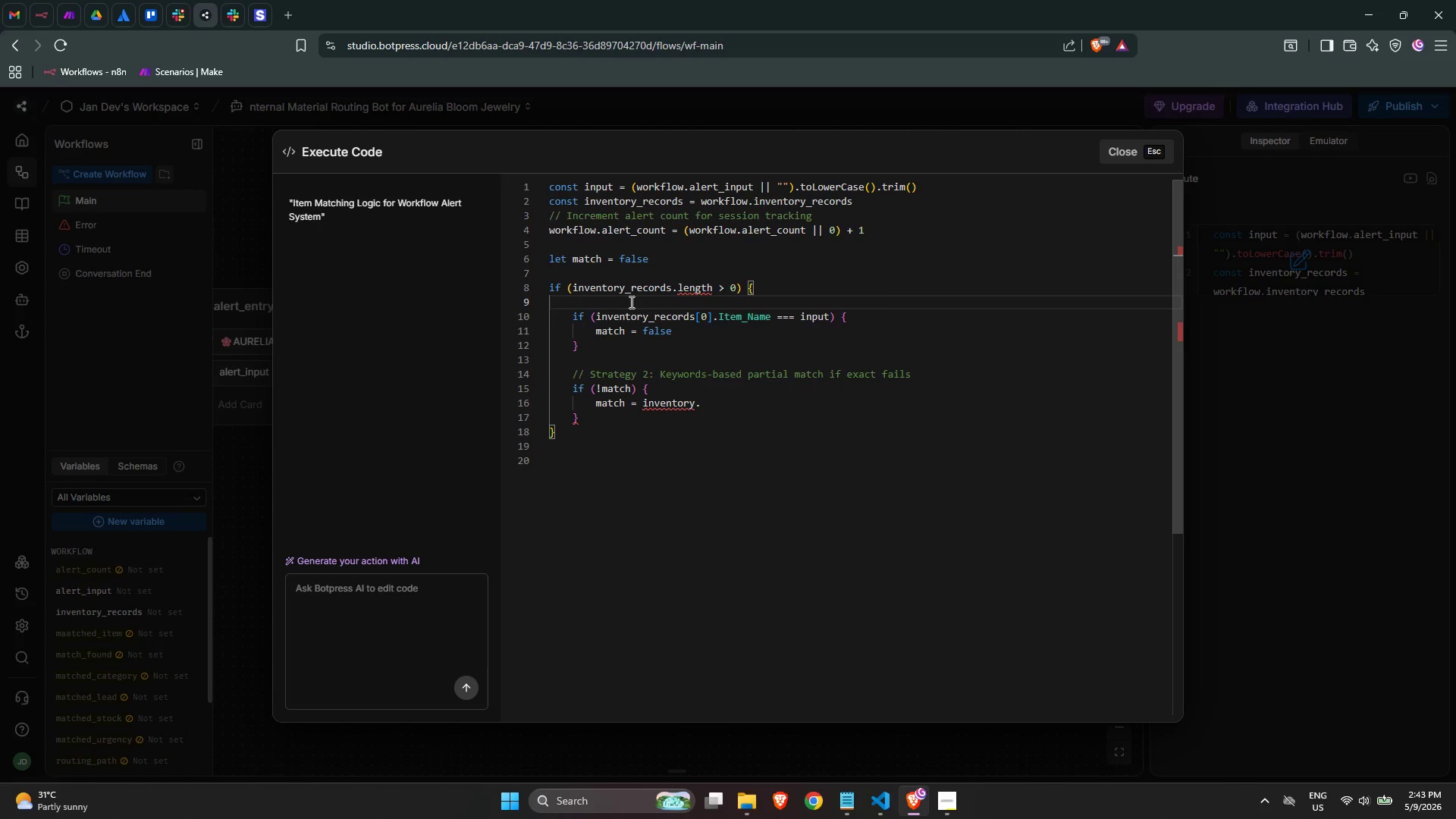 
key(Control+V)
 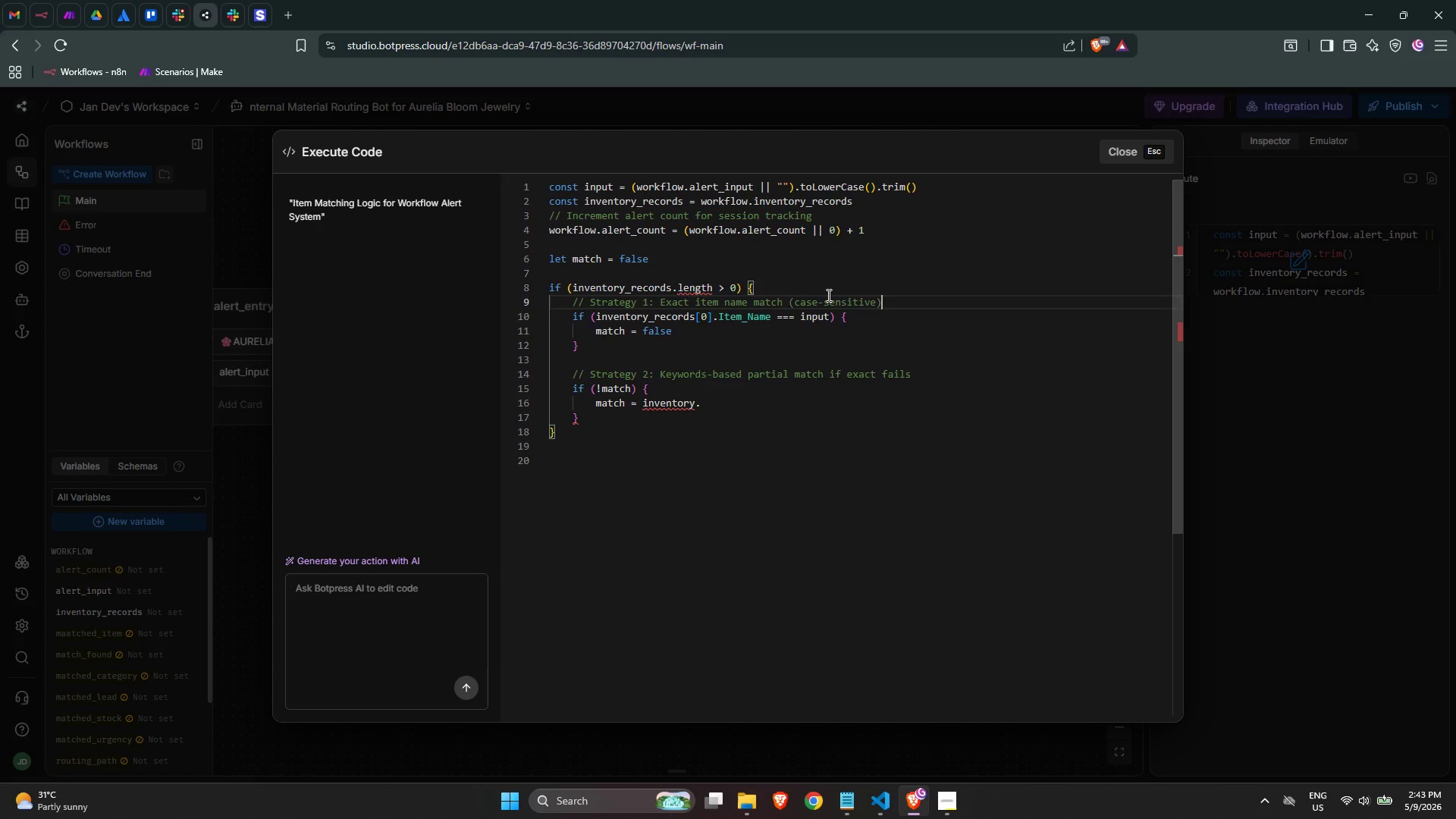 
left_click([827, 295])
 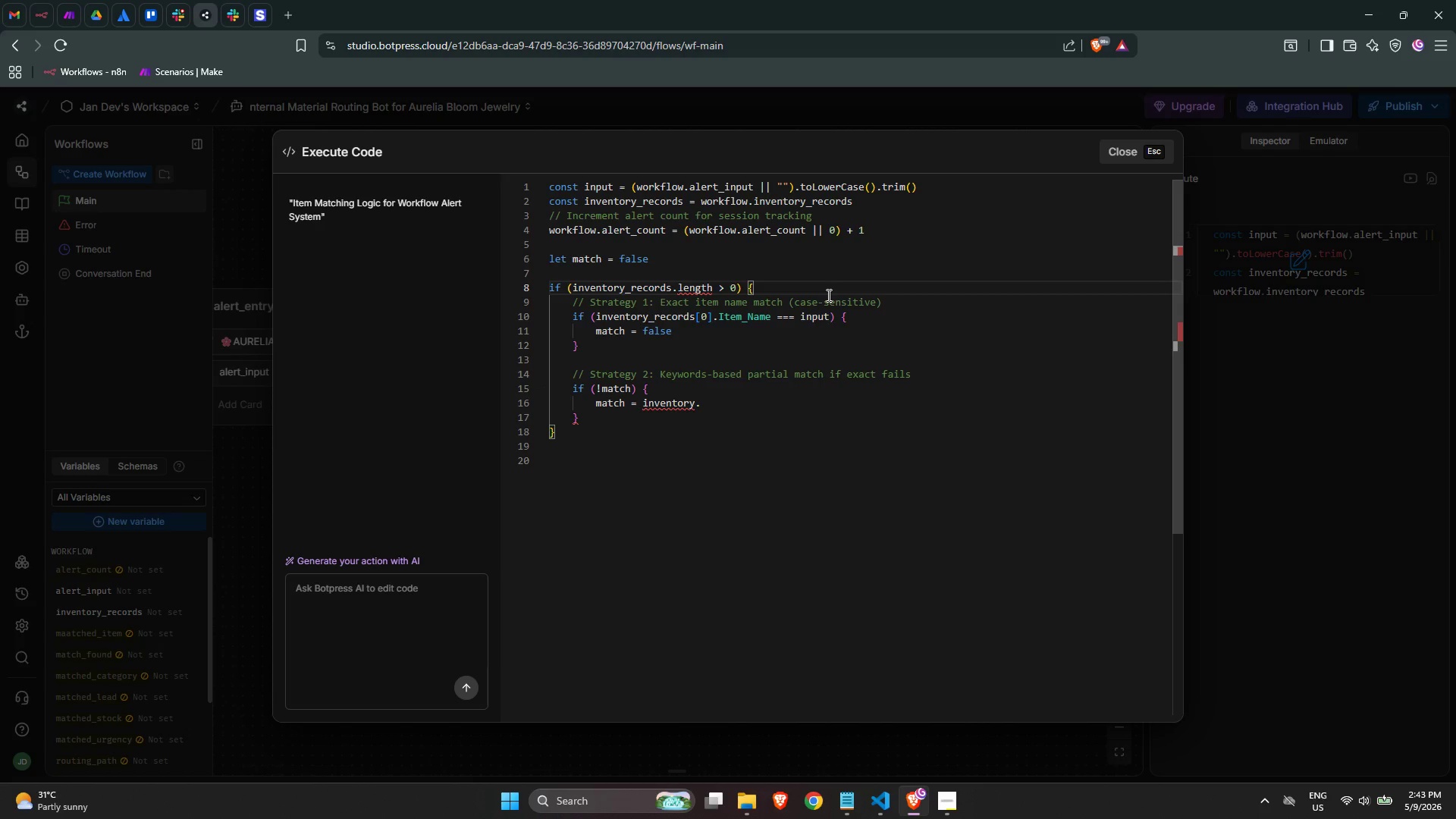 
key(NumpadEnter)
 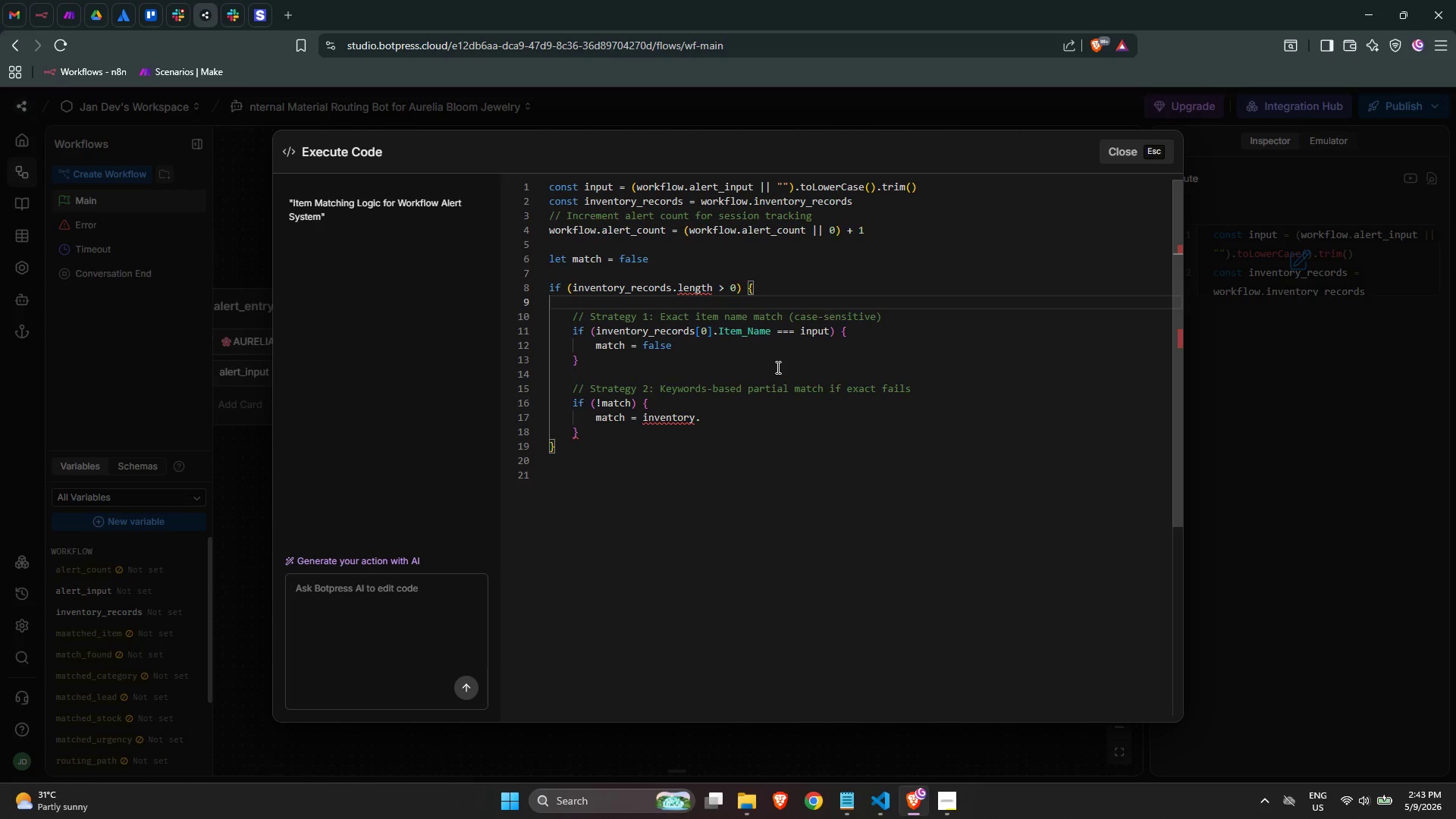 
left_click([763, 369])
 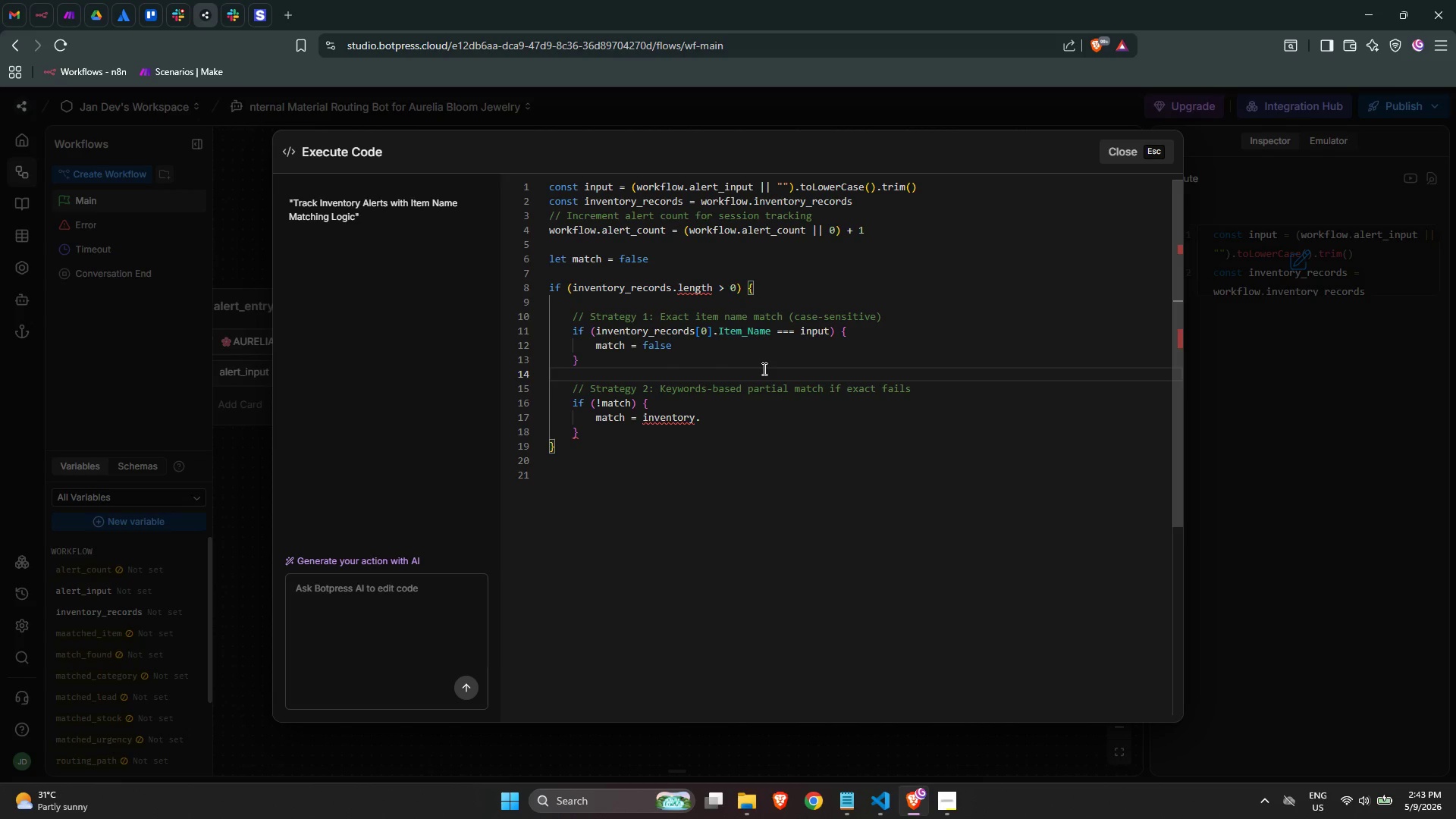 
wait(33.77)
 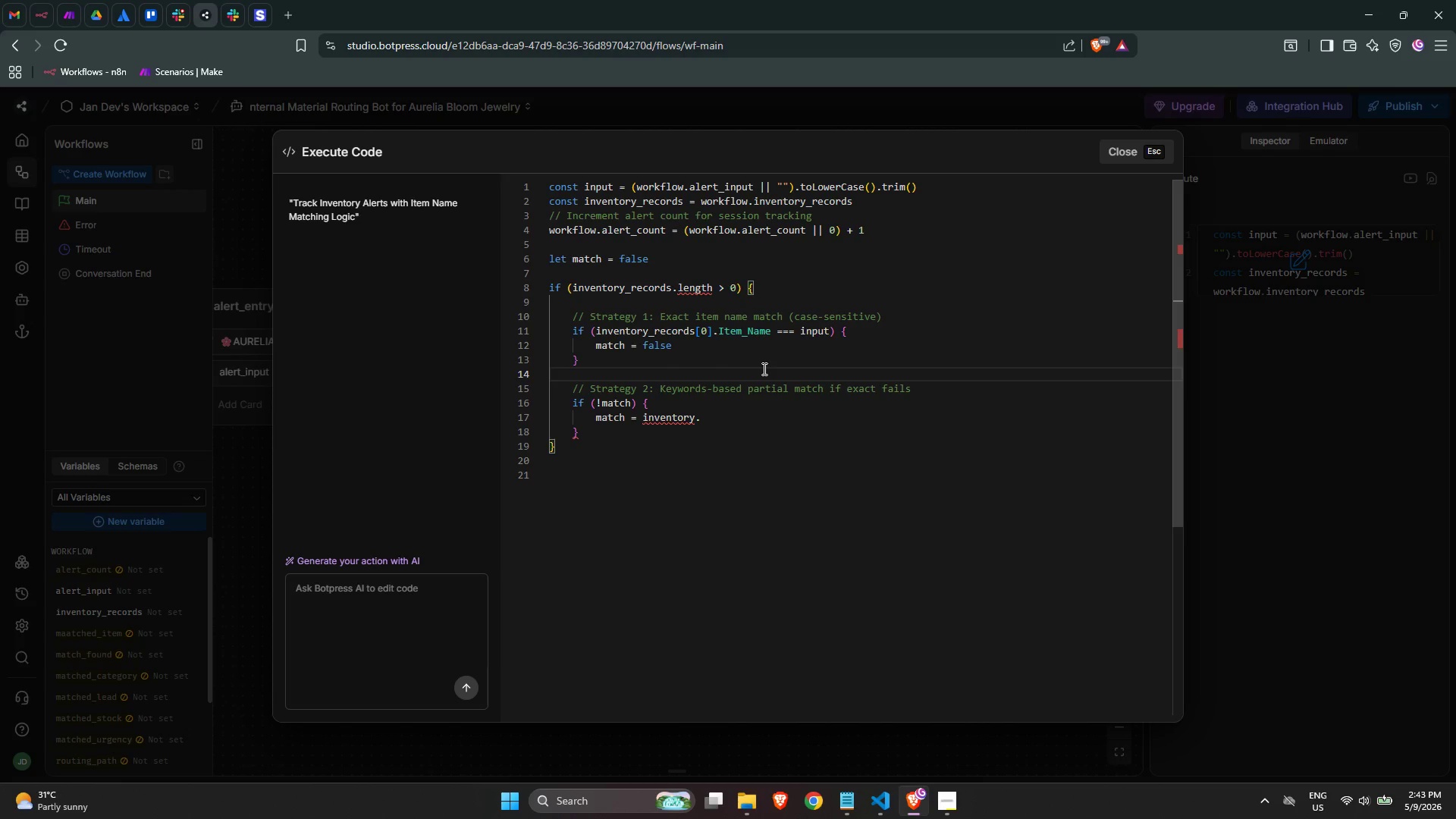 
left_click([722, 421])
 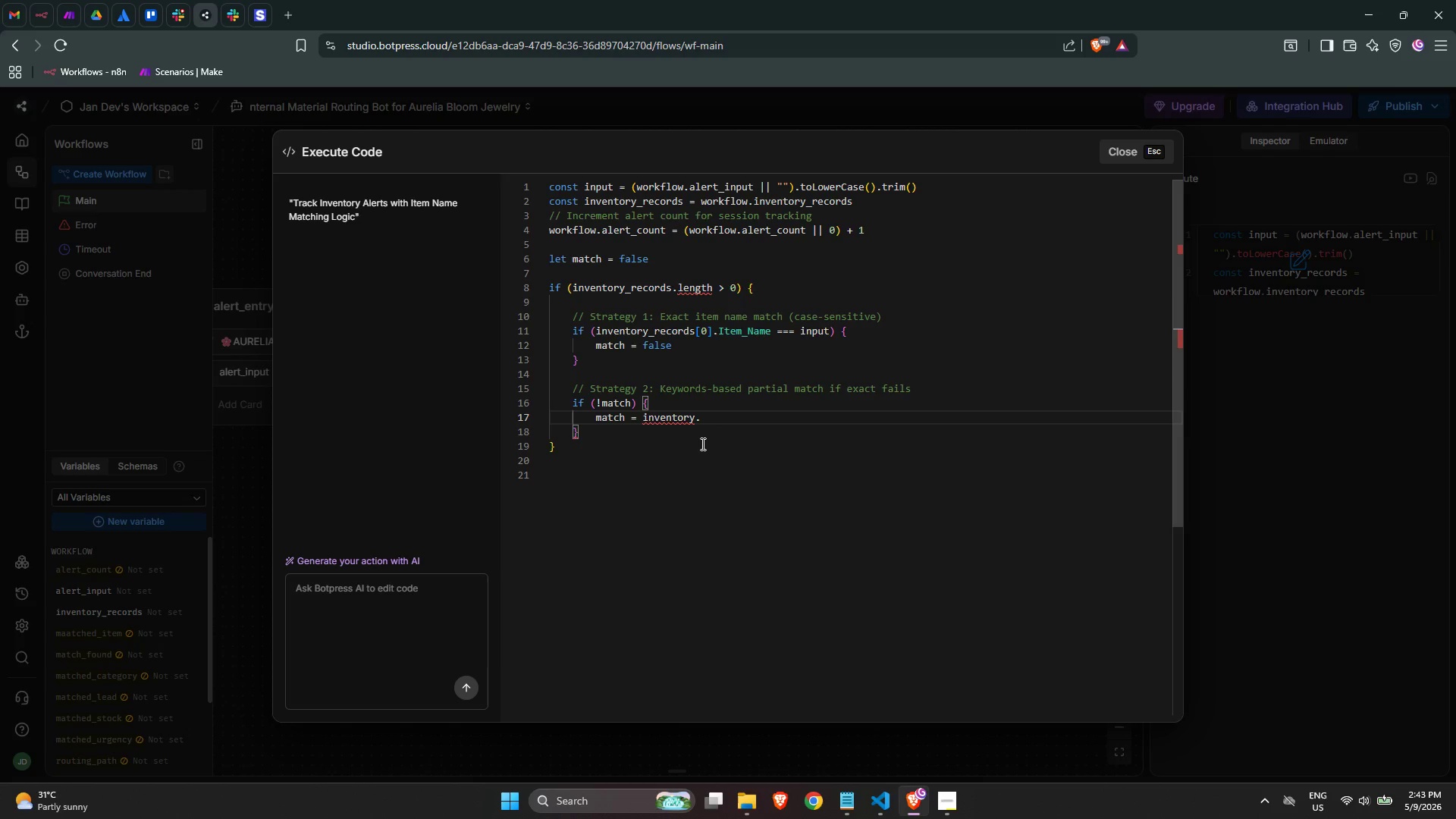 
left_click([685, 444])
 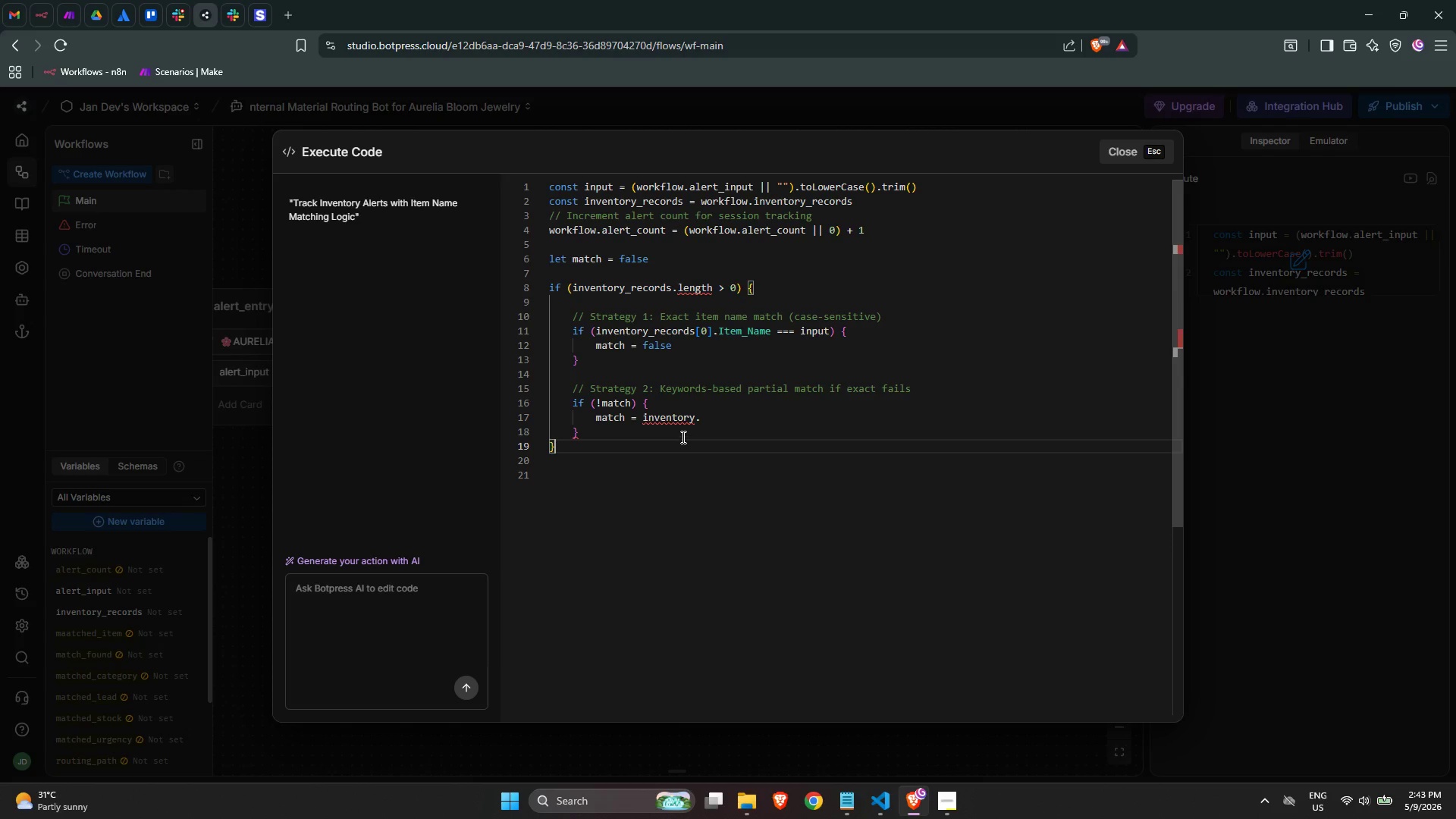 
left_click([682, 437])
 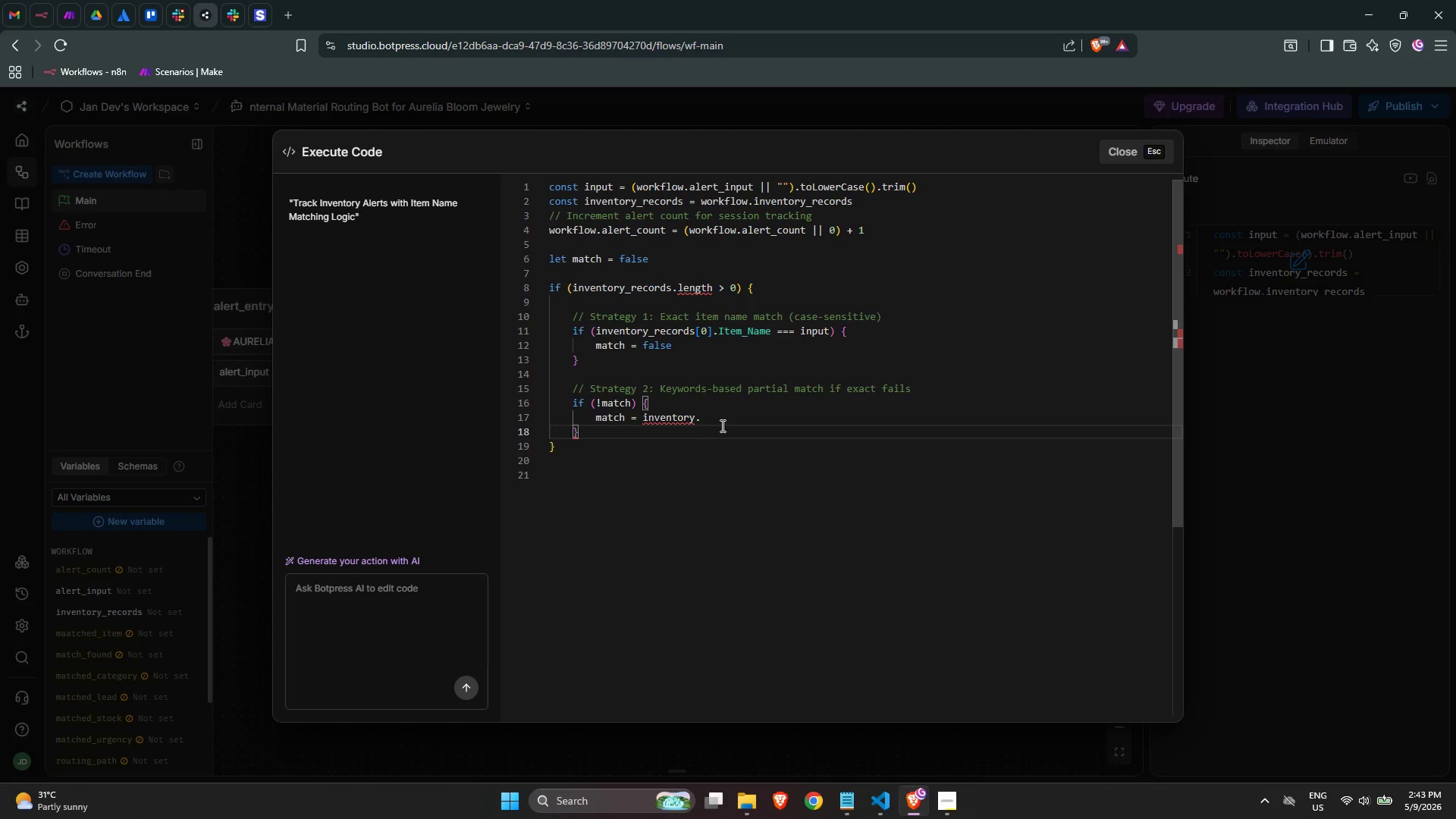 
left_click([729, 419])
 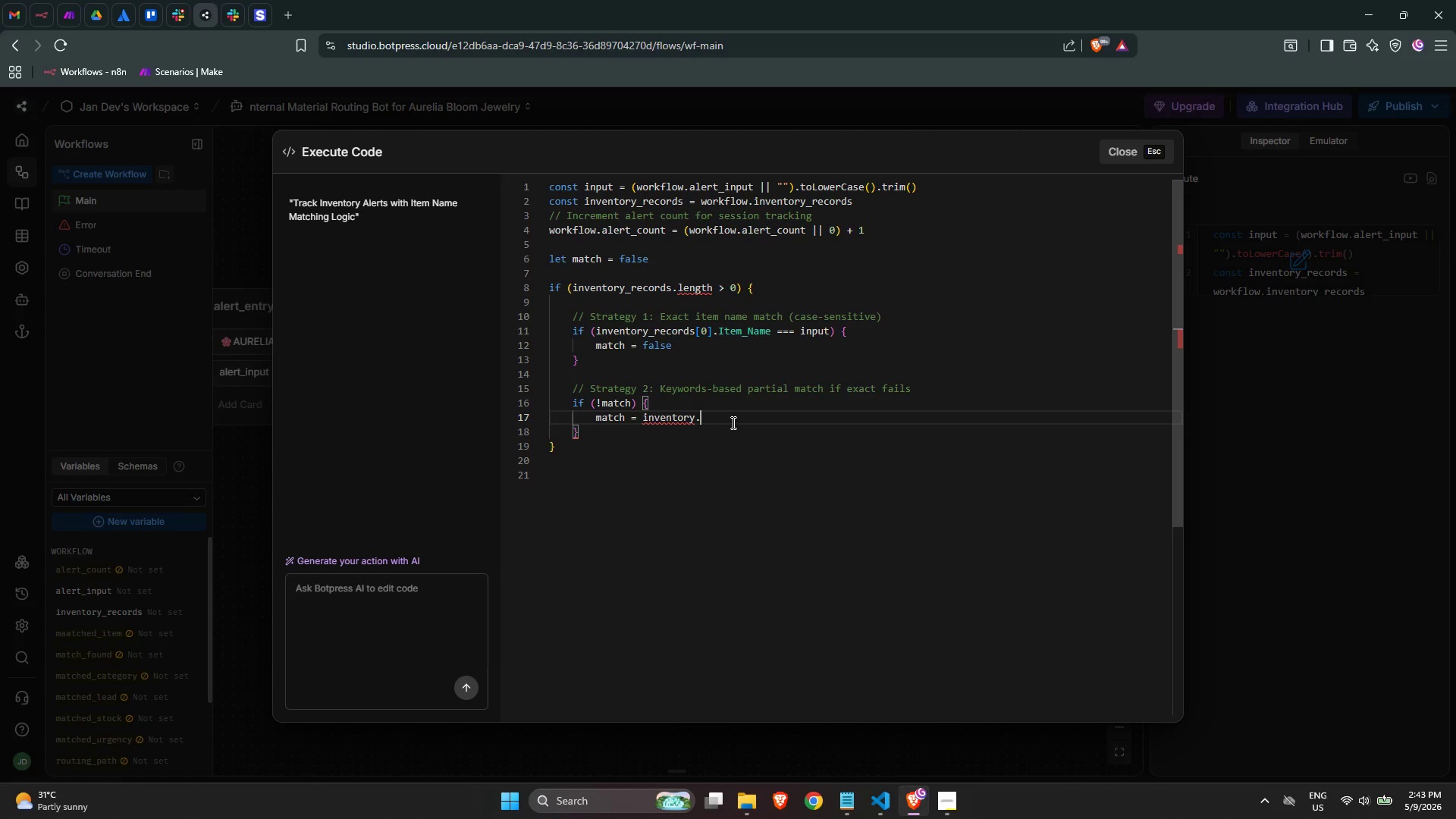 
wait(10.08)
 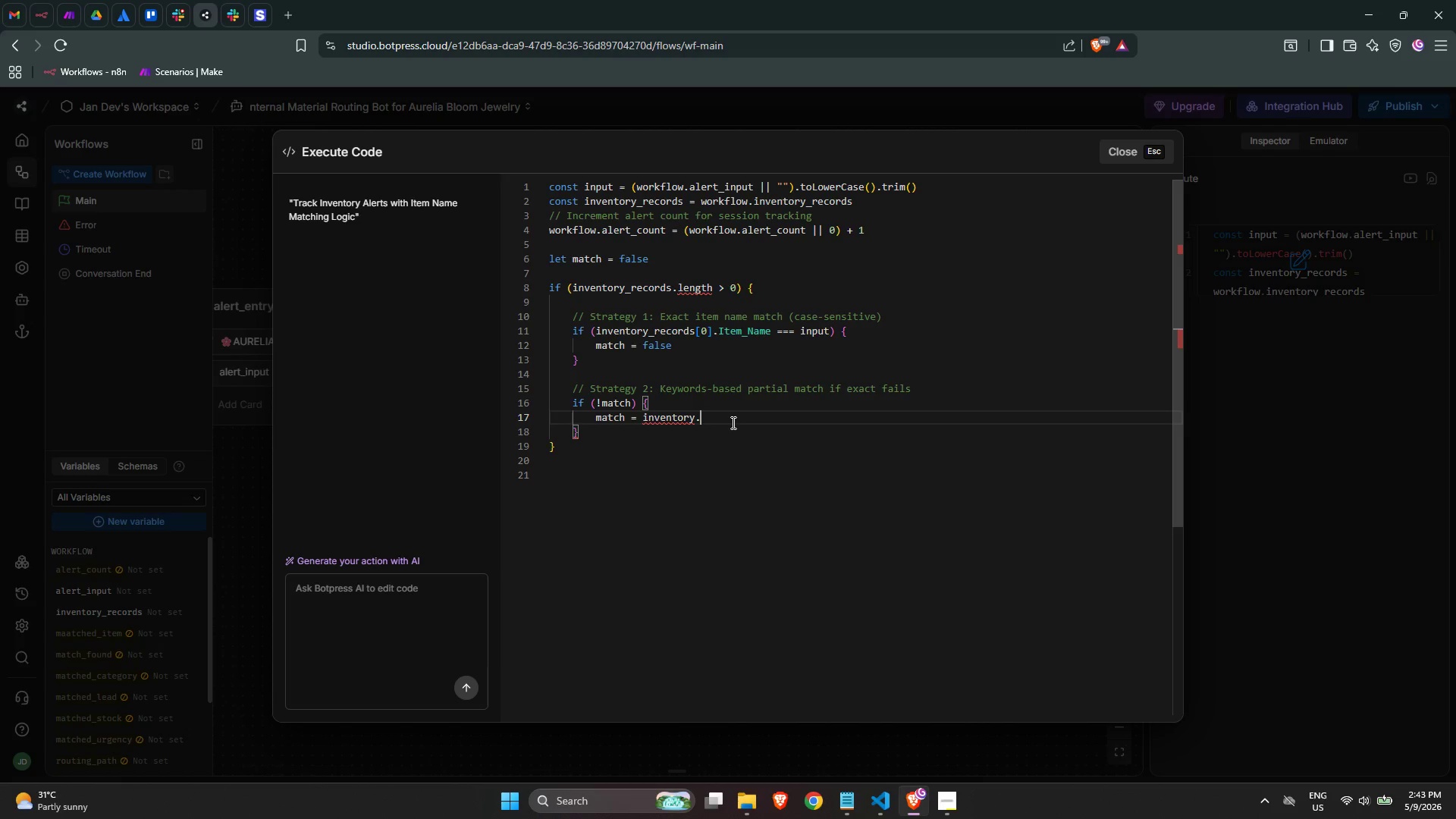 
key(Backspace)
type(_record )
key(Backspace)
type(.)
 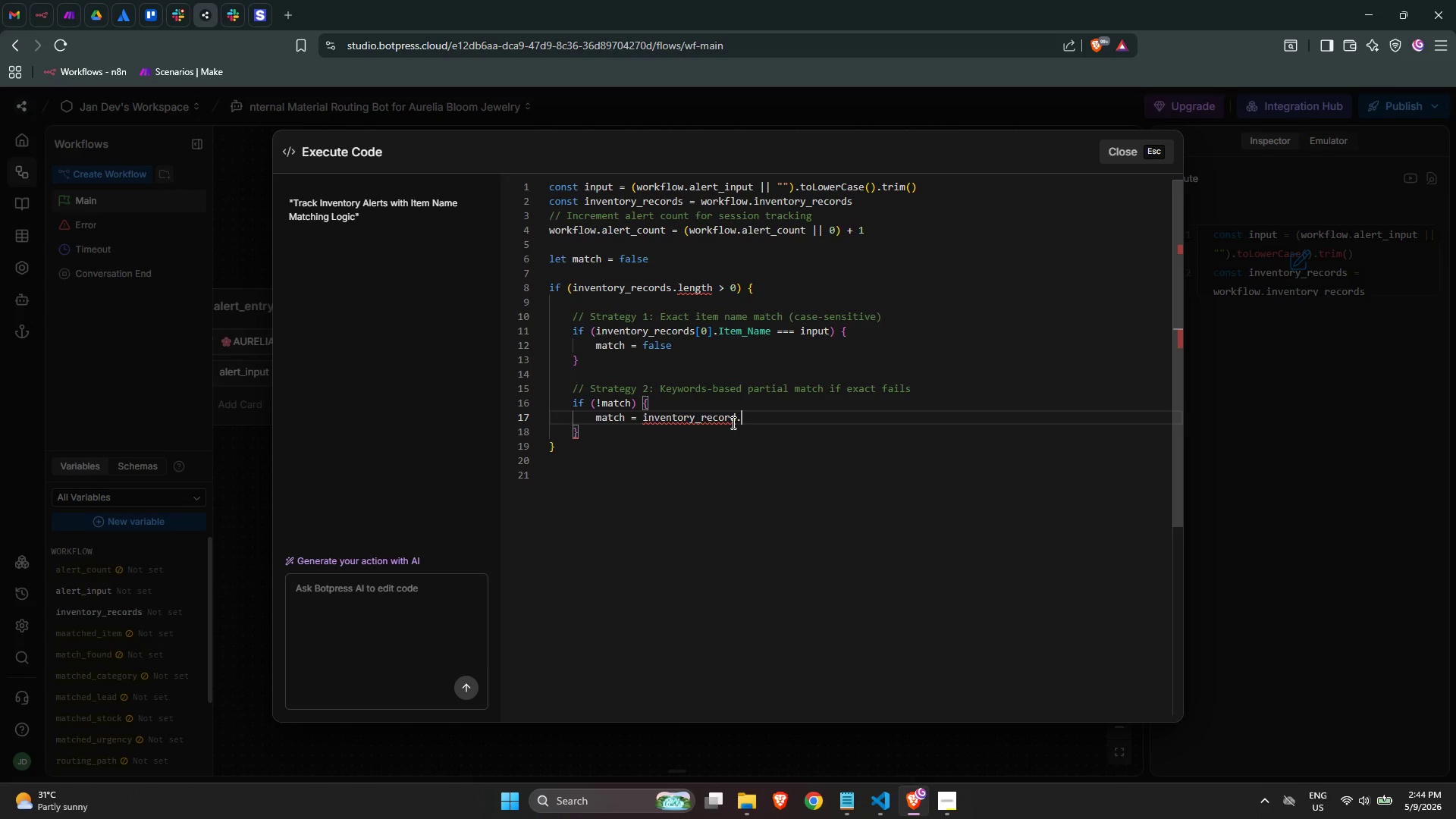 
wait(8.42)
 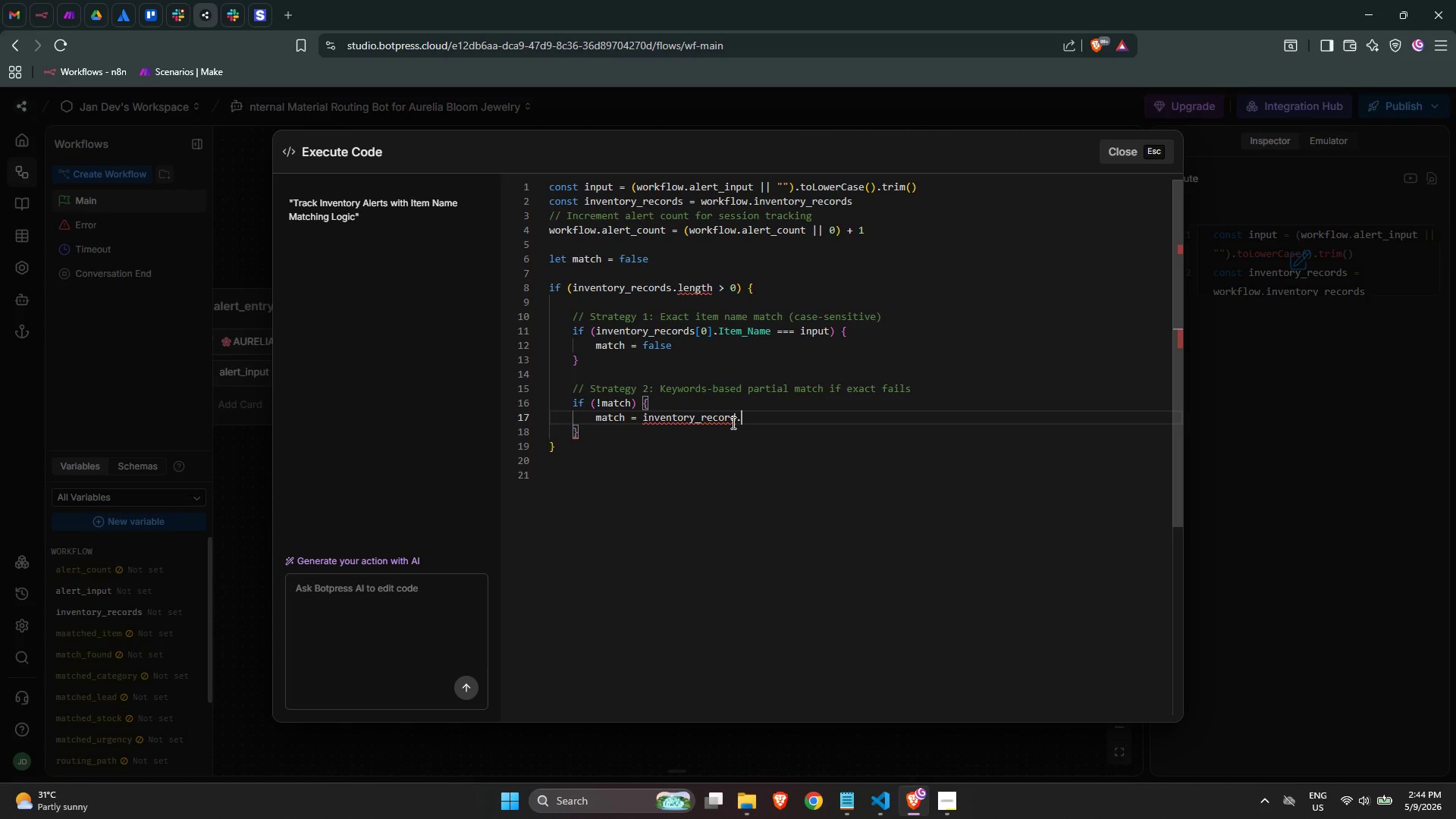 
key(A)
 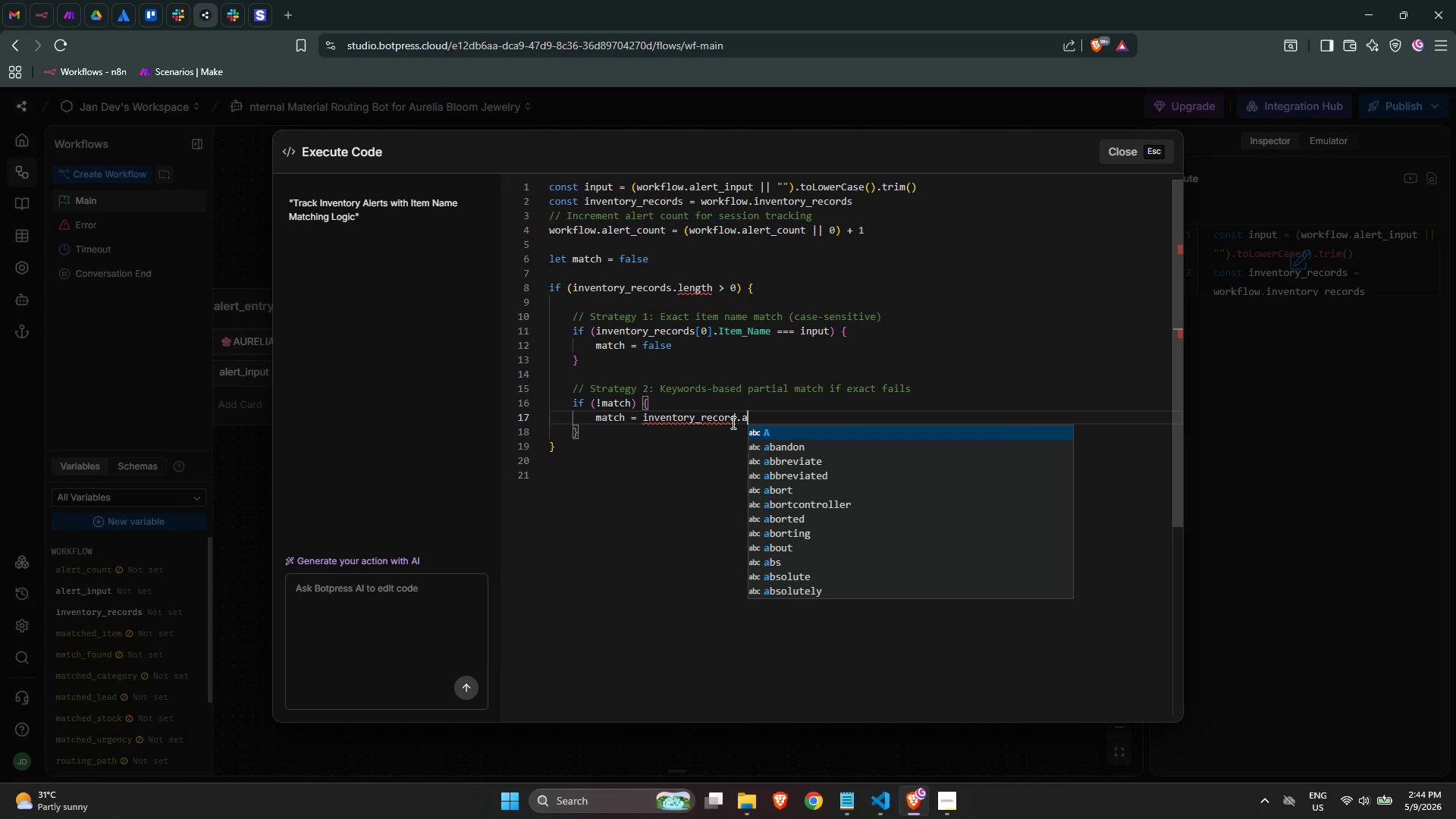 
key(Backspace)
 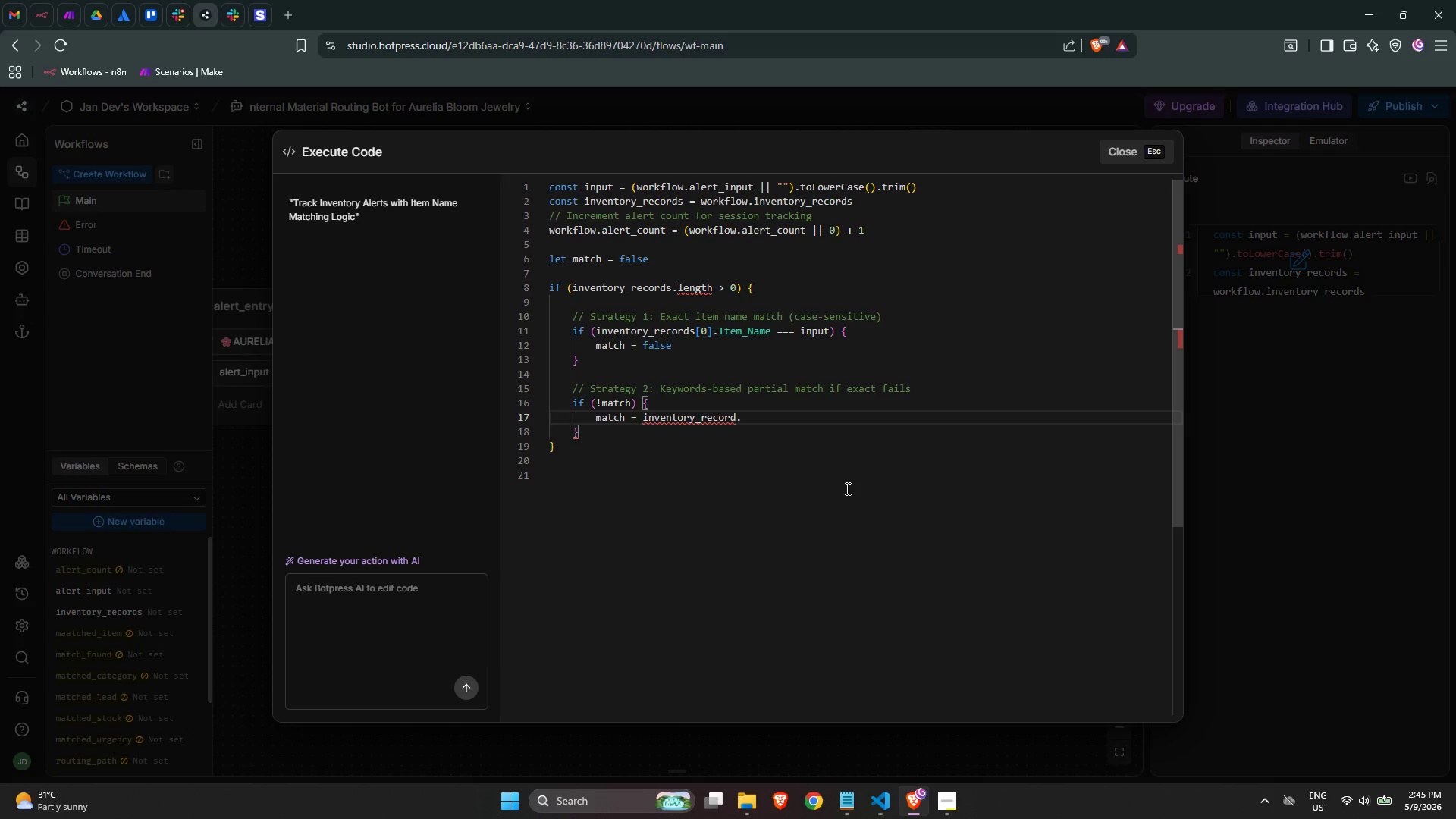 
wait(68.77)
 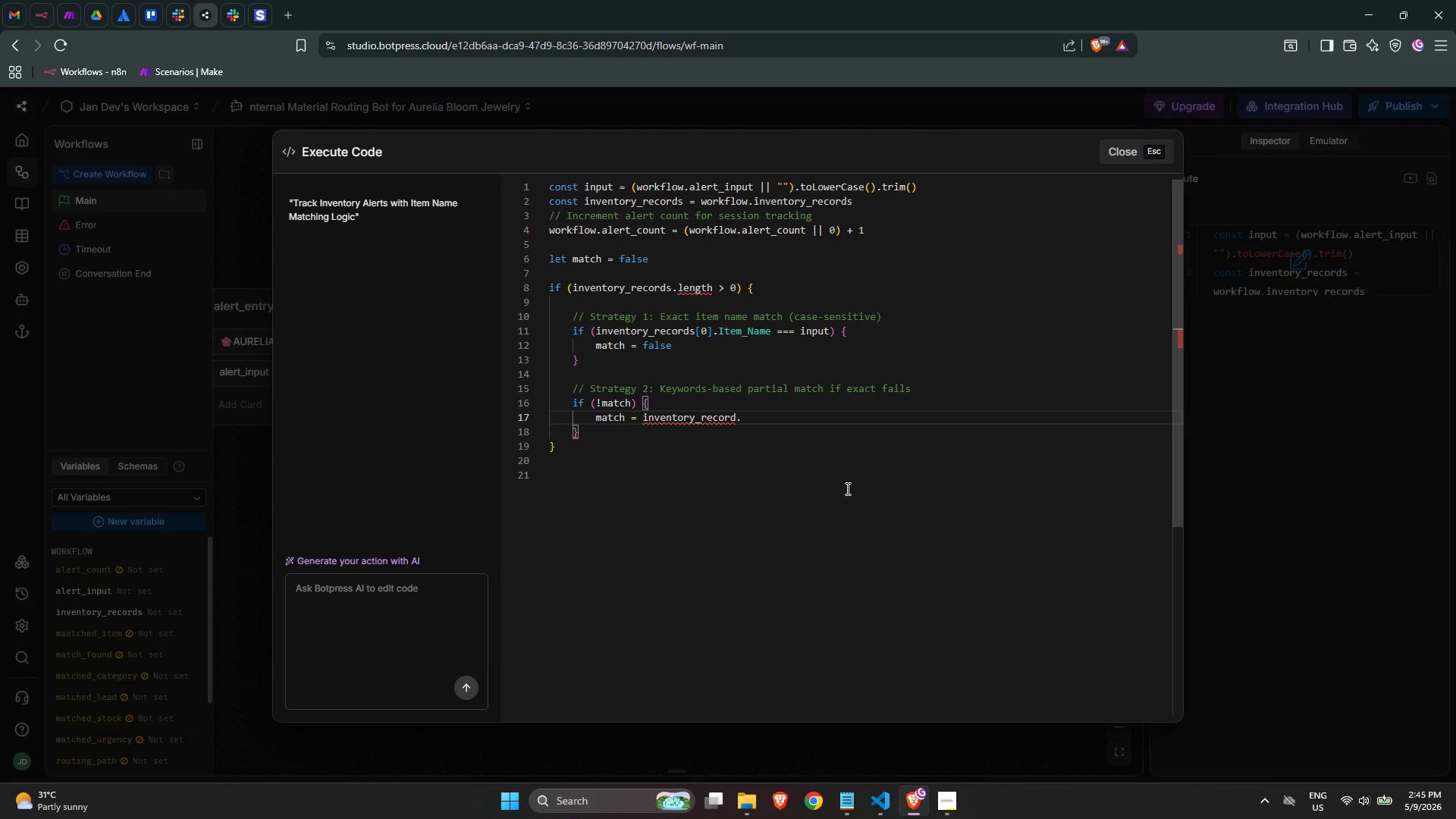 
key(Backspace)
 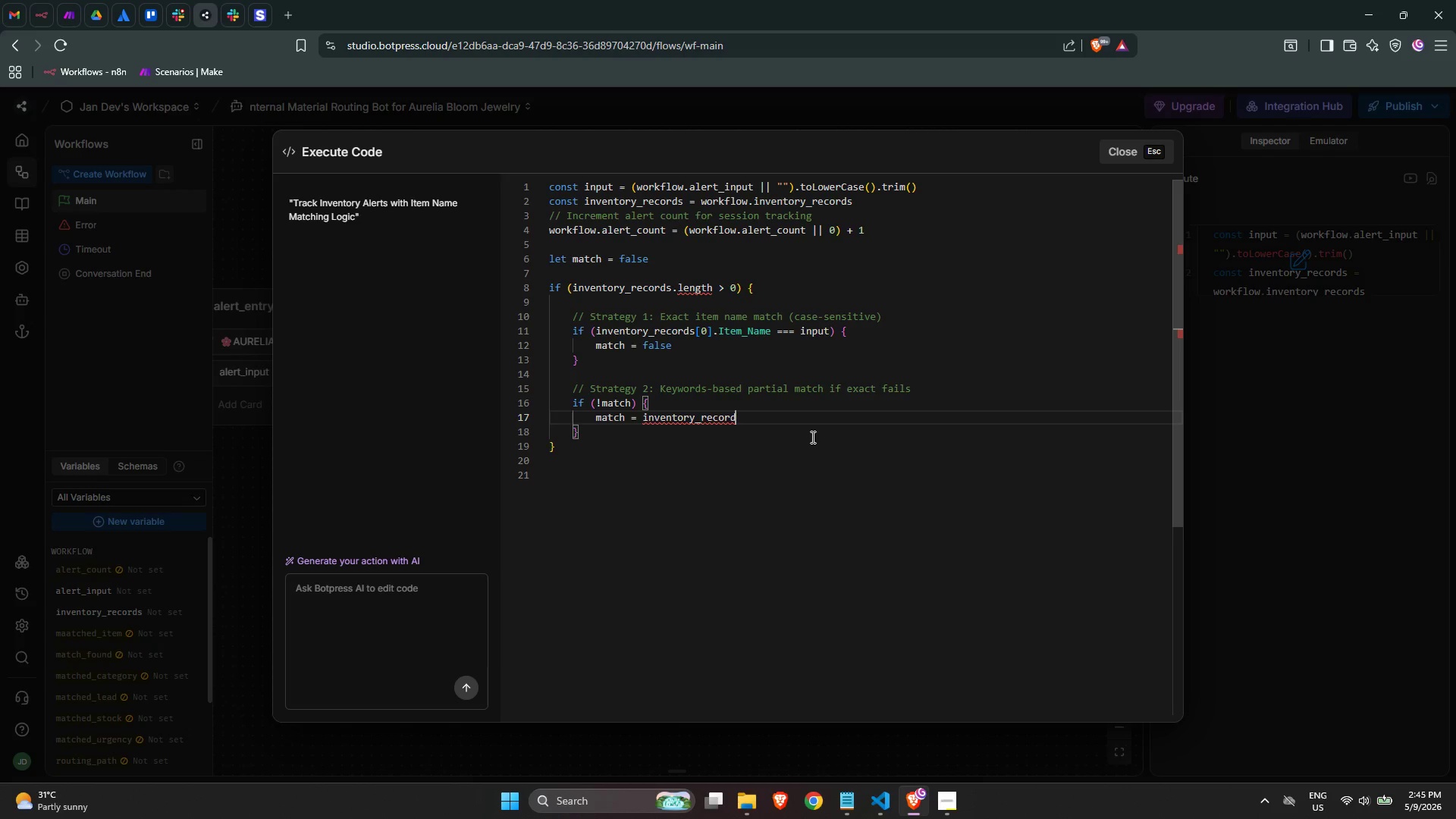 
key(Period)
 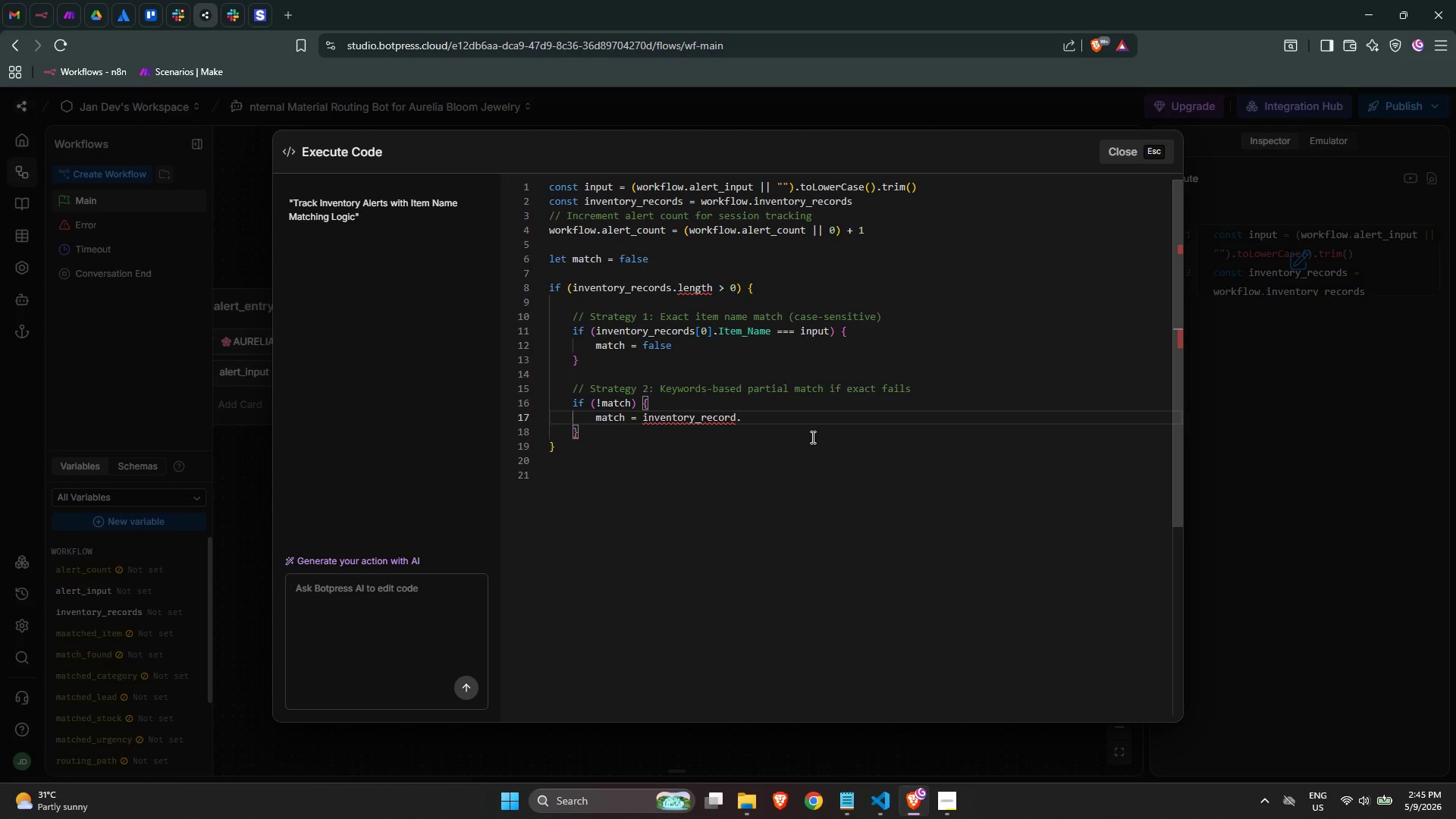 
wait(7.42)
 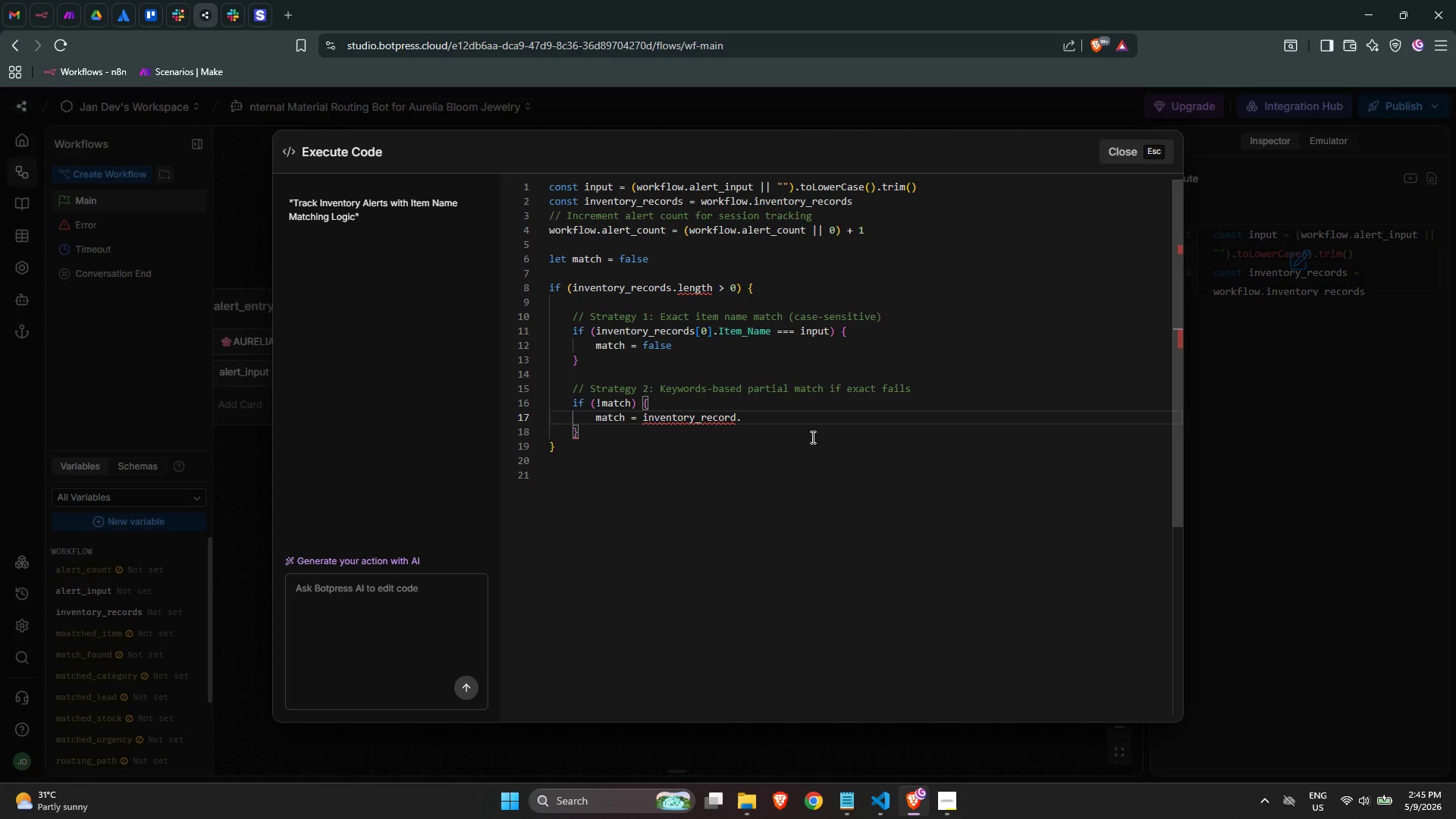 
key(Backspace)
 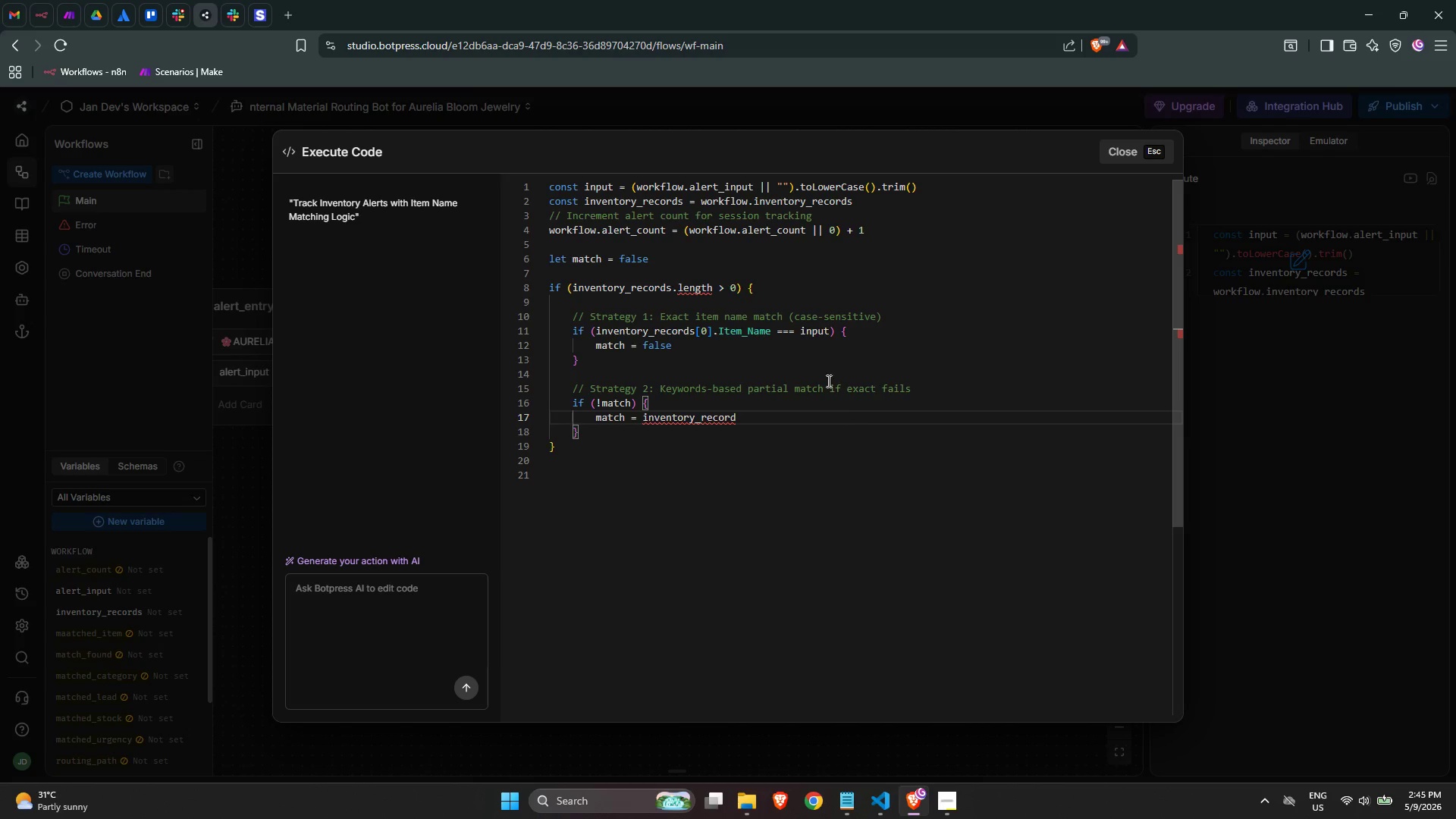 
left_click([780, 283])
 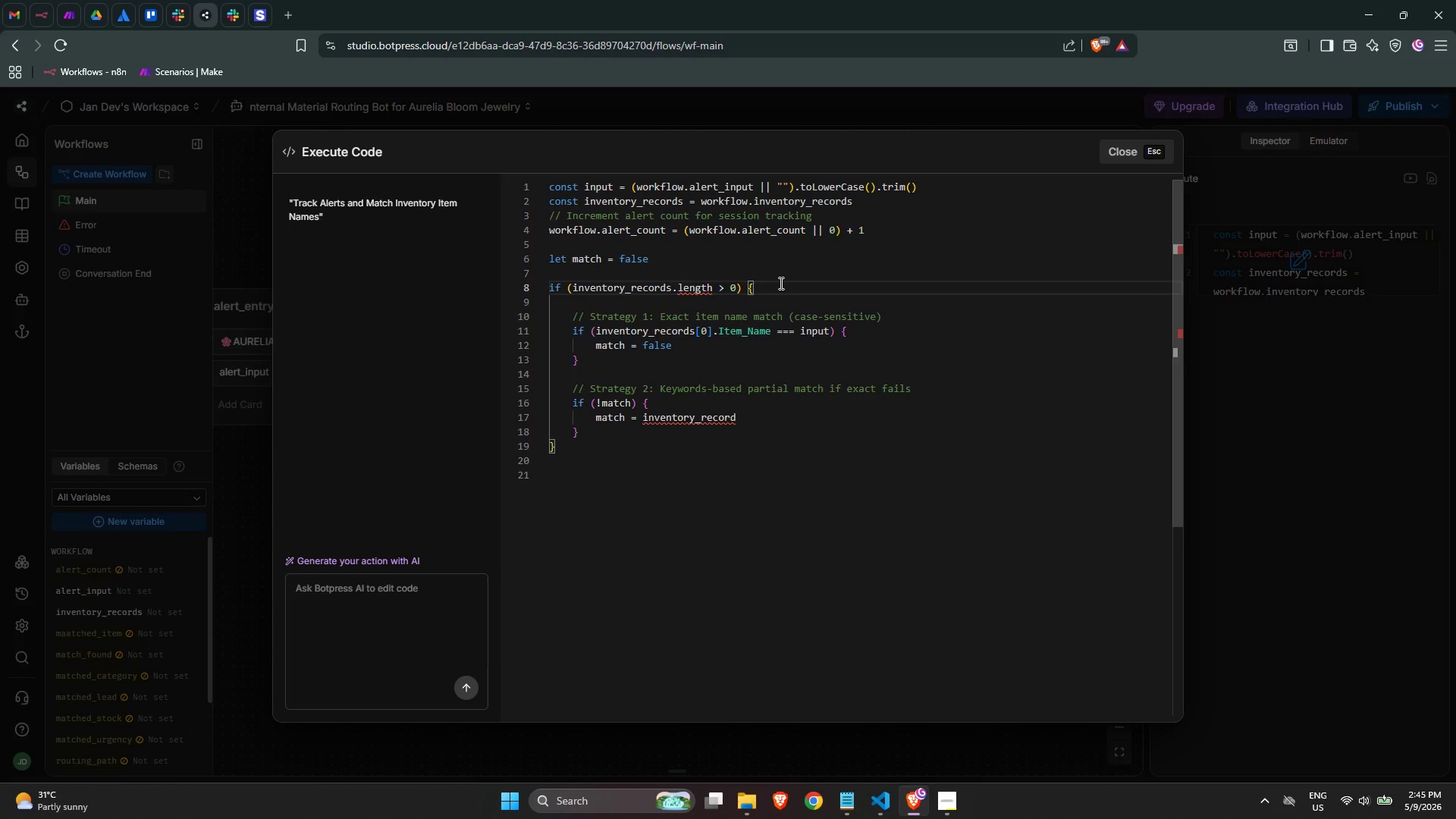 
key(NumpadEnter)
 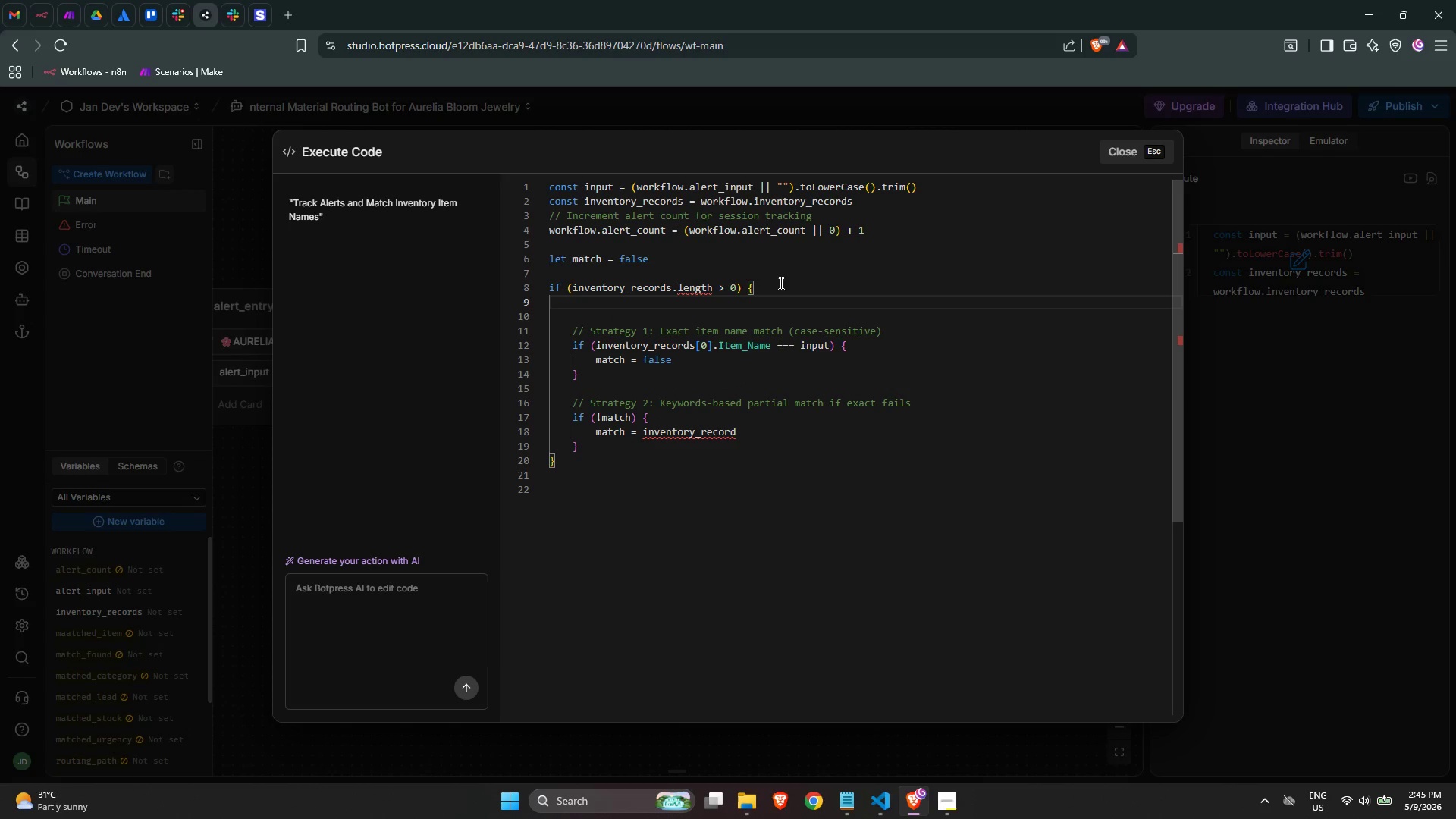 
key(Backspace)
 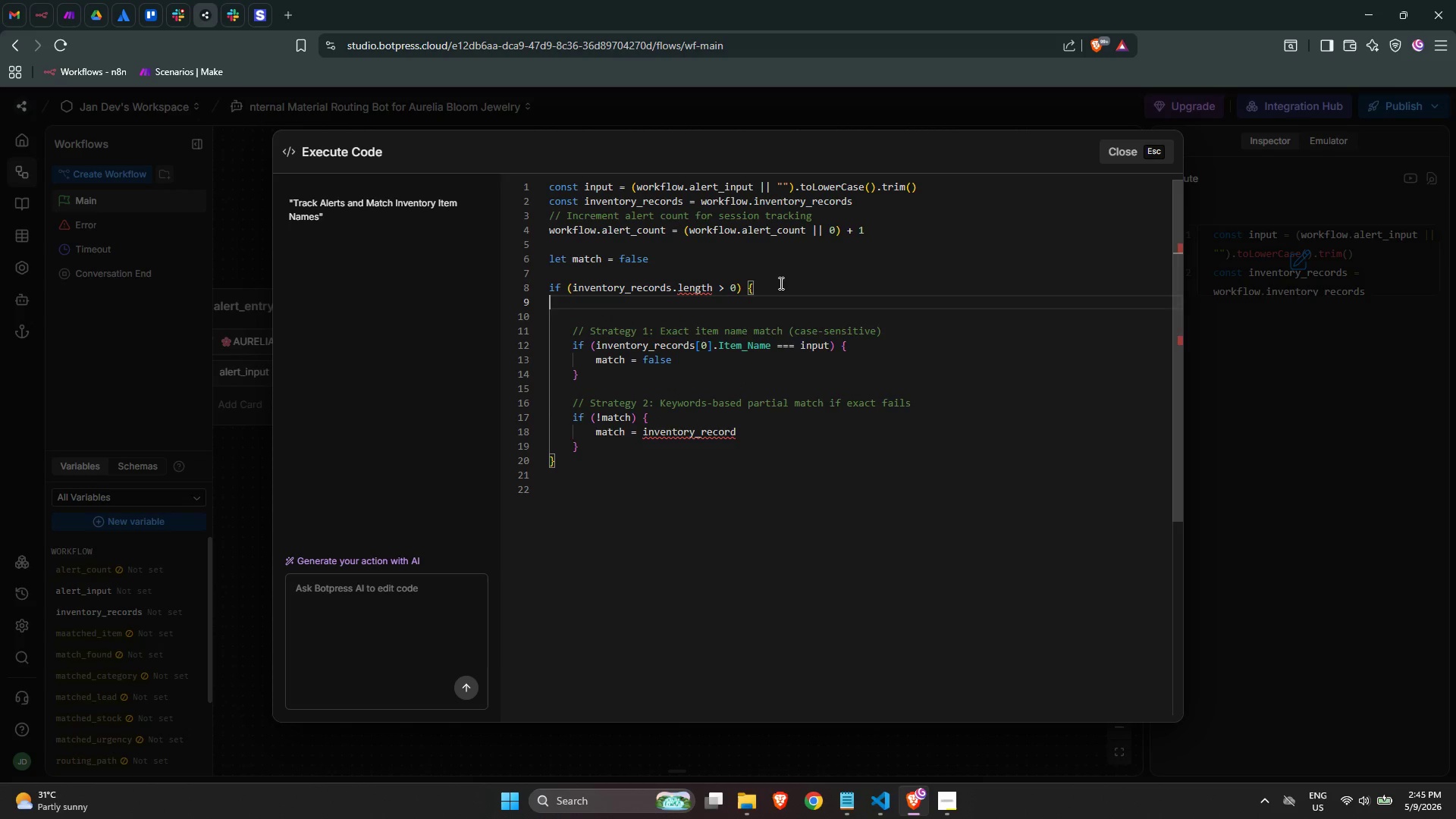 
key(Backspace)
 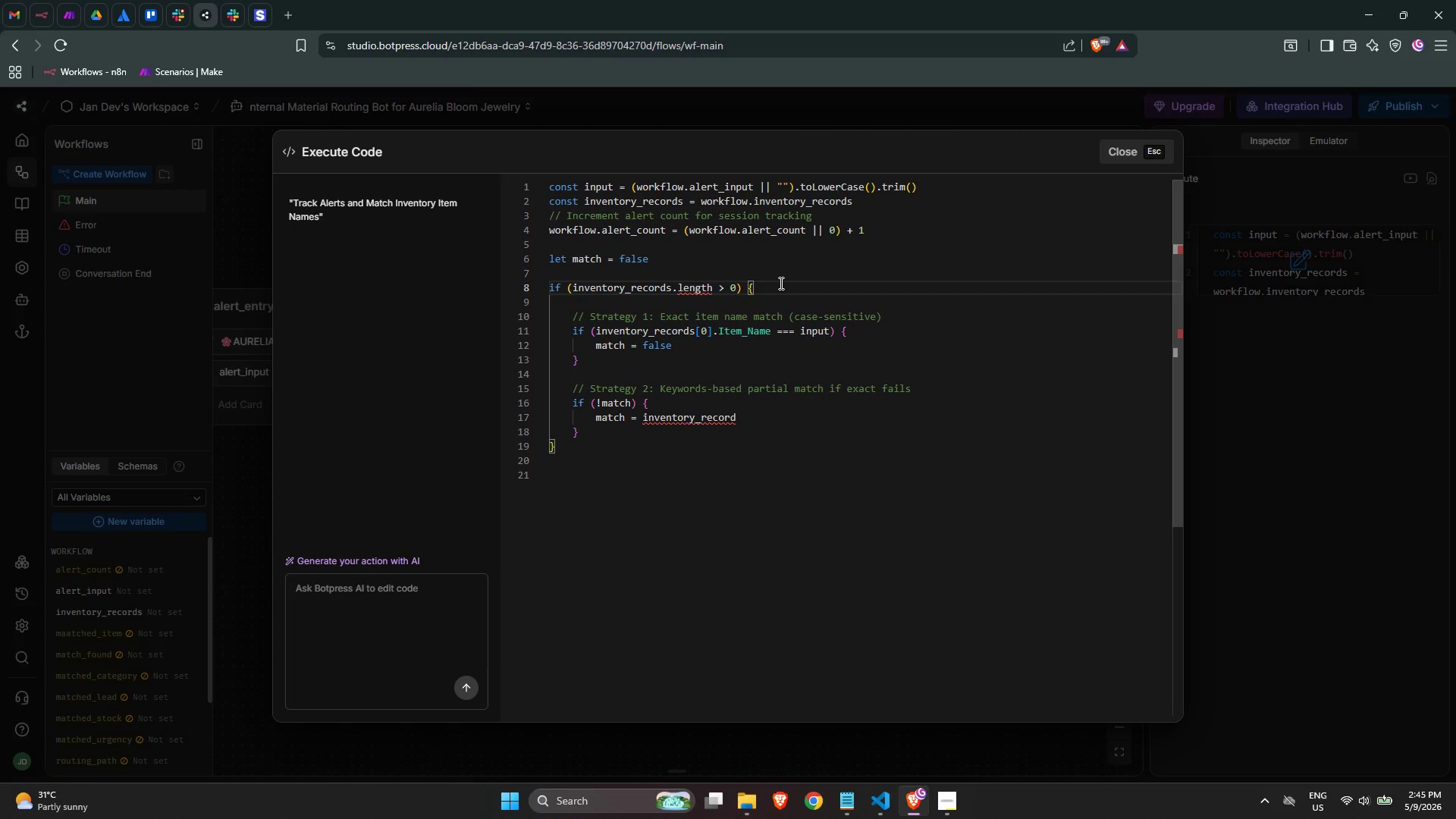 
key(Enter)
 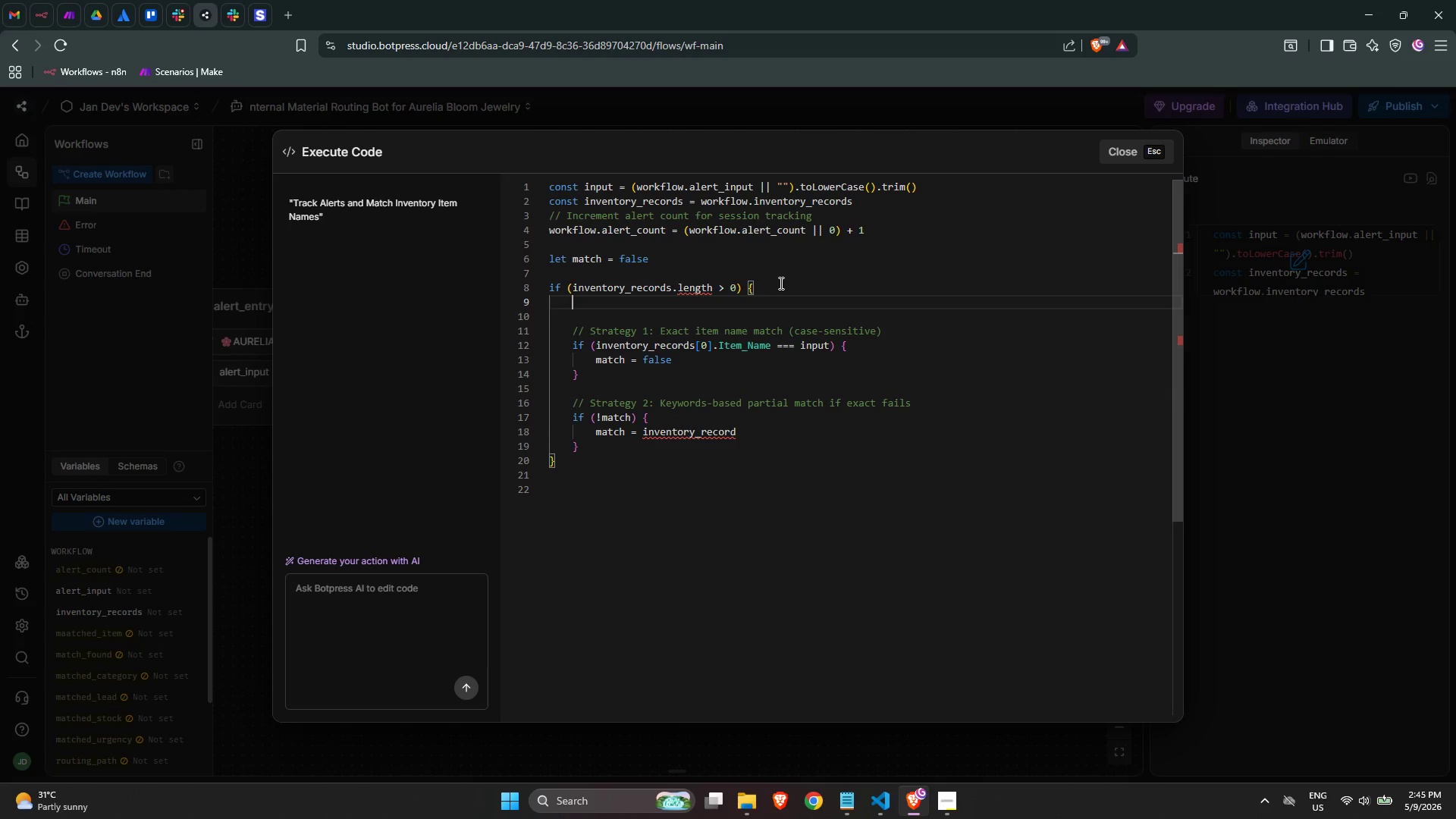 
key(Enter)
 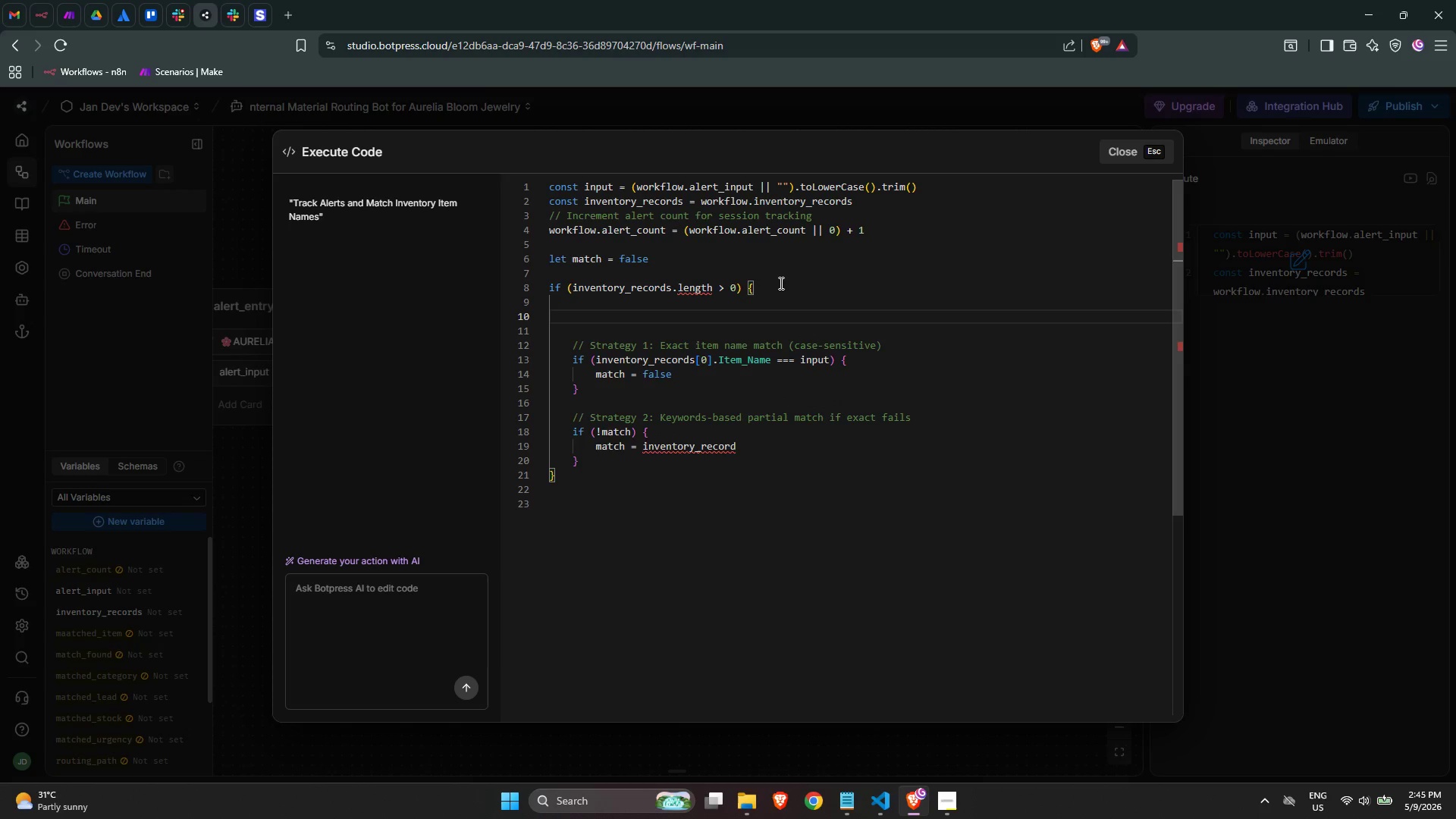 
type(const inventory )
key(Backspace)
type(_record = inventory_reccor)
 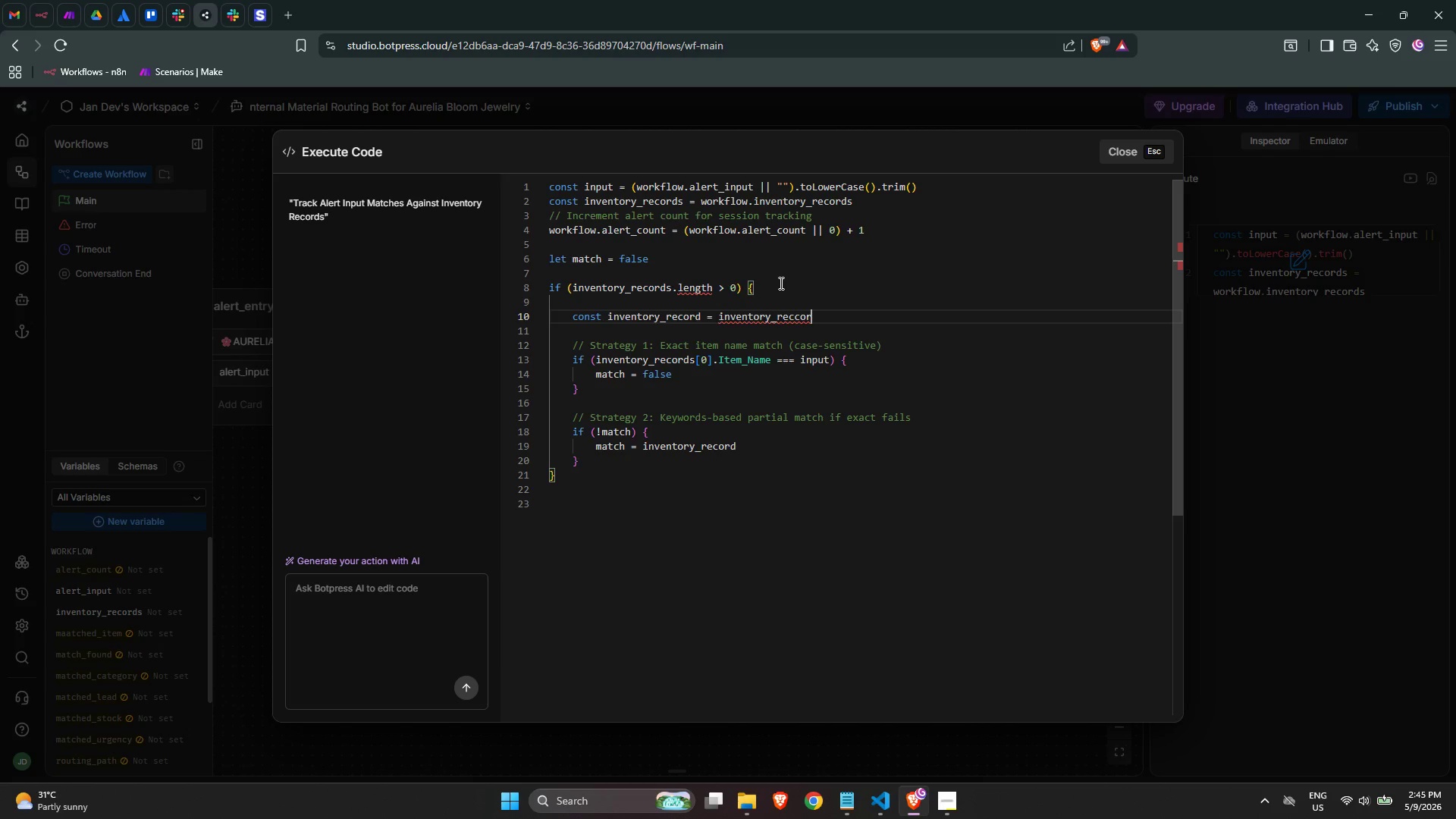 
wait(14.2)
 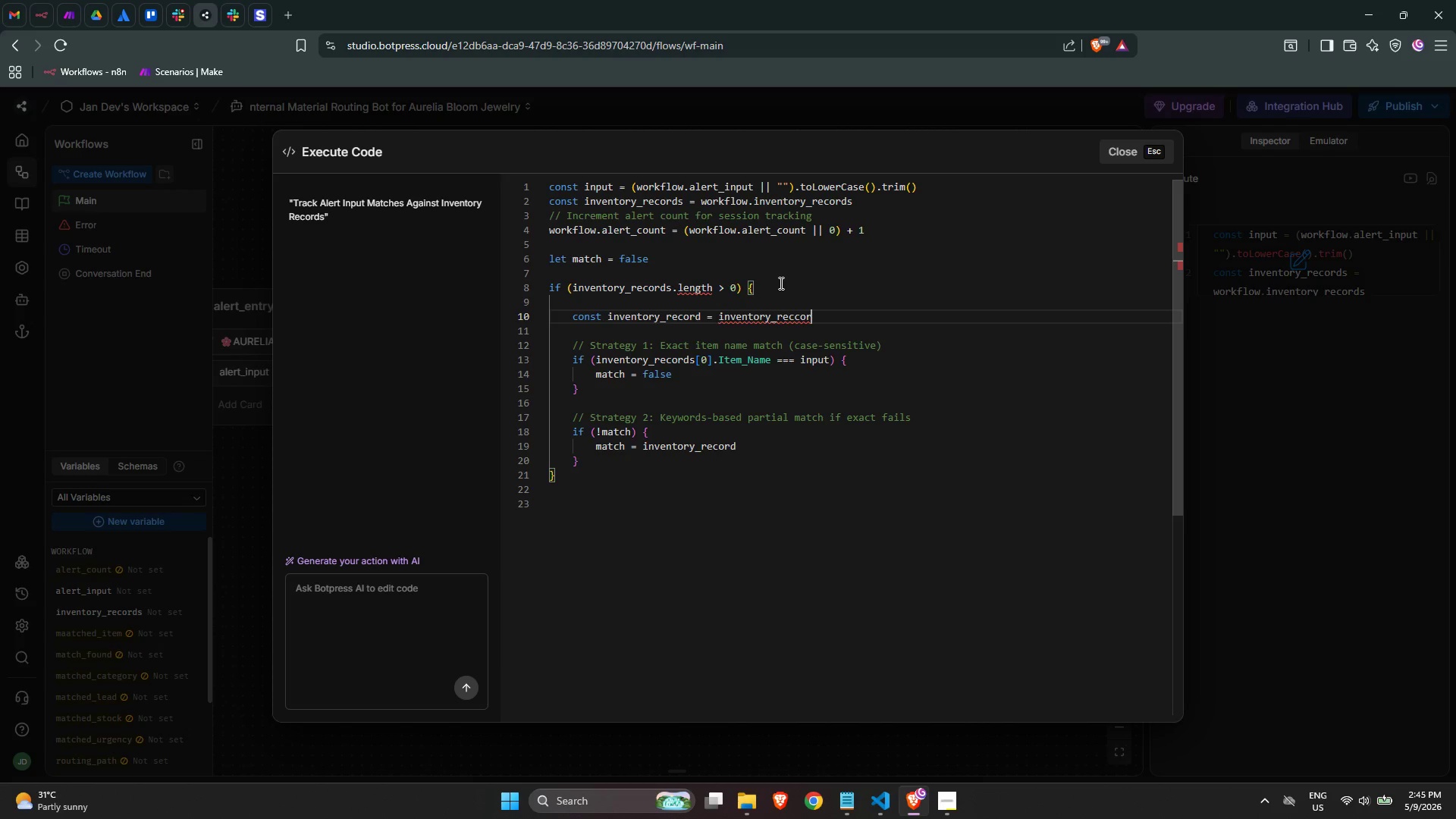 
type(ds[0)
 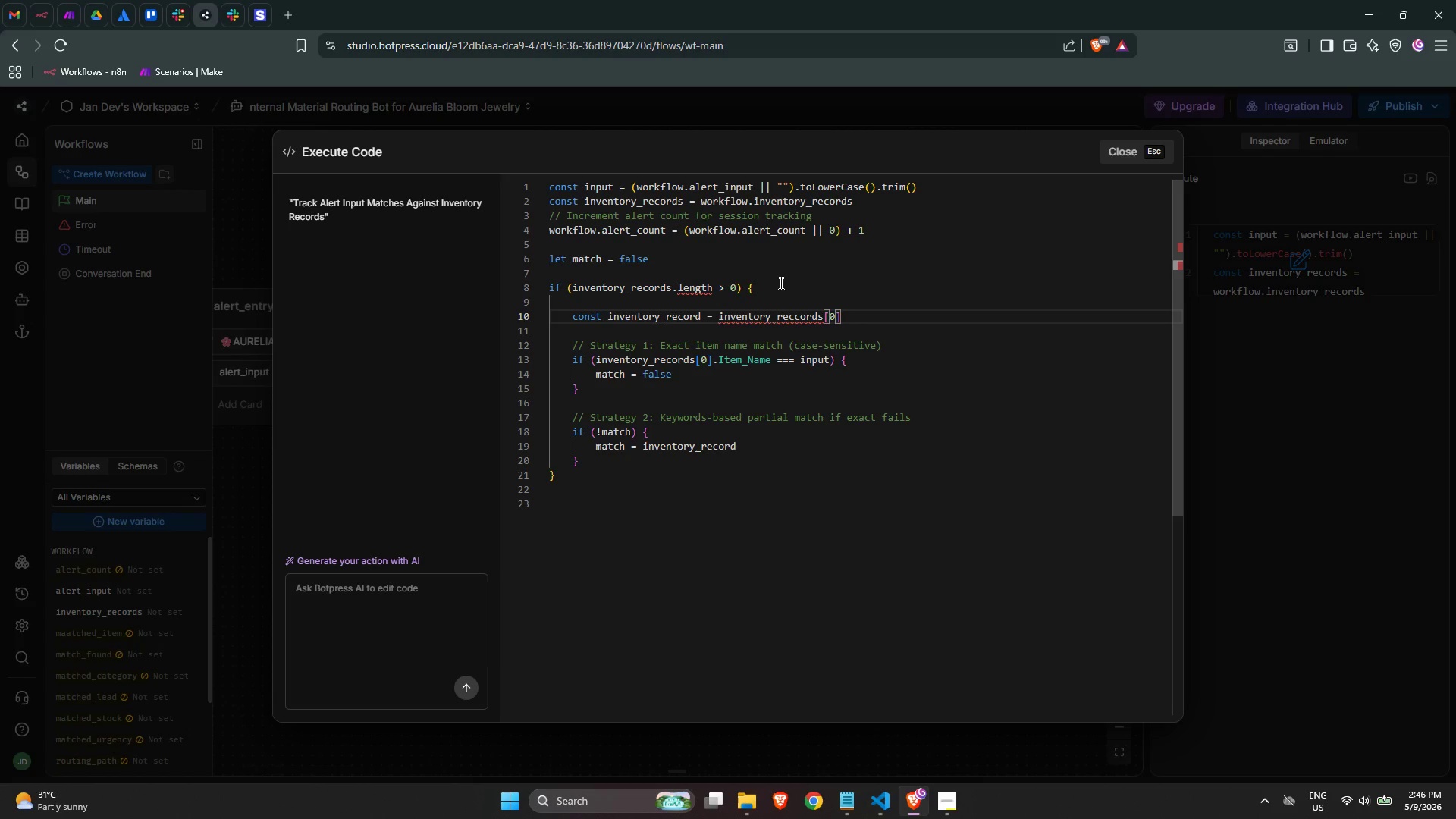 
key(ArrowRight)
 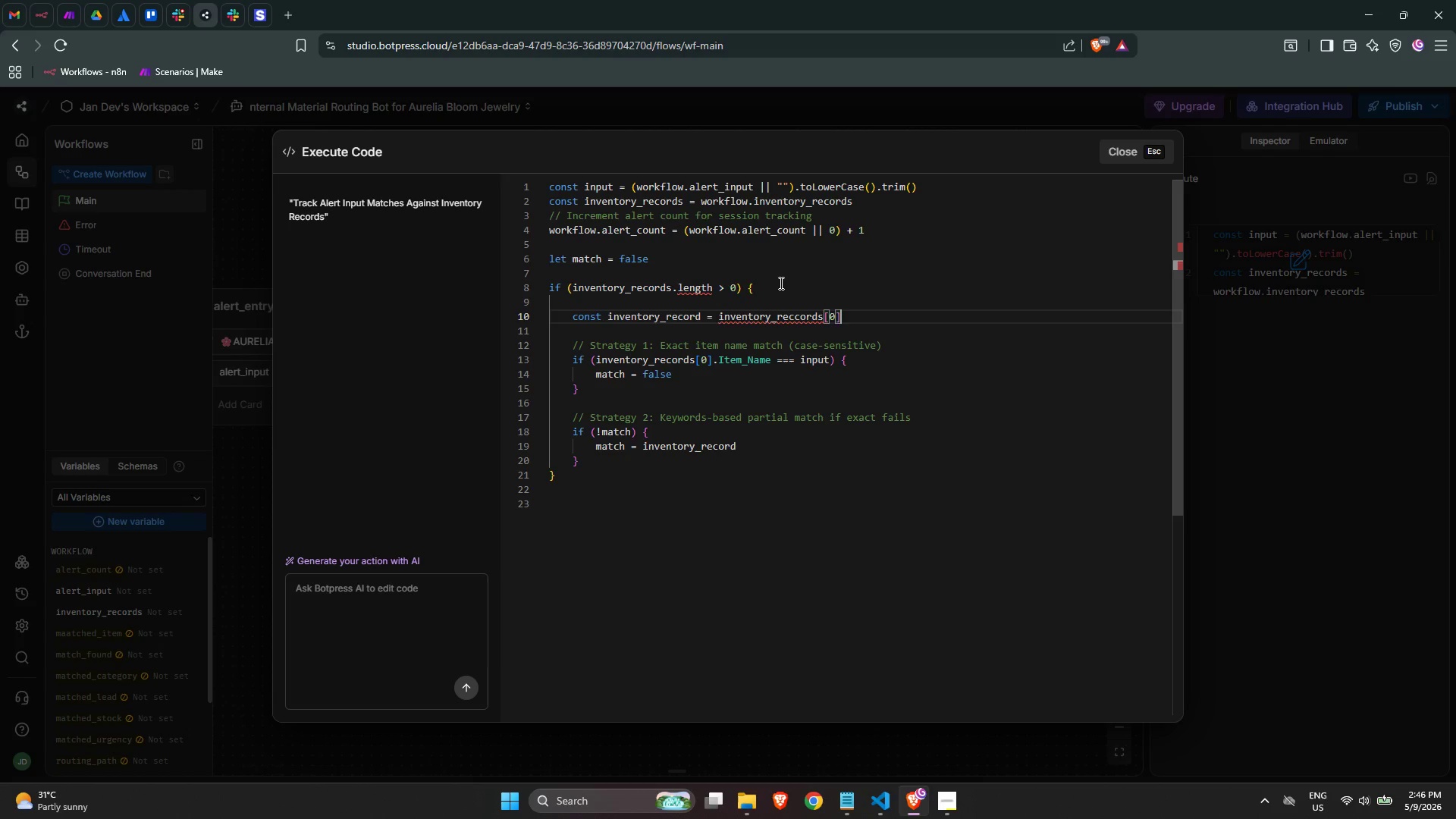 
key(ArrowLeft)
 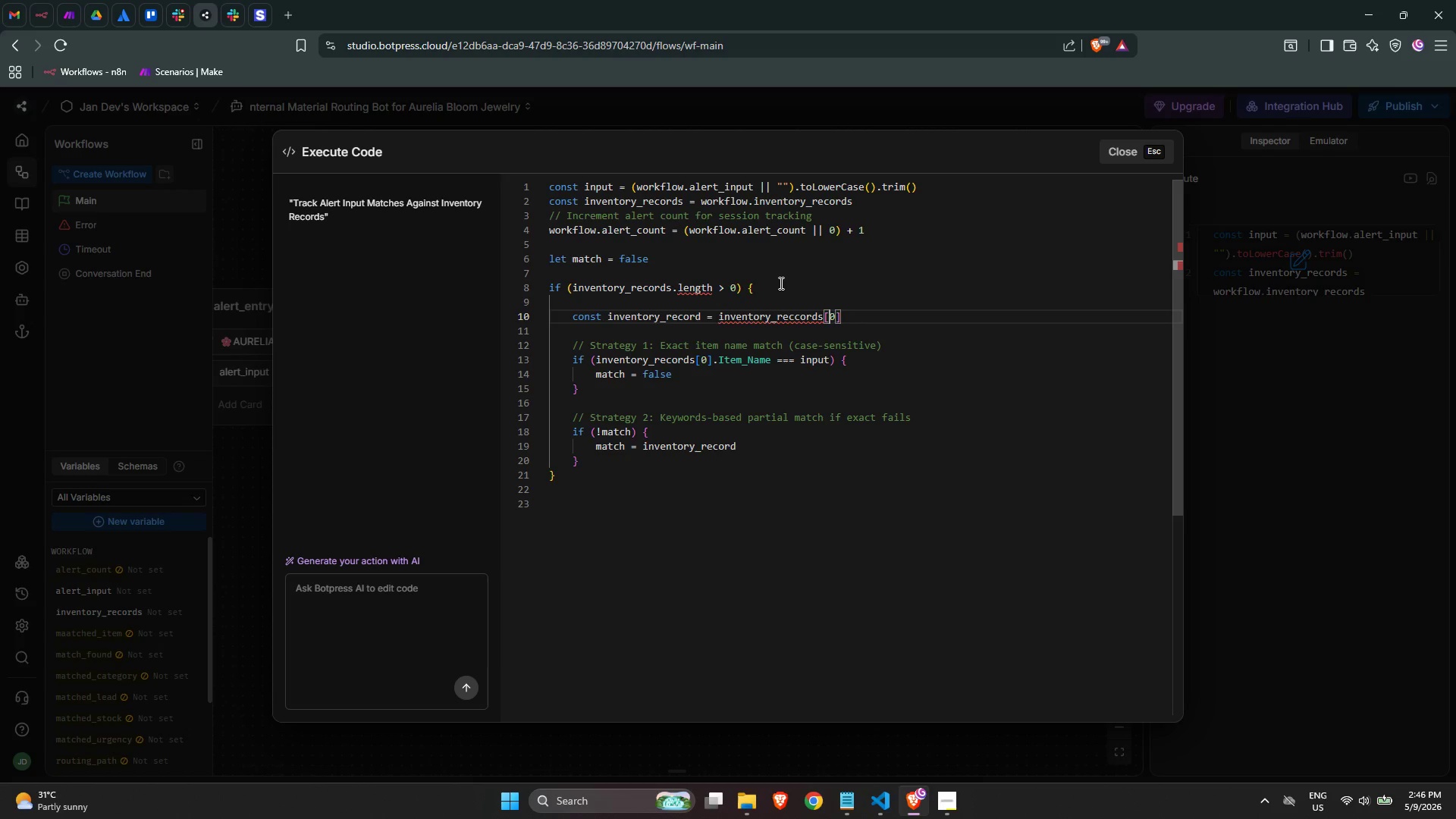 
key(ArrowLeft)
 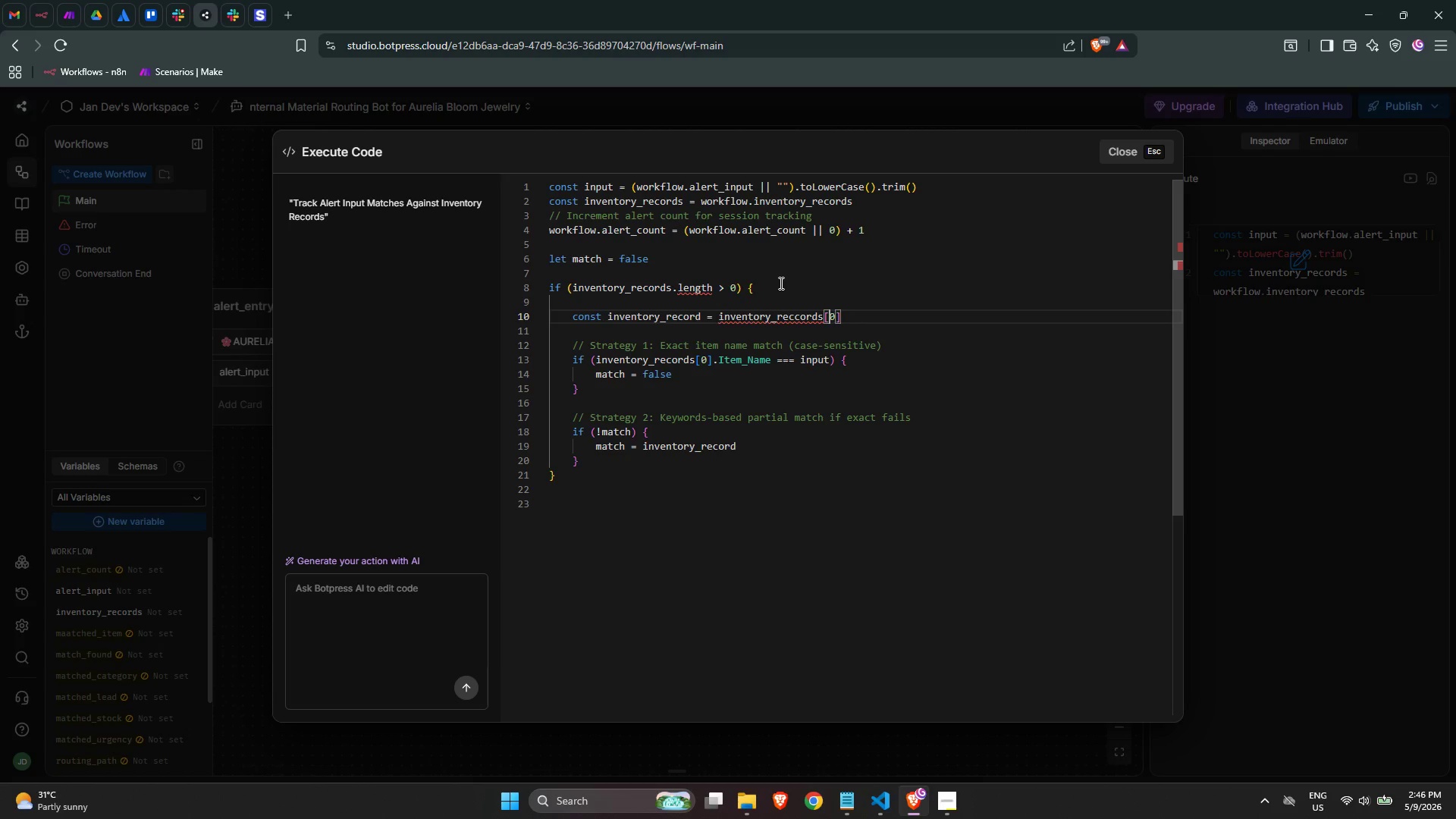 
key(ArrowLeft)
 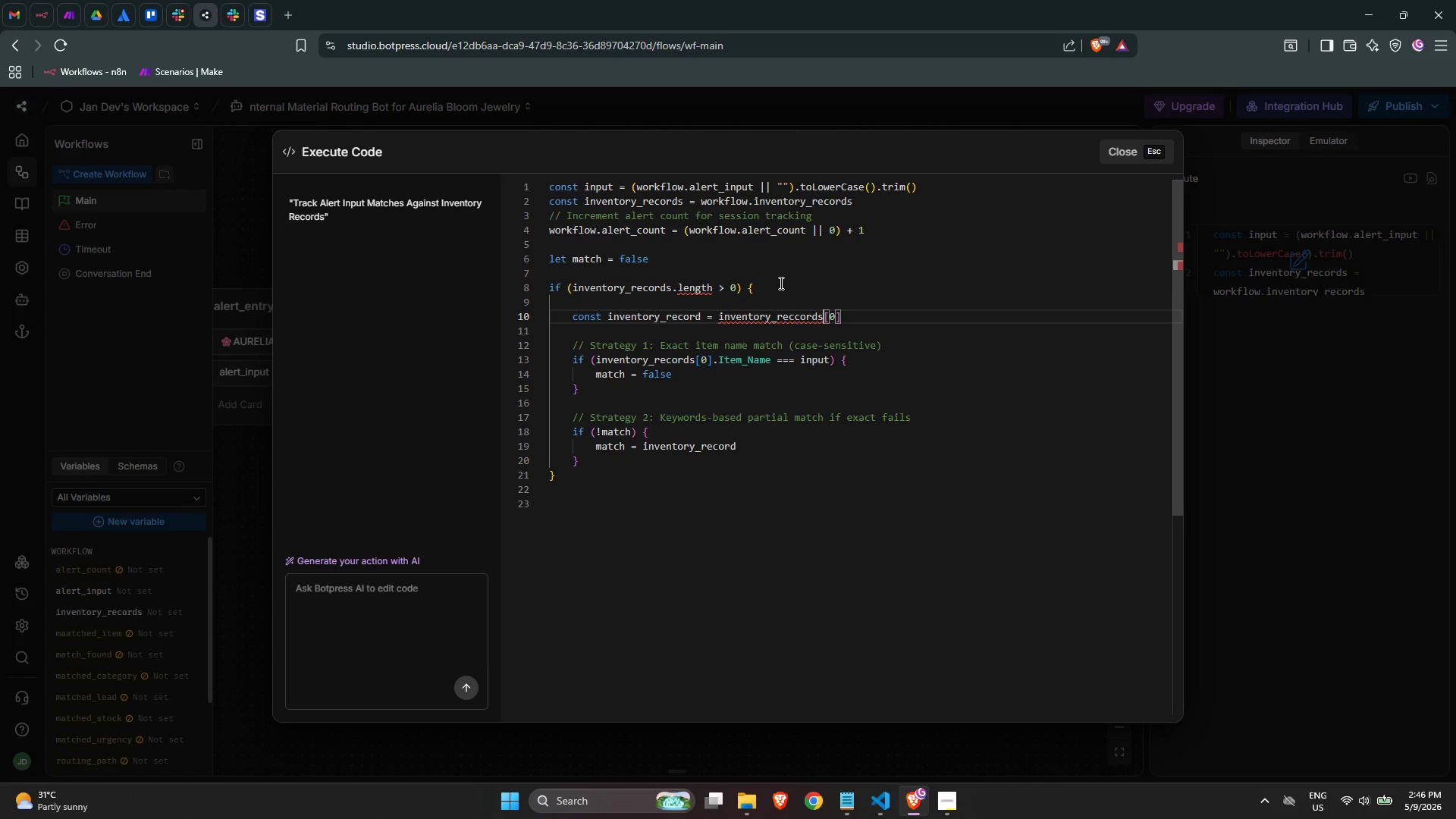 
key(ArrowLeft)
 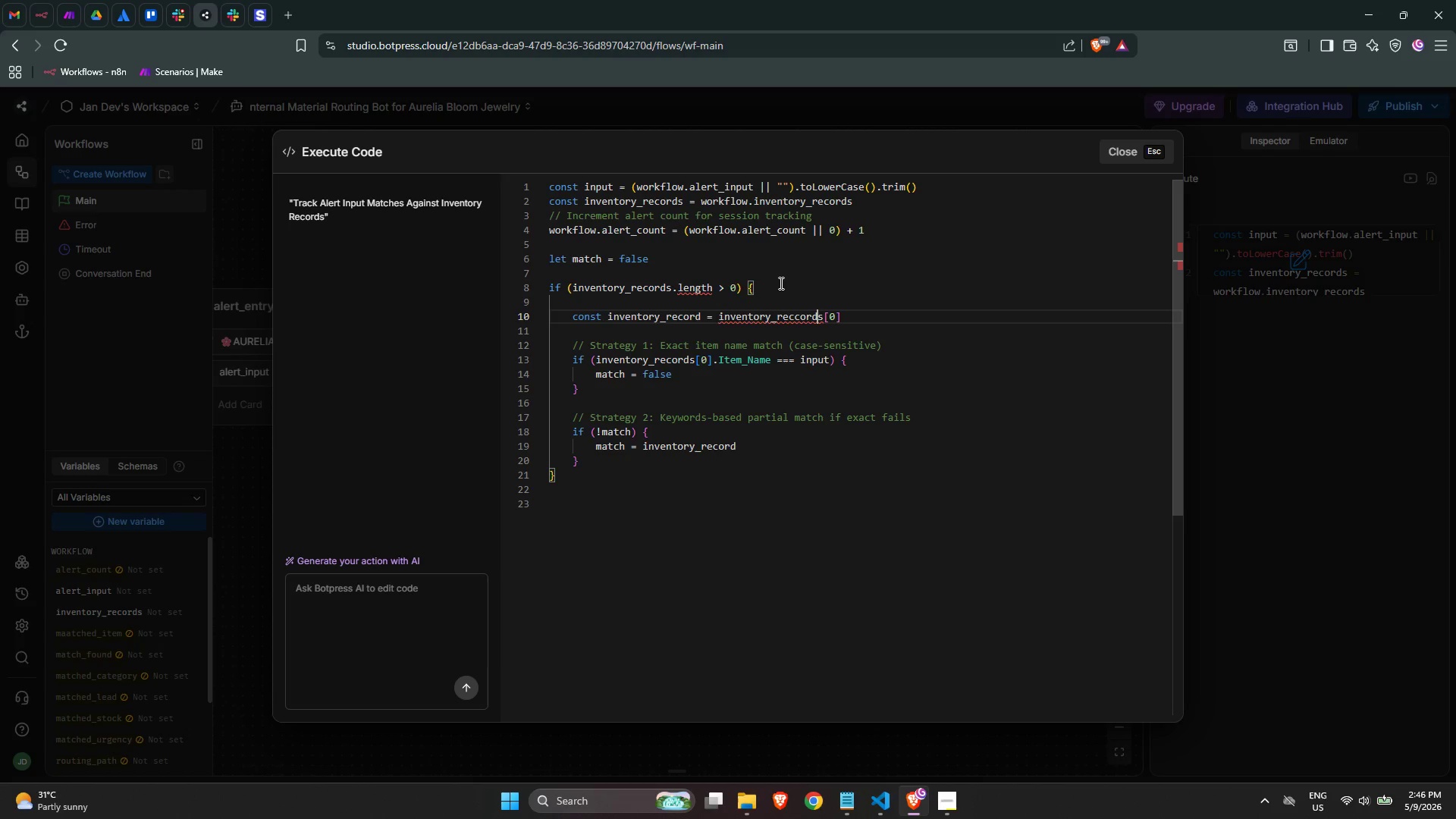 
key(ArrowLeft)
 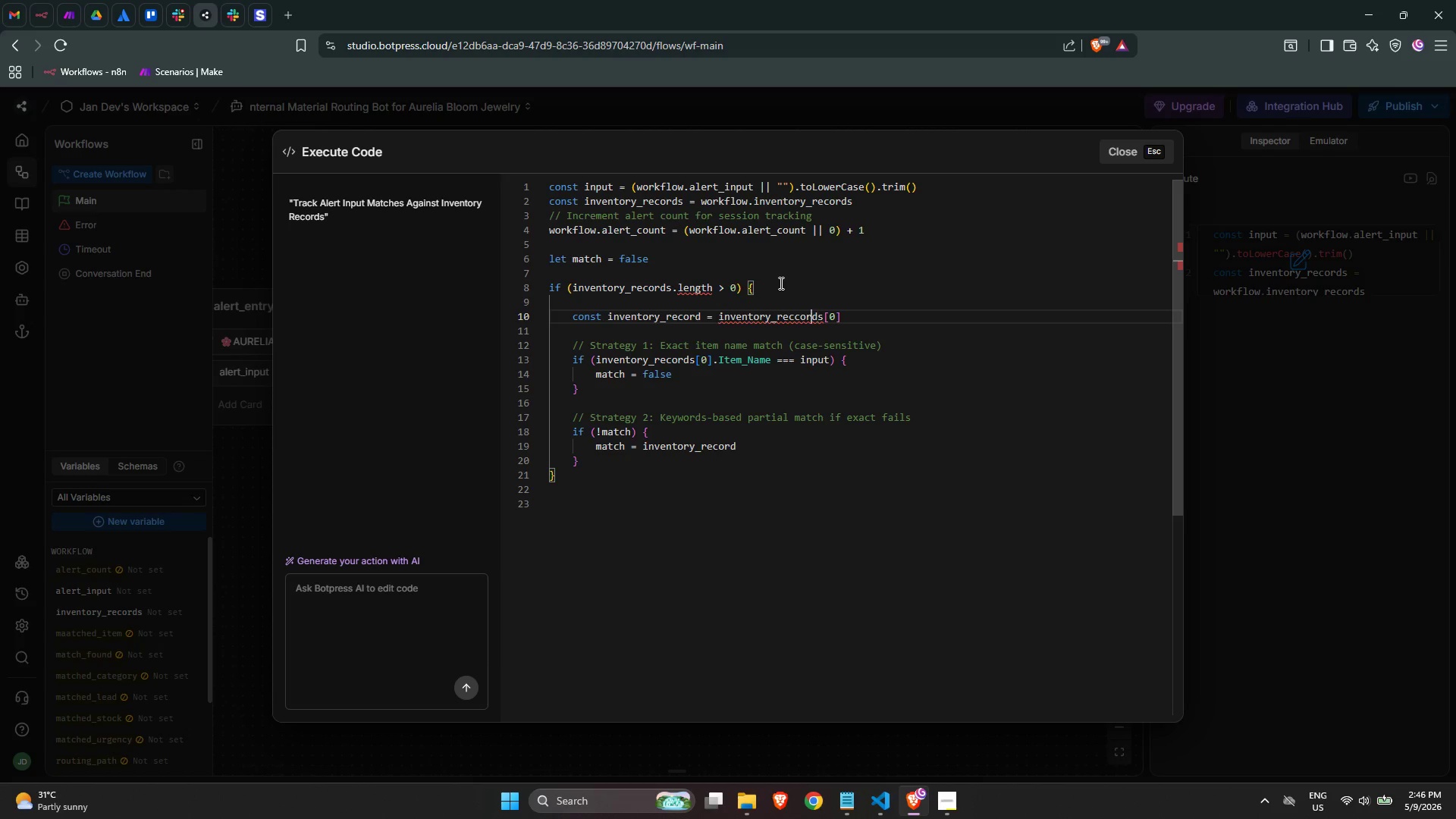 
key(ArrowLeft)
 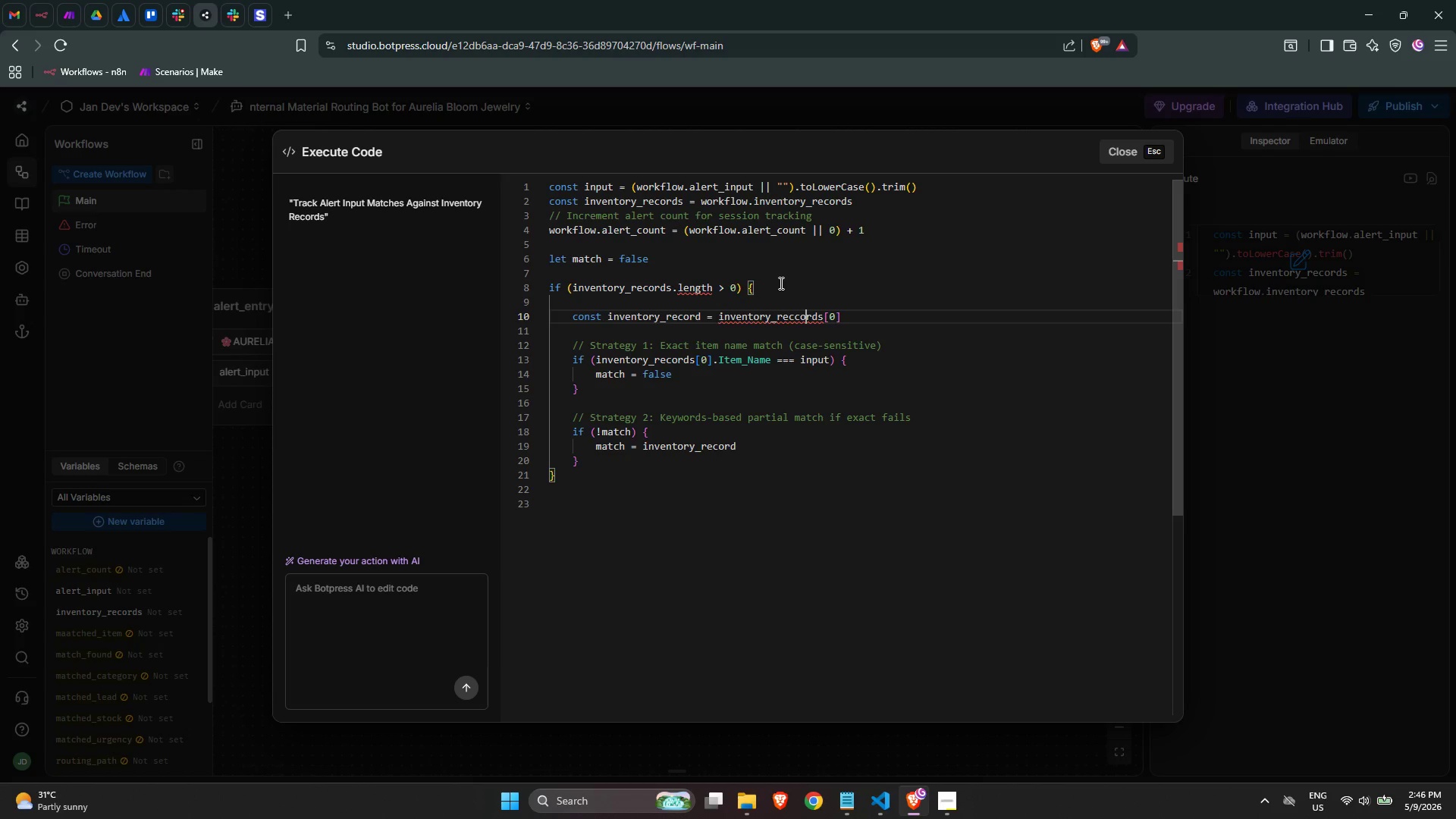 
key(ArrowLeft)
 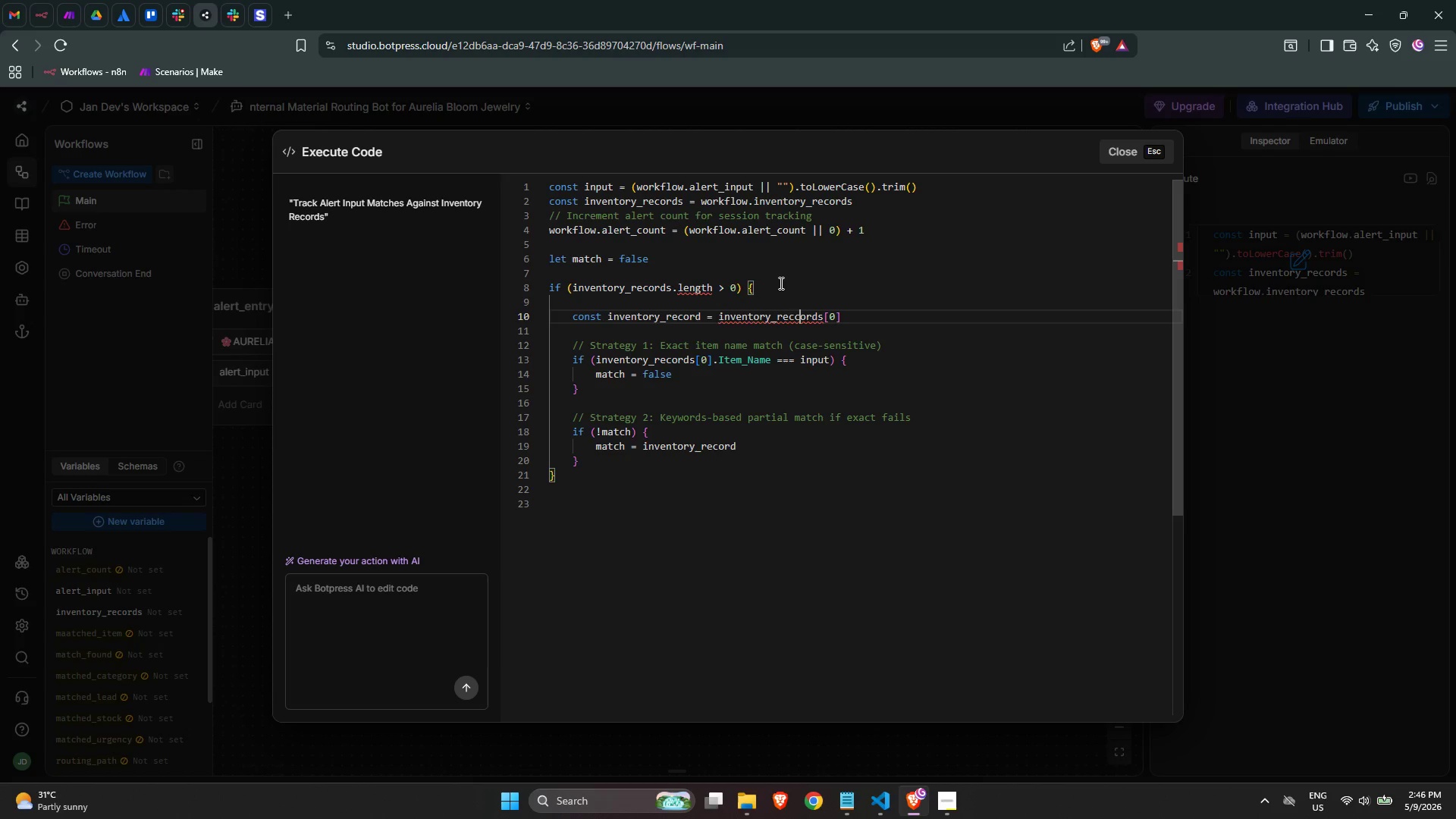 
key(ArrowLeft)
 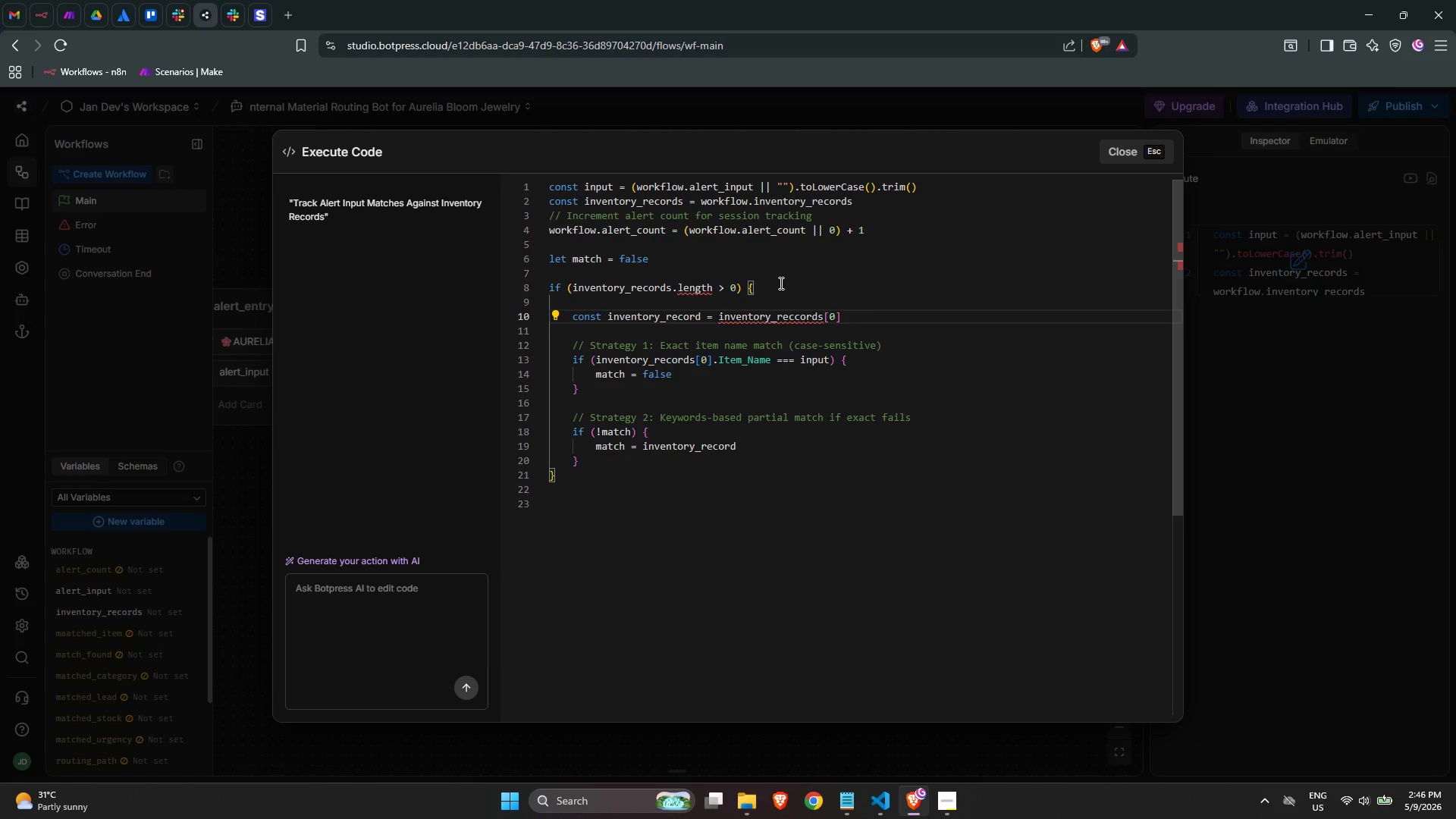 
key(Backspace)
 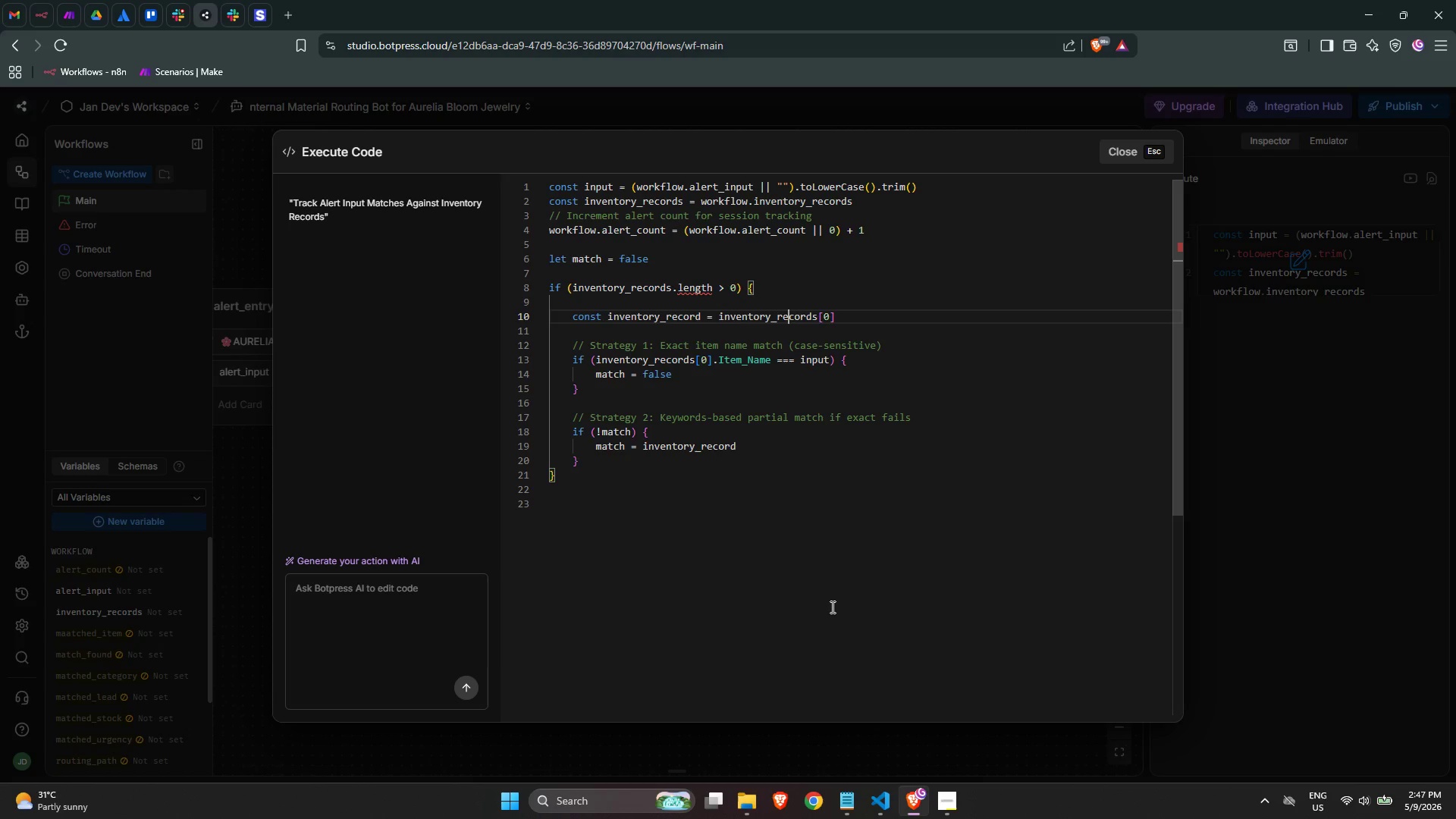 
wait(57.14)
 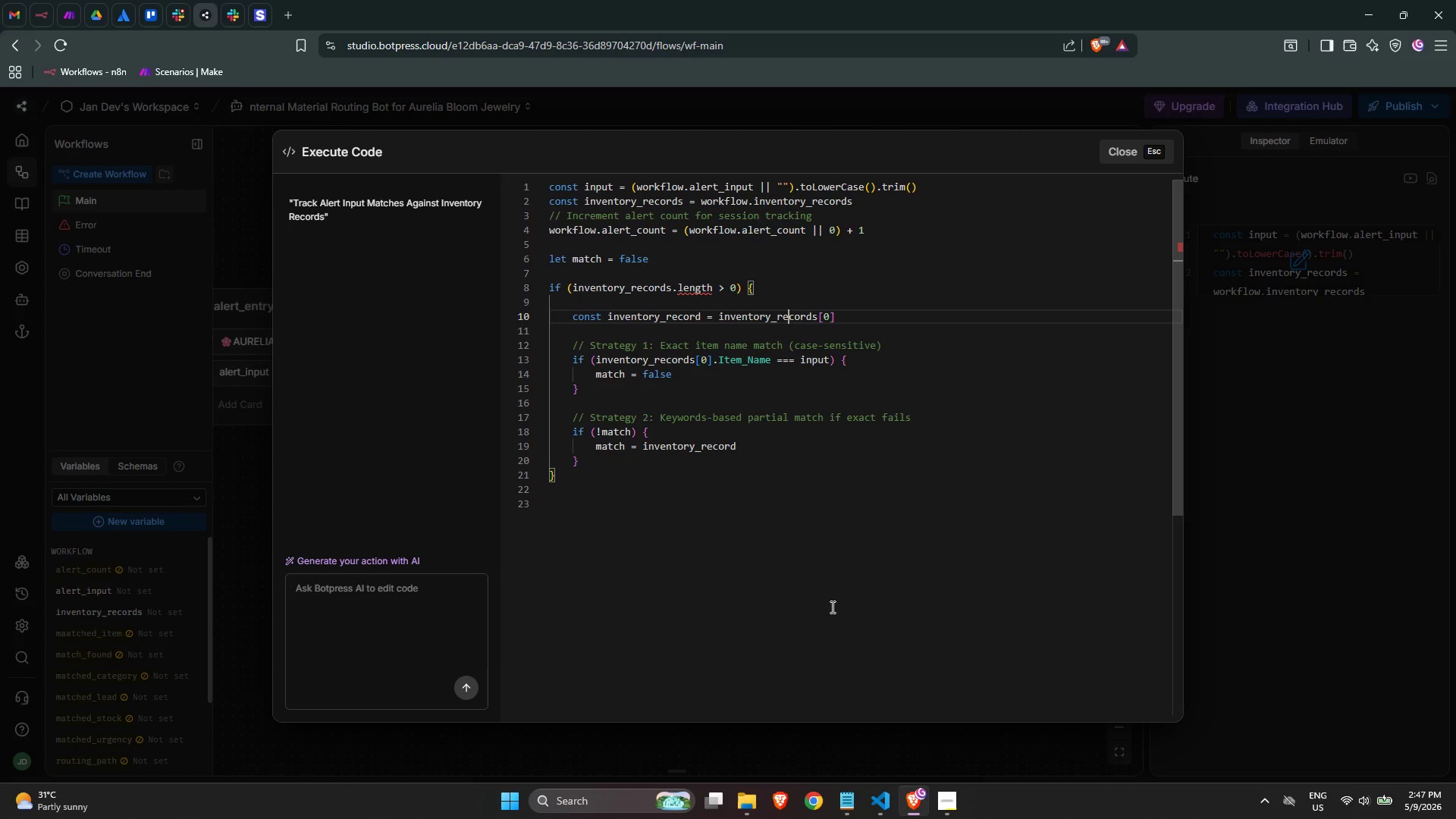 
left_click([858, 363])
 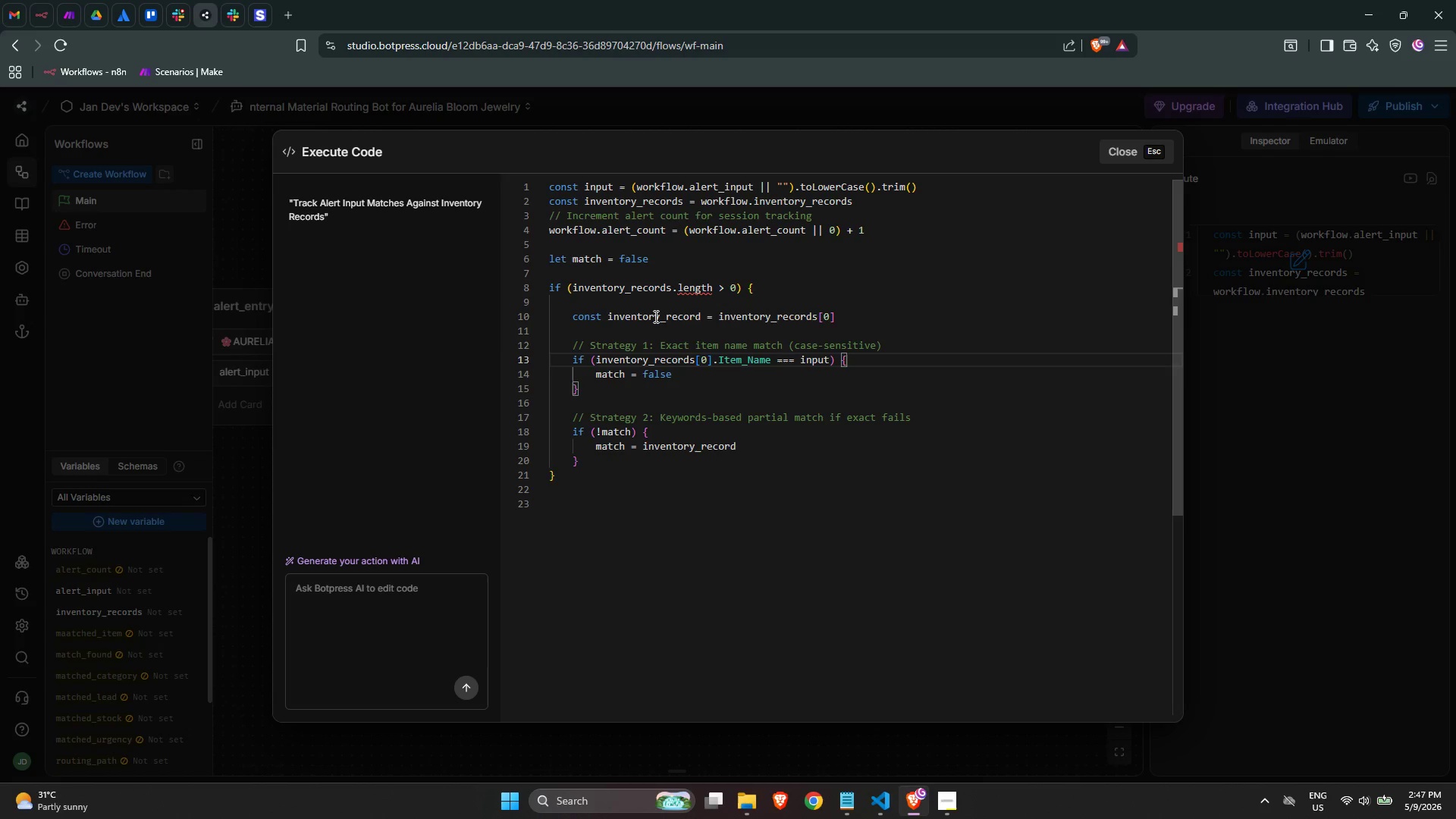 
double_click([654, 316])
 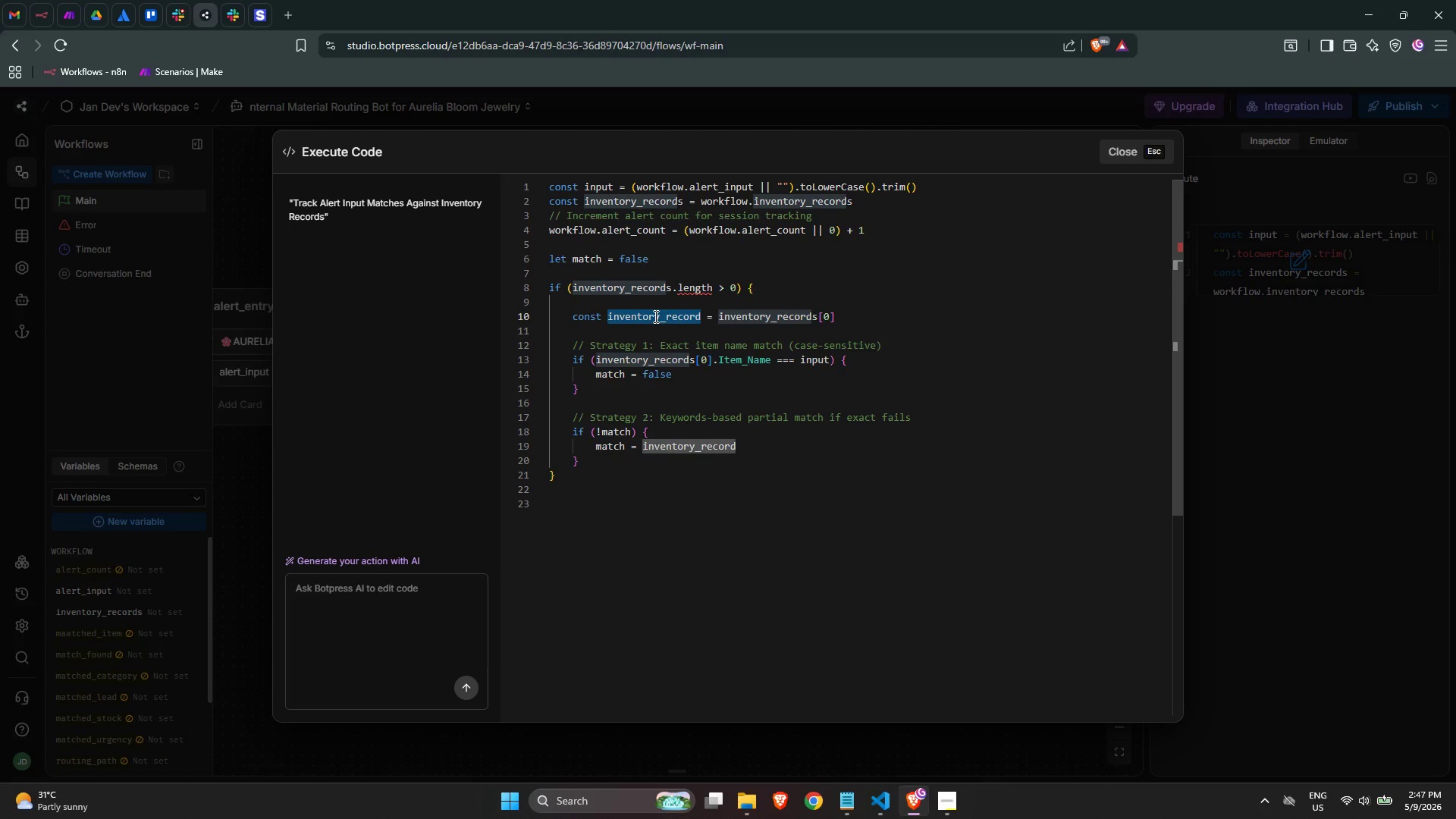 
key(Control+C)
 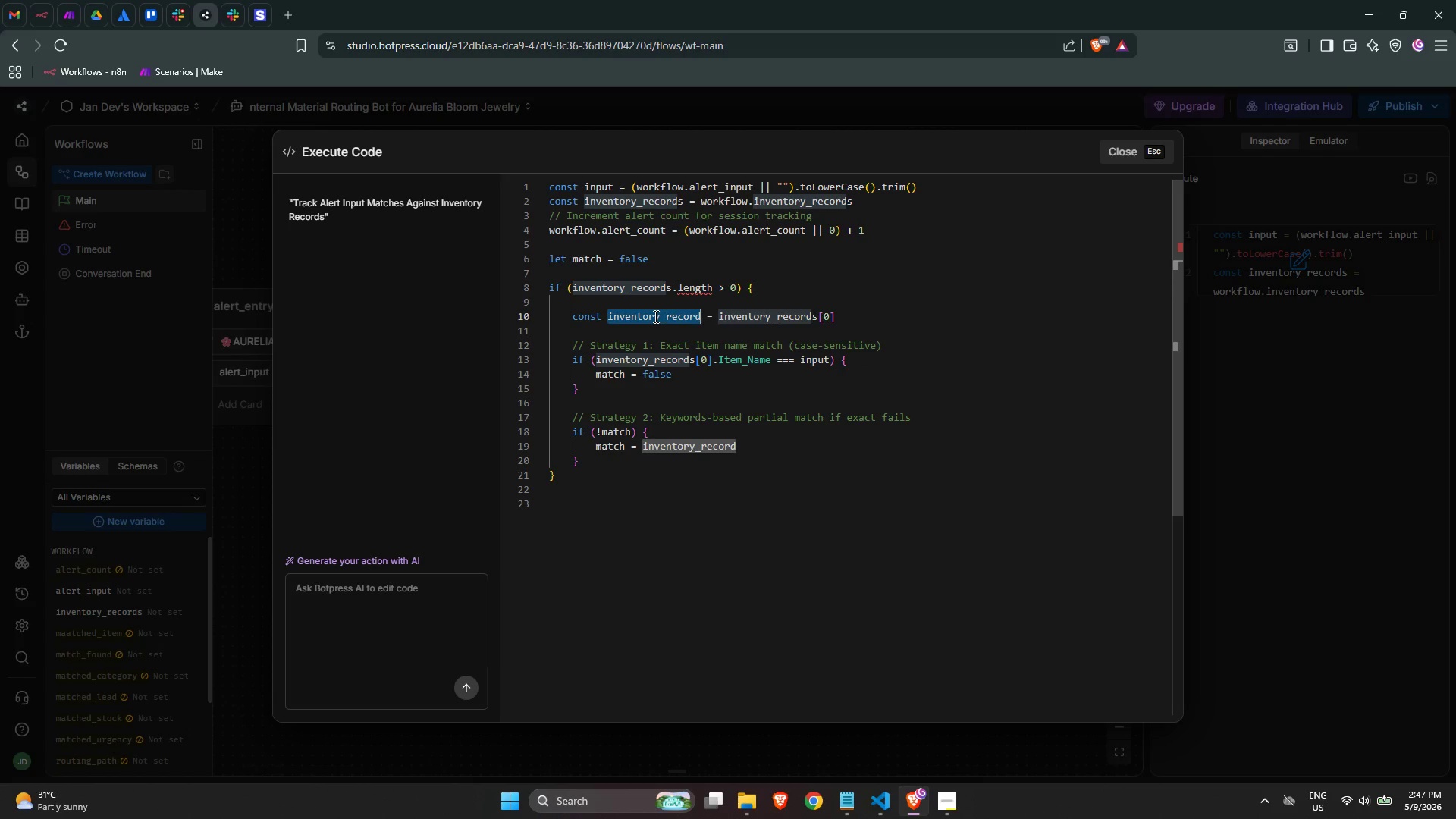 
key(Control+C)
 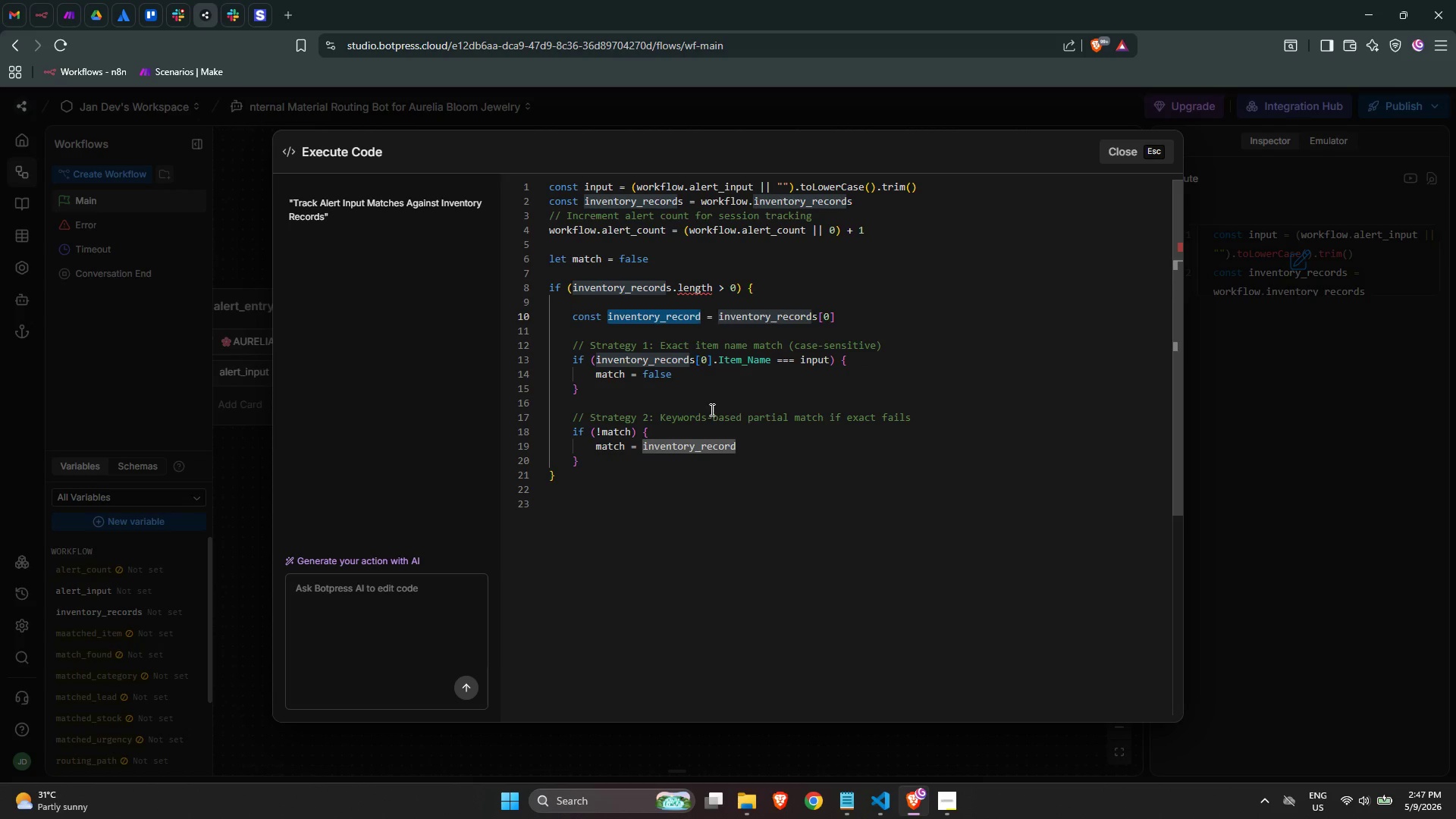 
left_click([712, 410])
 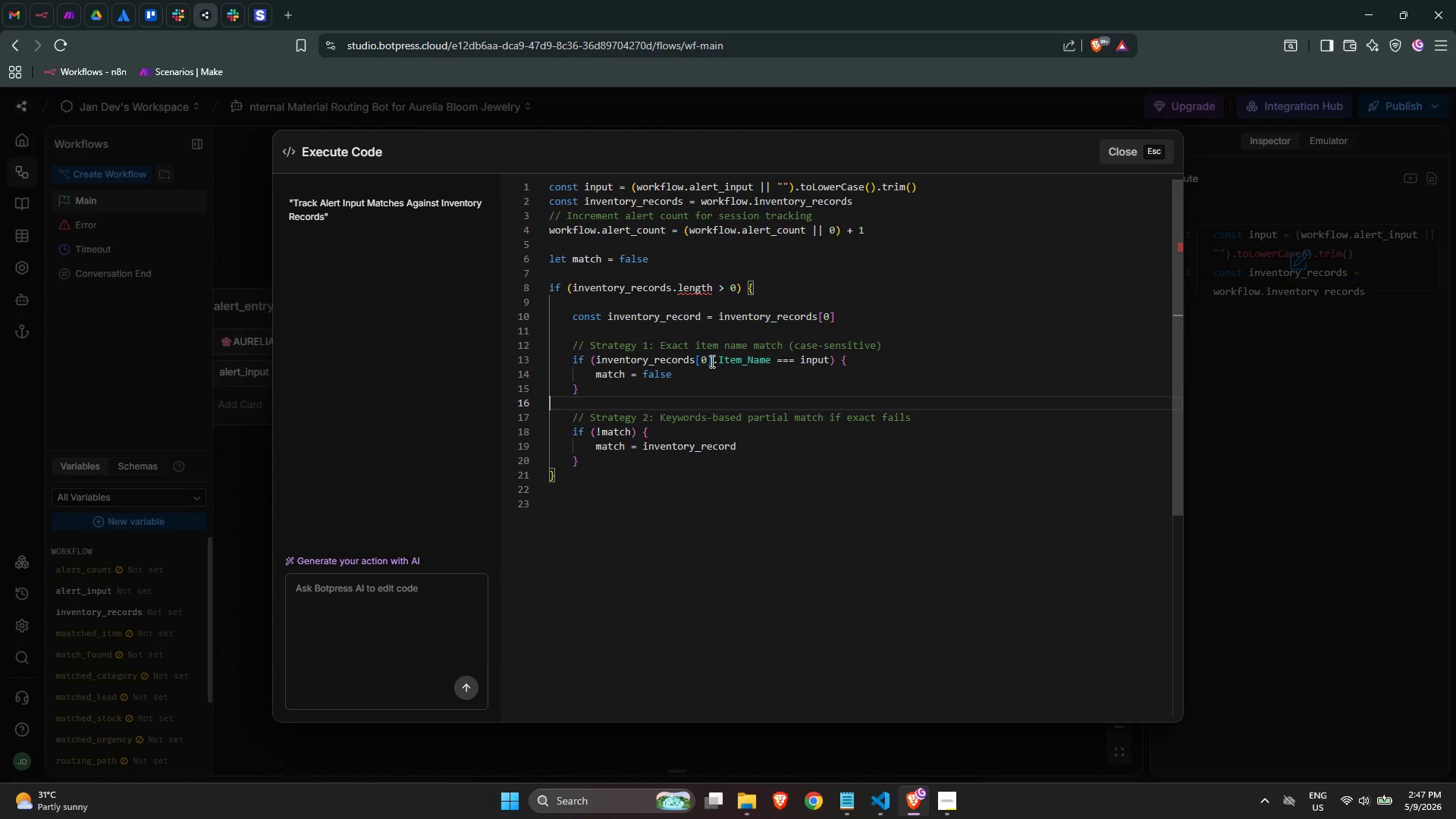 
left_click_drag(start_coordinate=[713, 361], to_coordinate=[596, 355])
 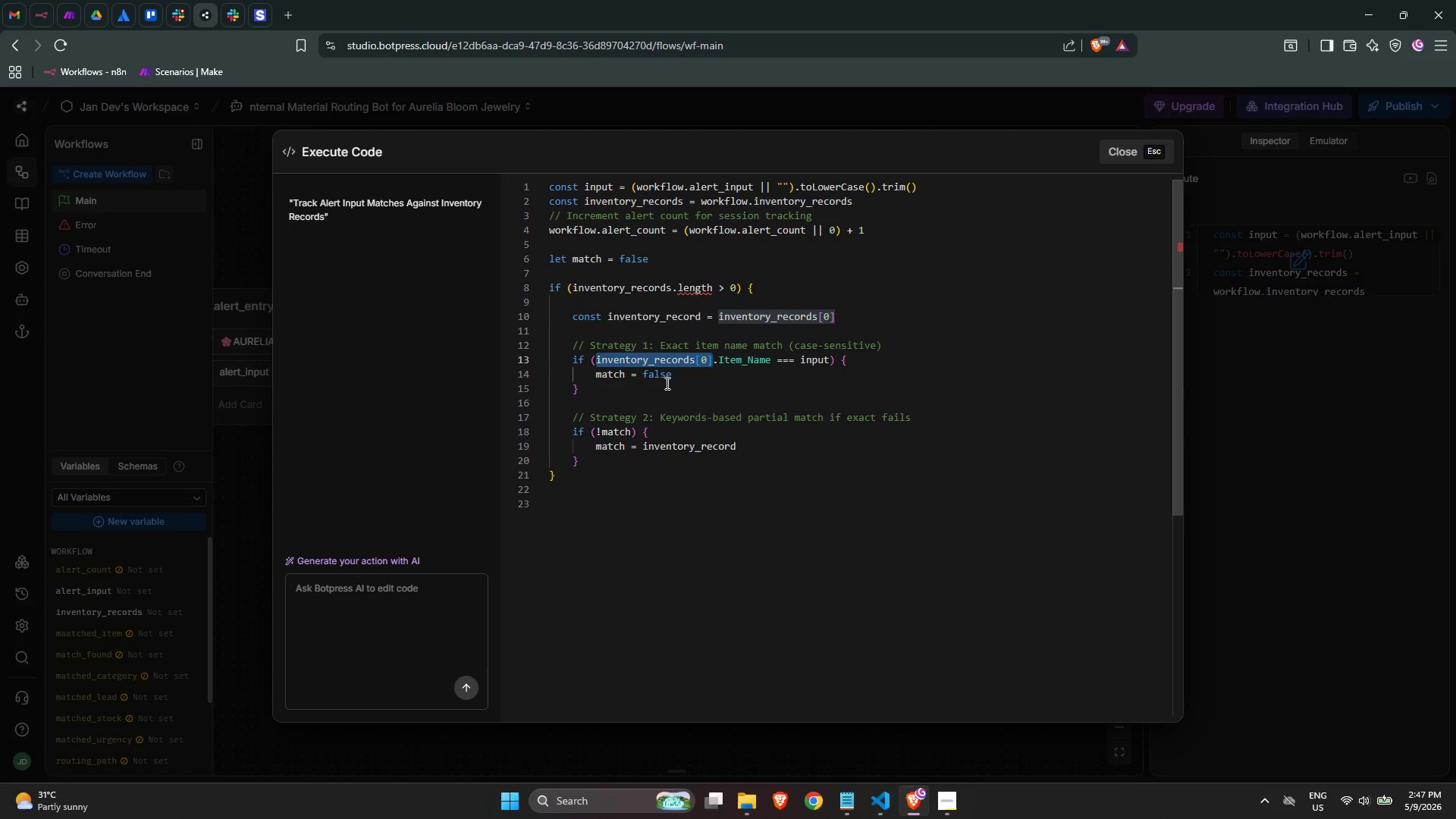 
key(Control+V)
 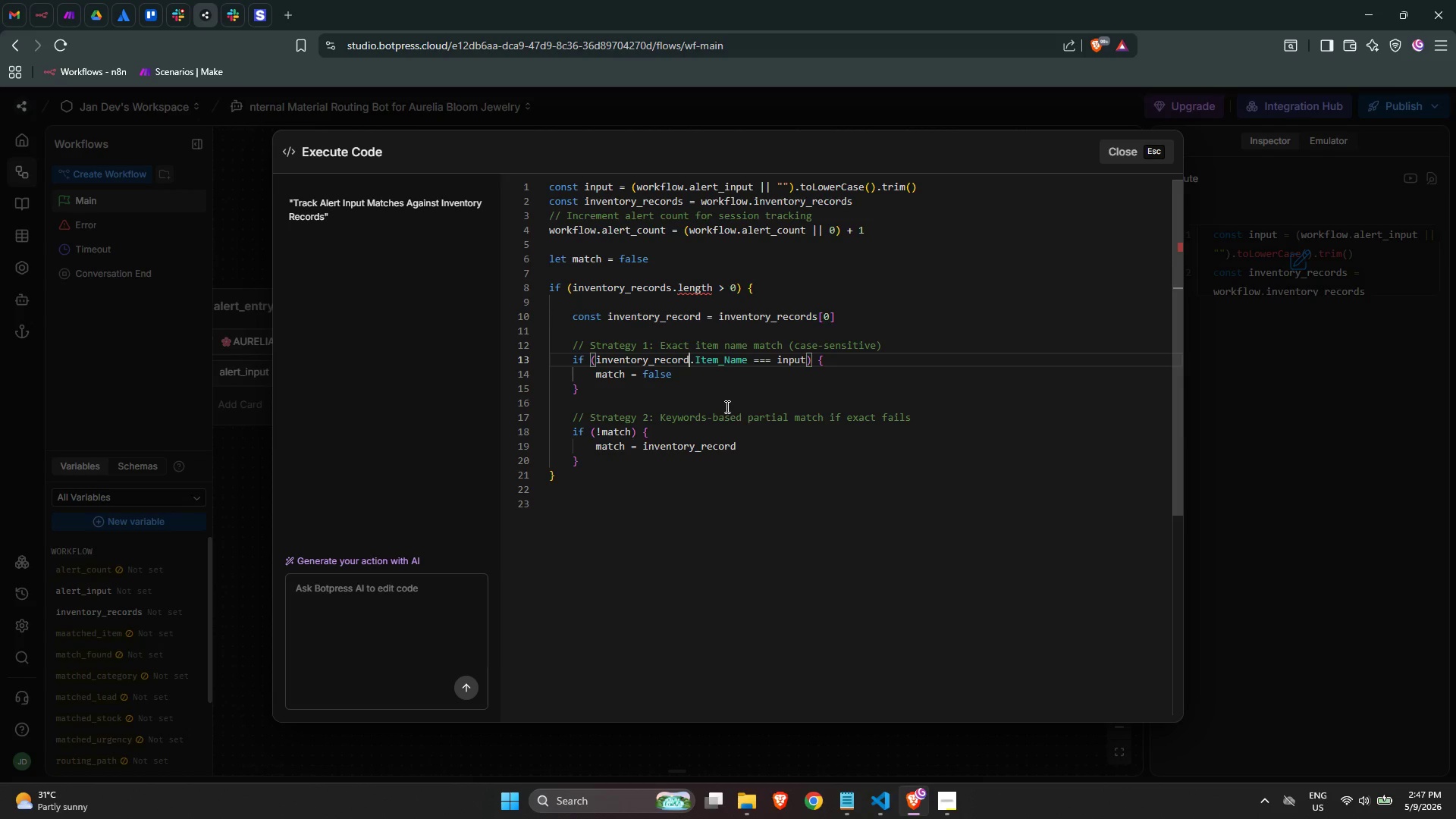 
left_click([726, 406])
 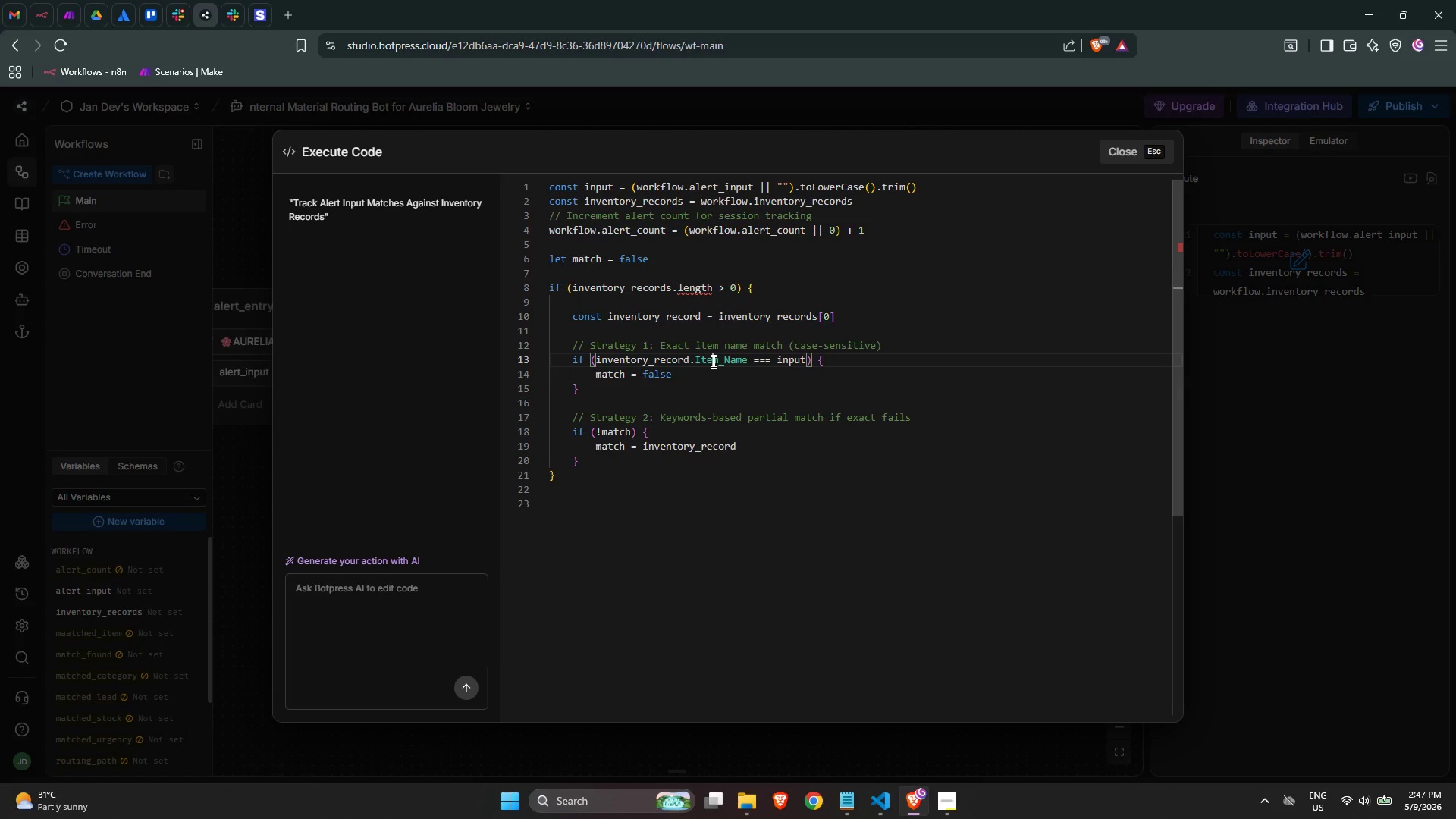 
double_click([712, 377])
 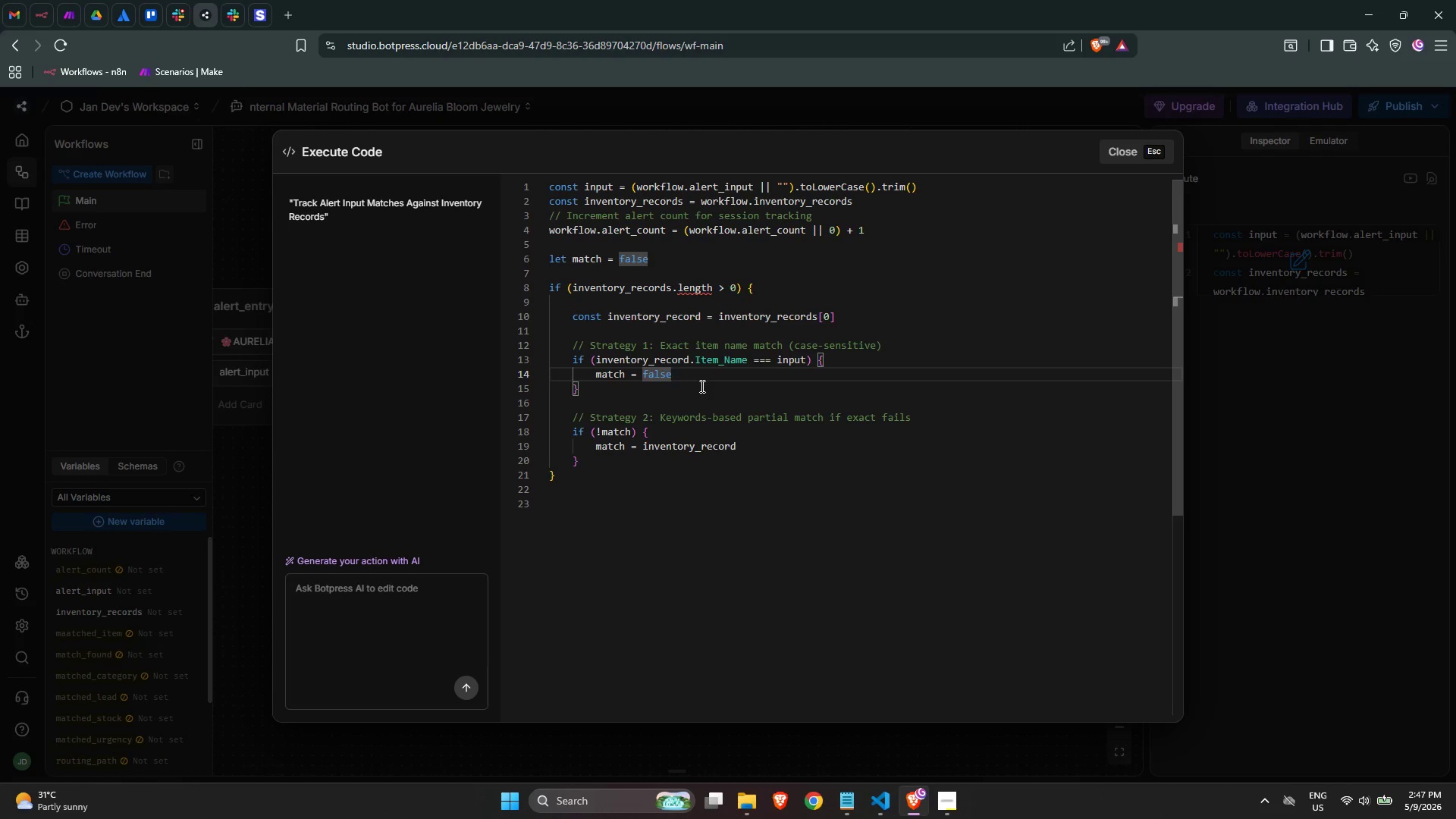 
left_click([699, 396])
 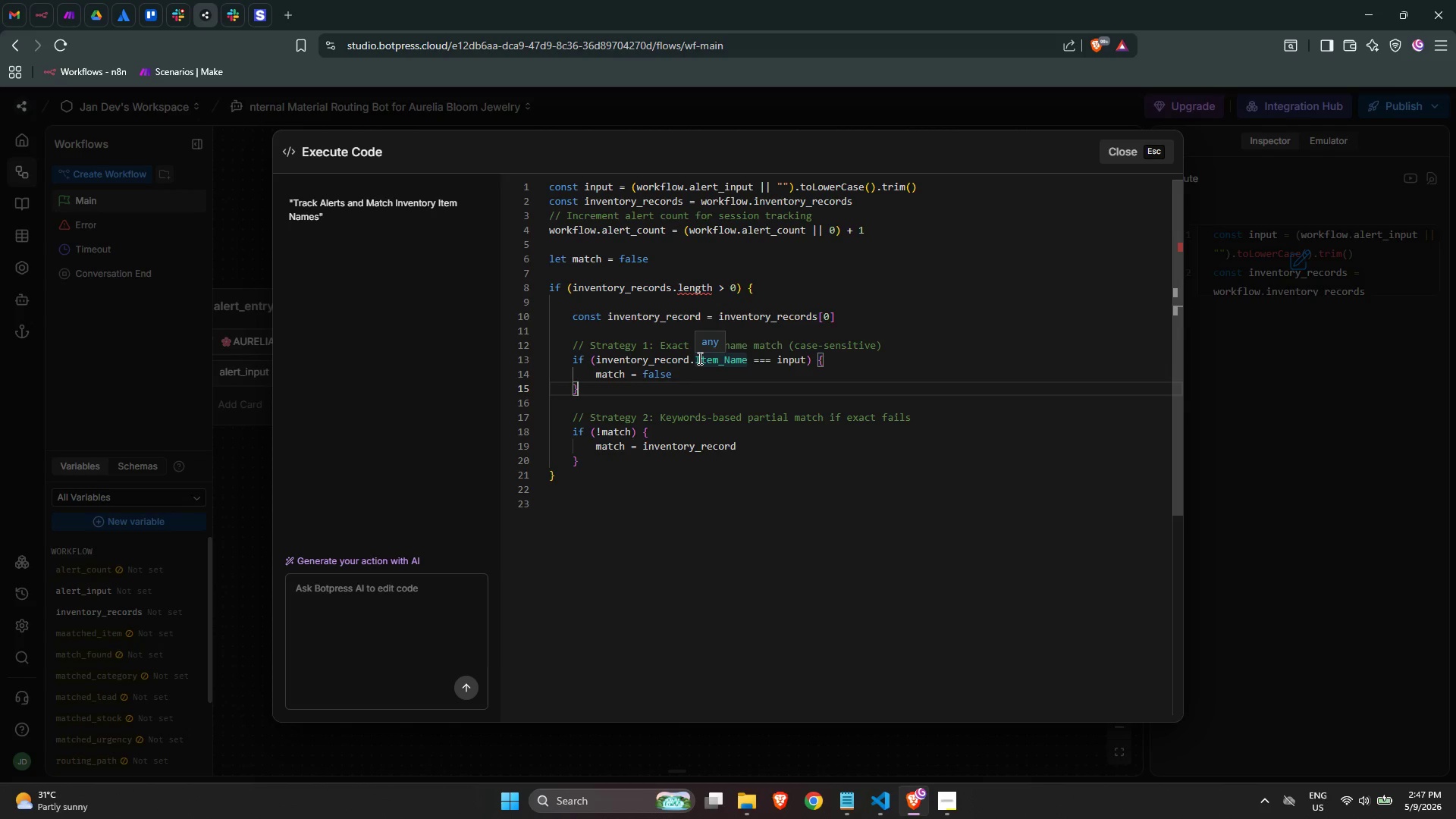 
double_click([648, 371])
 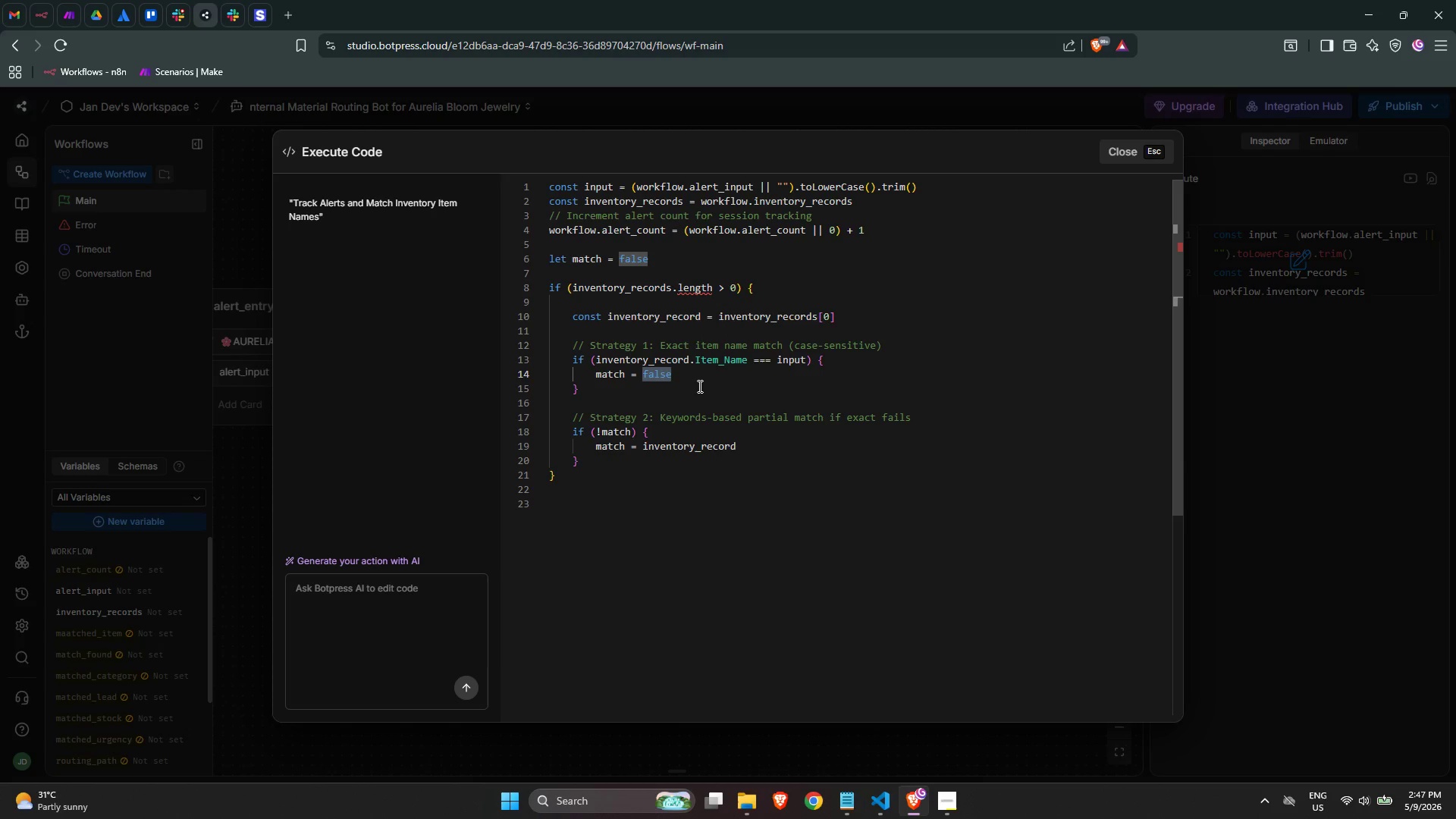 
type(true)
 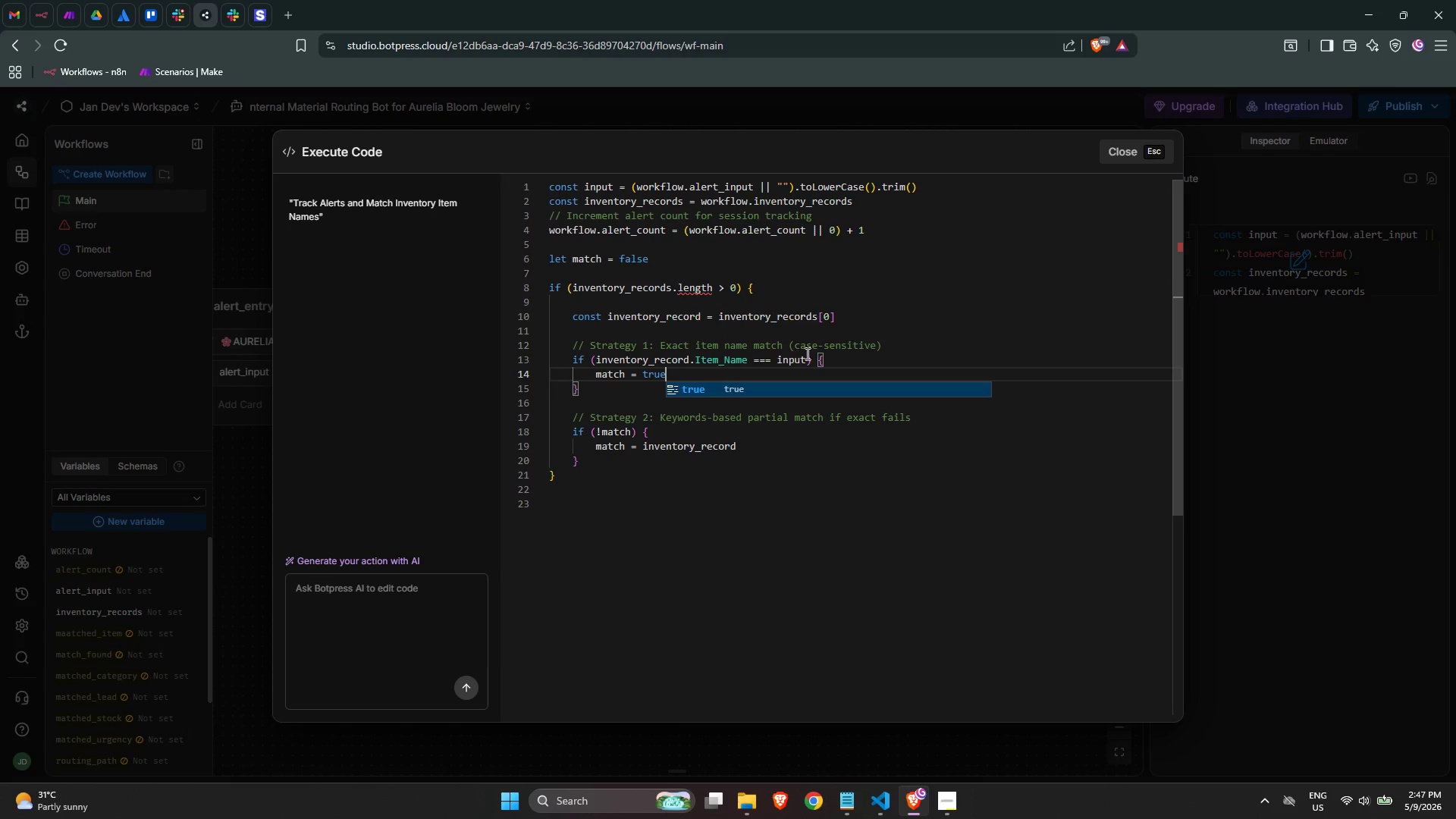 
left_click([946, 356])
 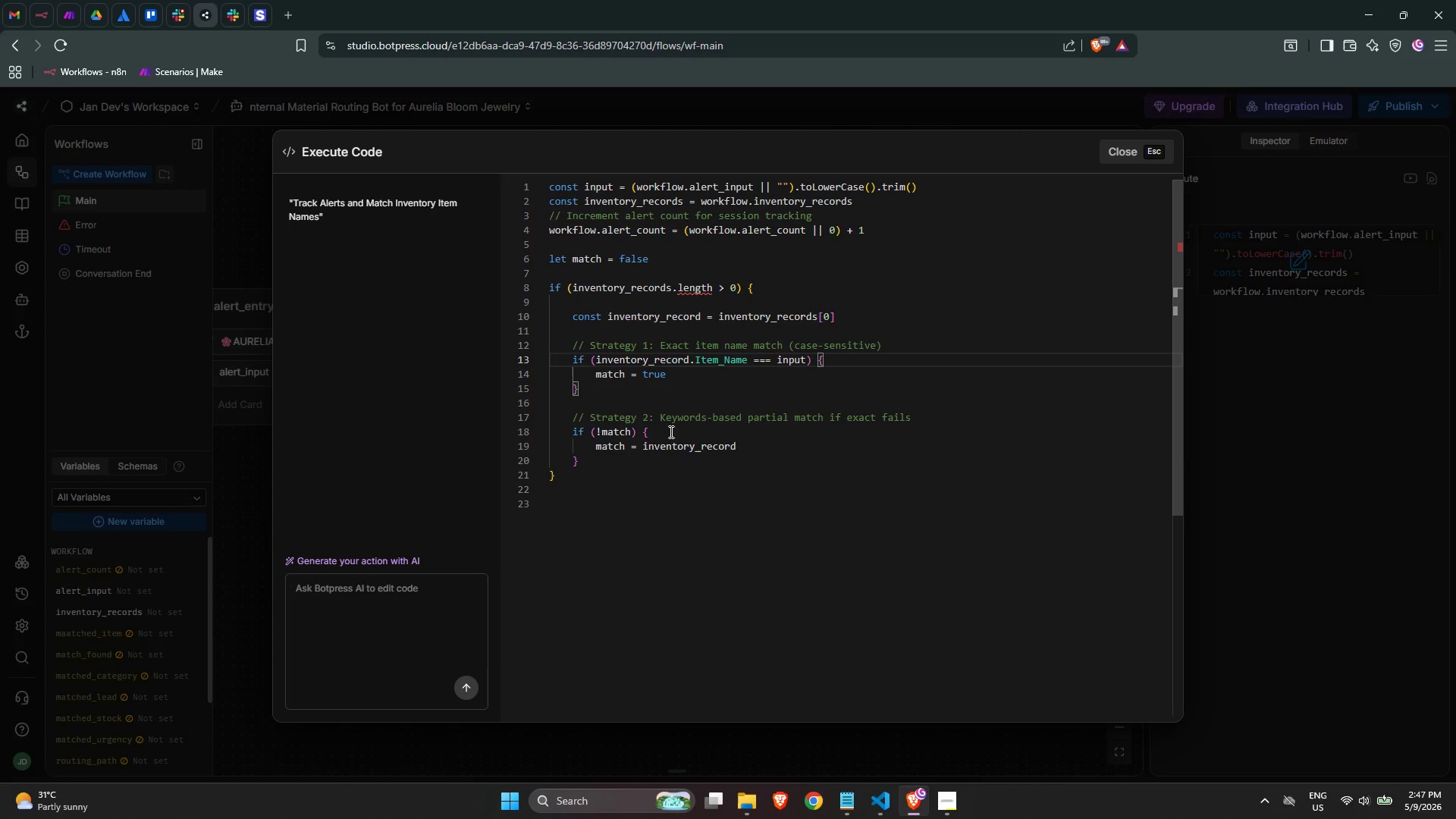 
left_click([663, 438])
 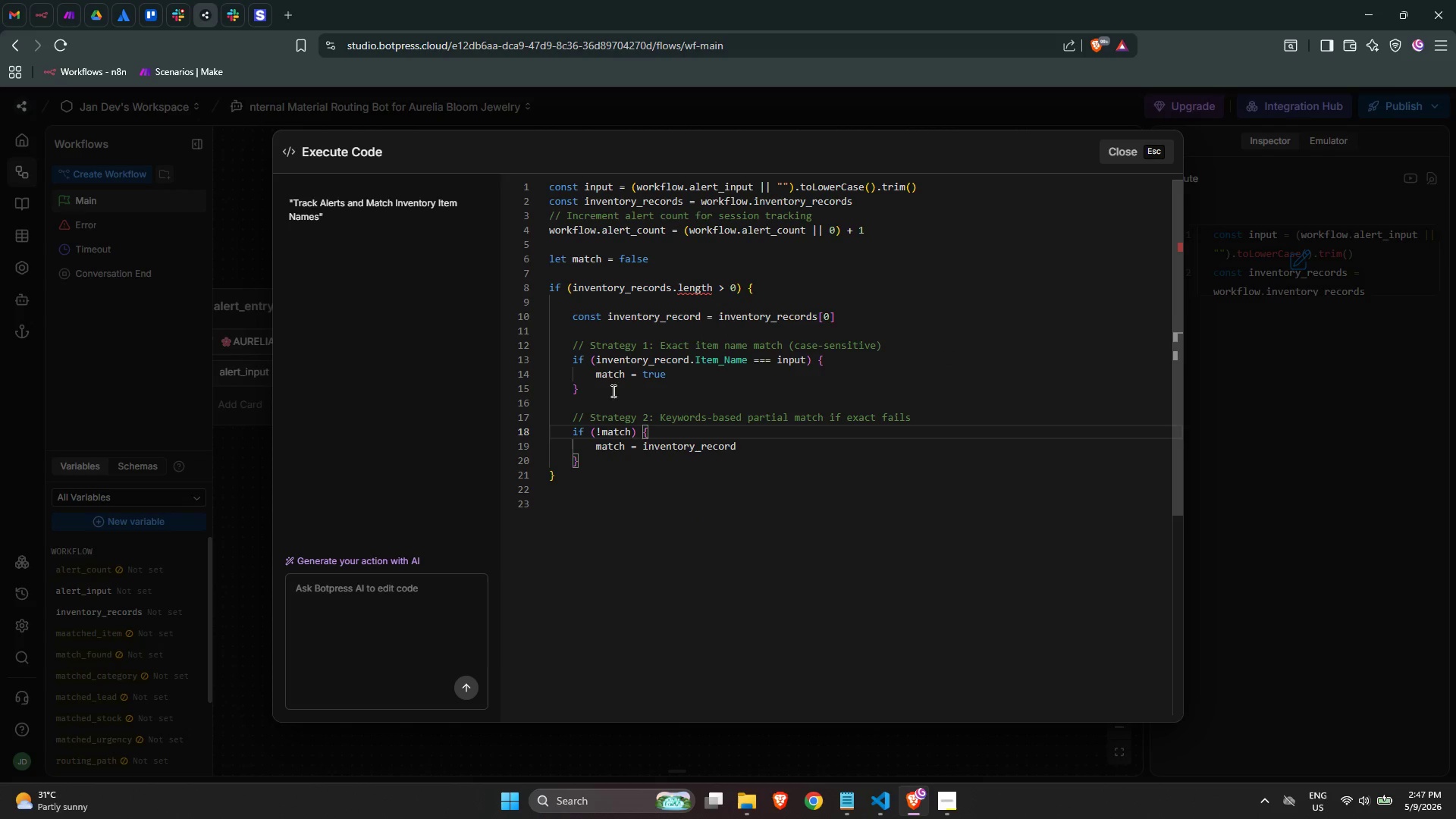 
left_click([615, 402])
 